 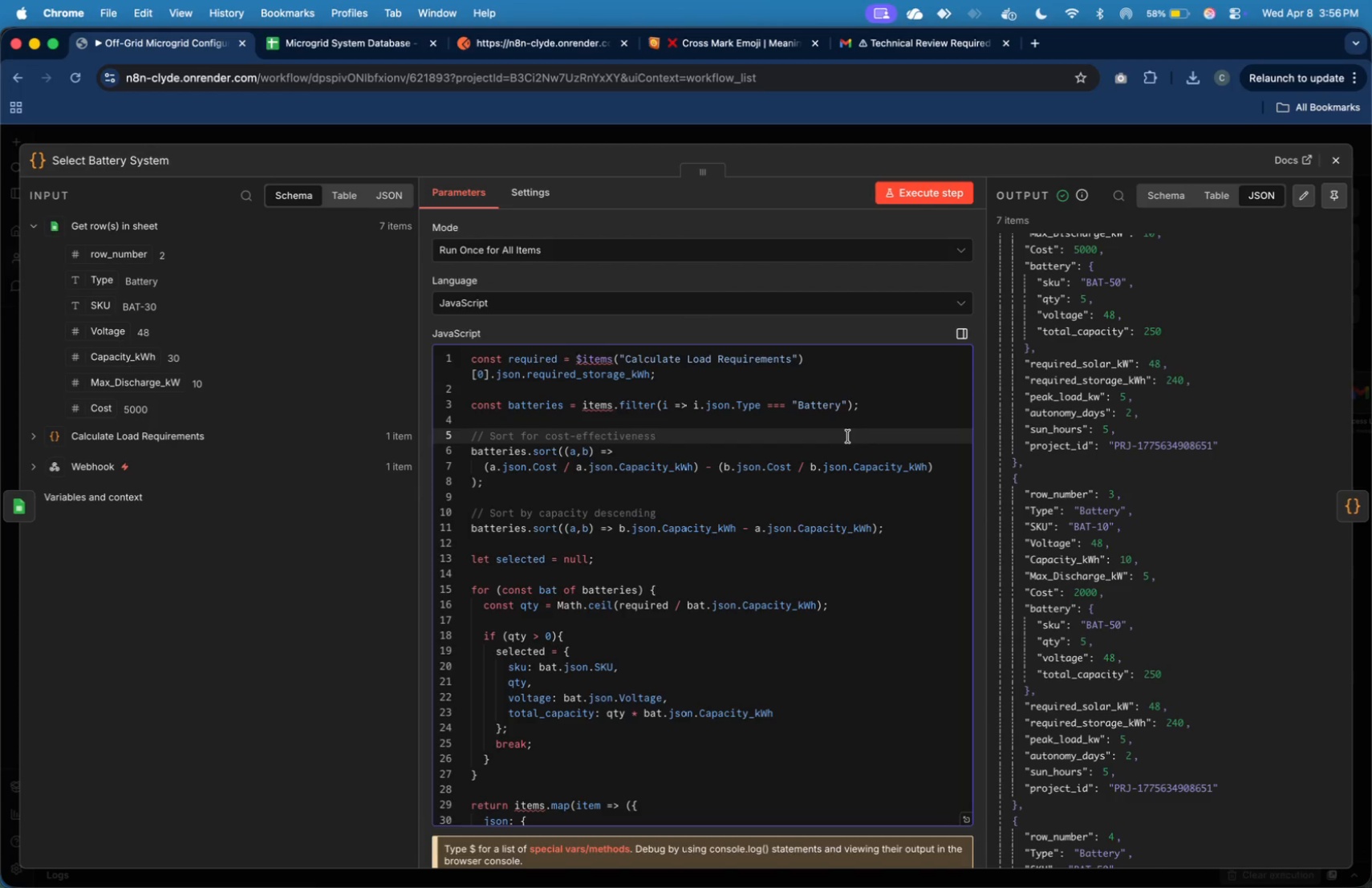 
type( ())
 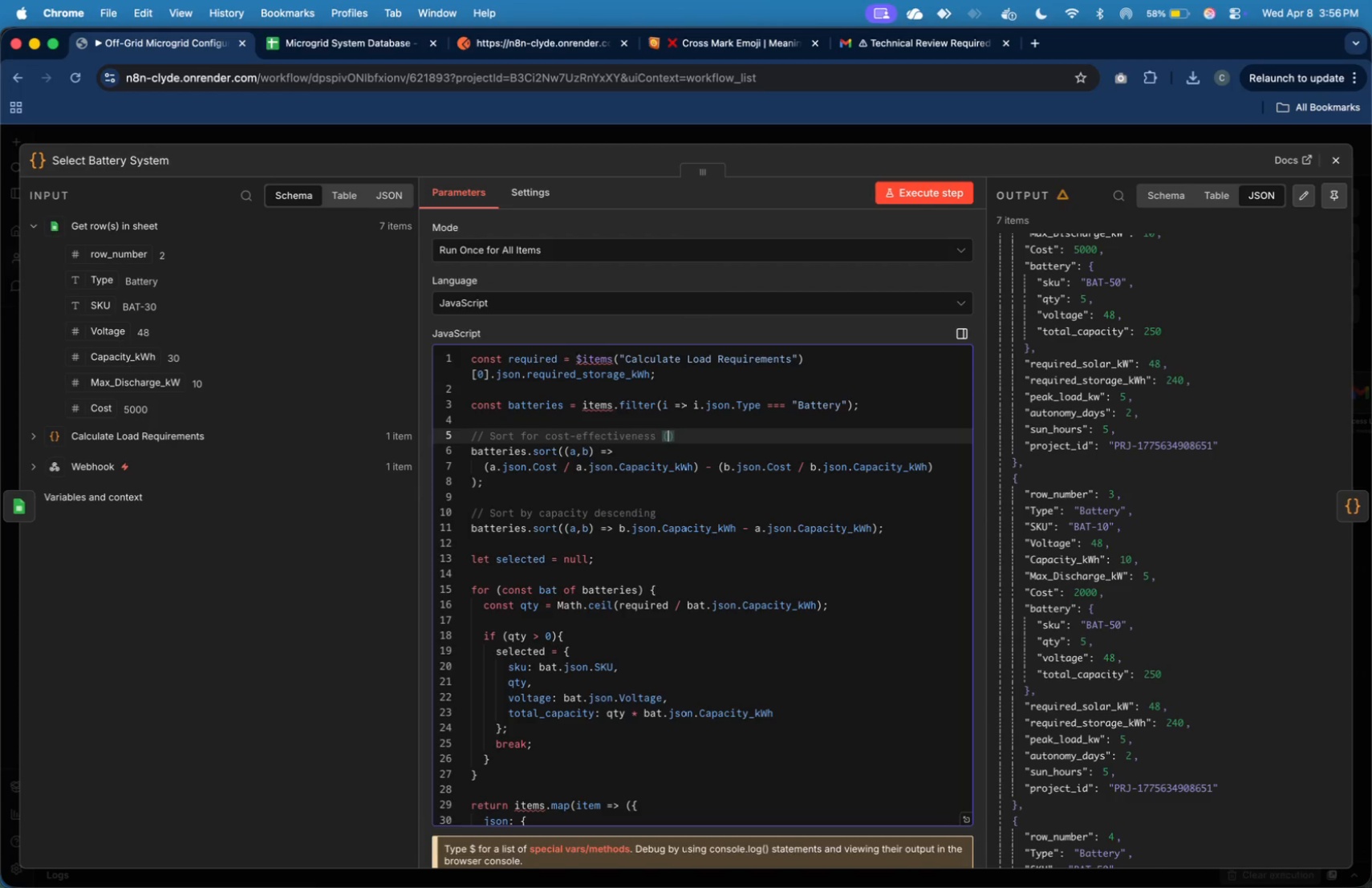 
 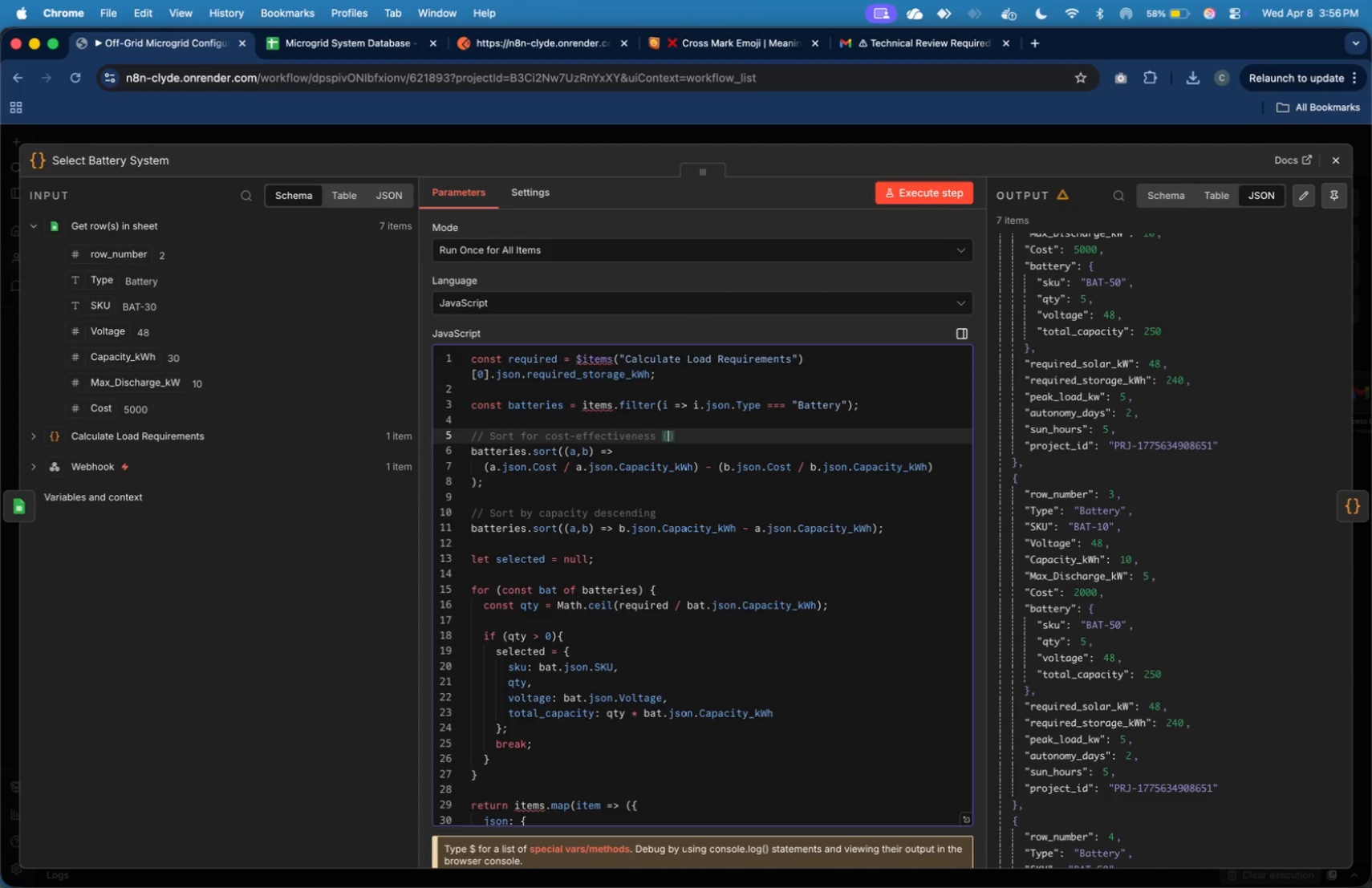 
key(ArrowLeft)
 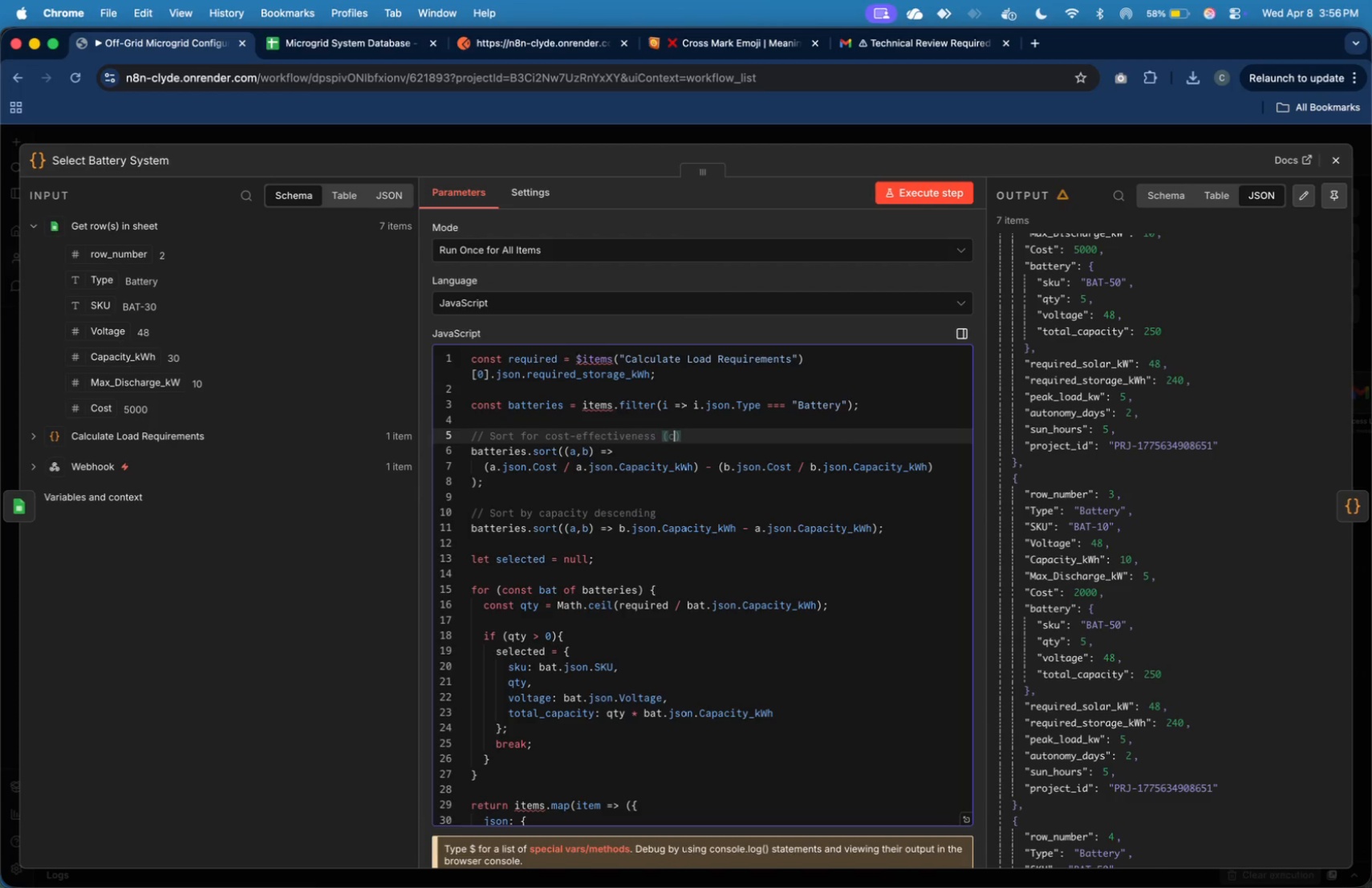 
type(cost per capacity)
 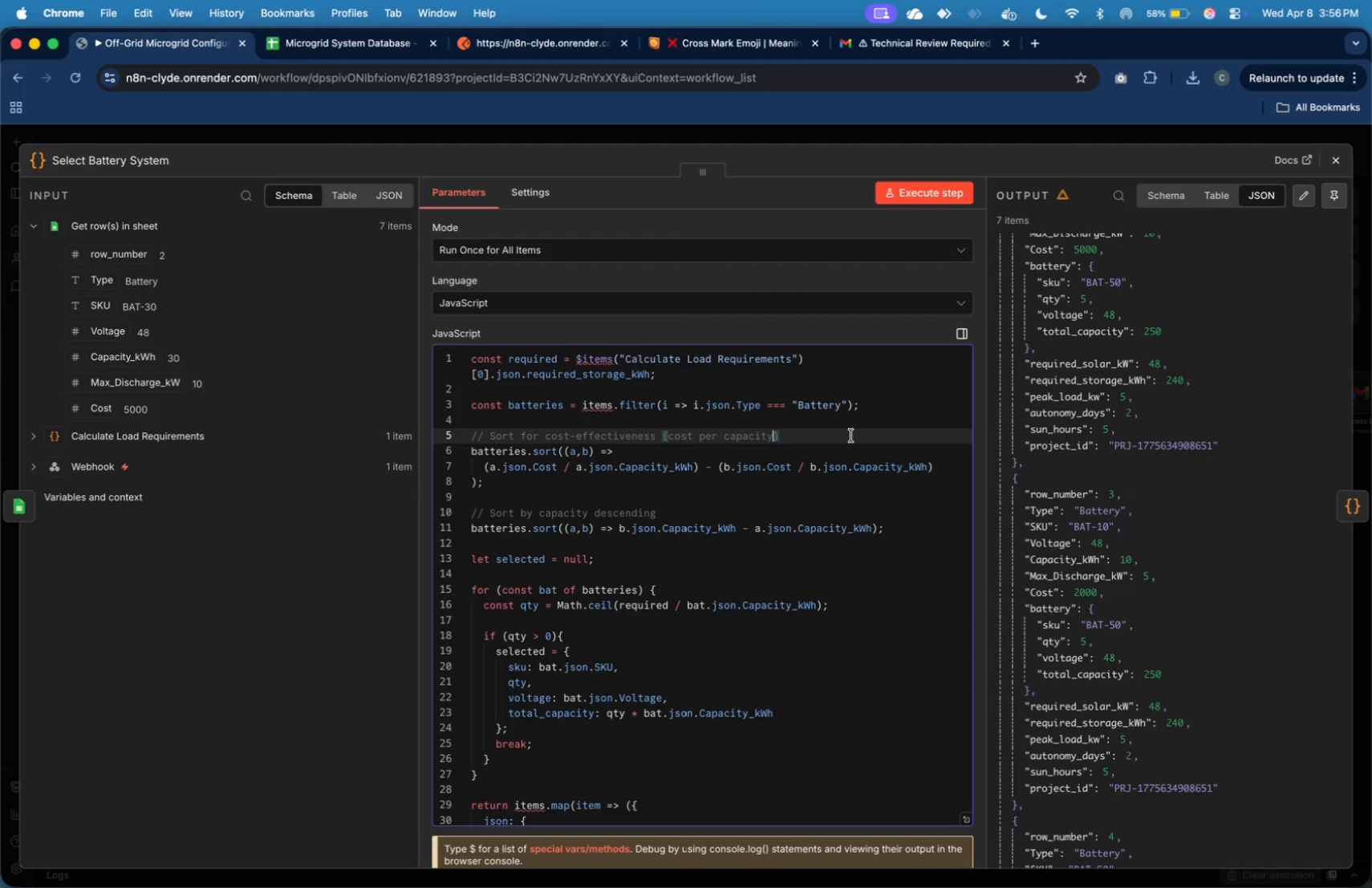 
wait(26.55)
 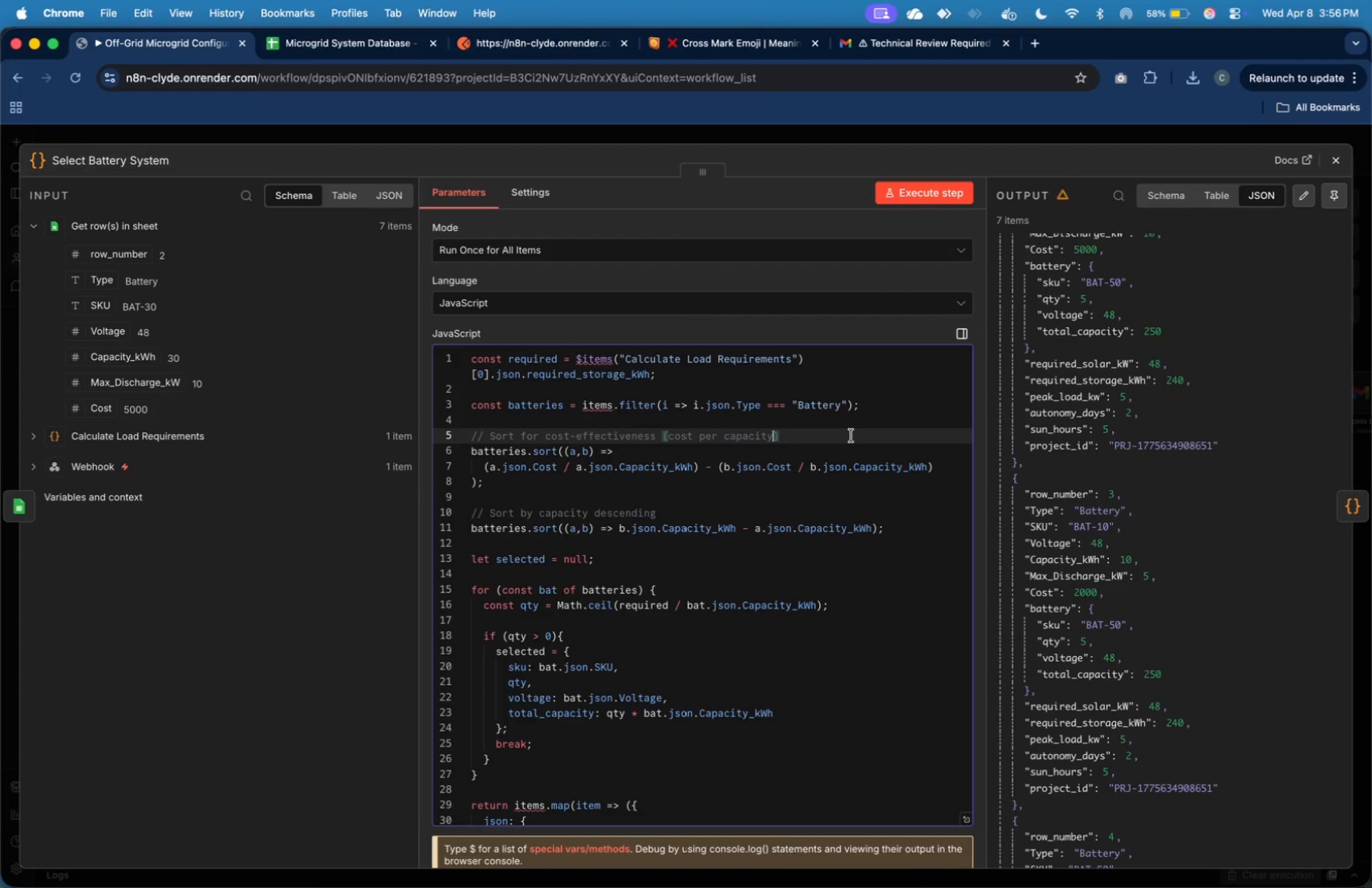 
mouse_move([392, 63])
 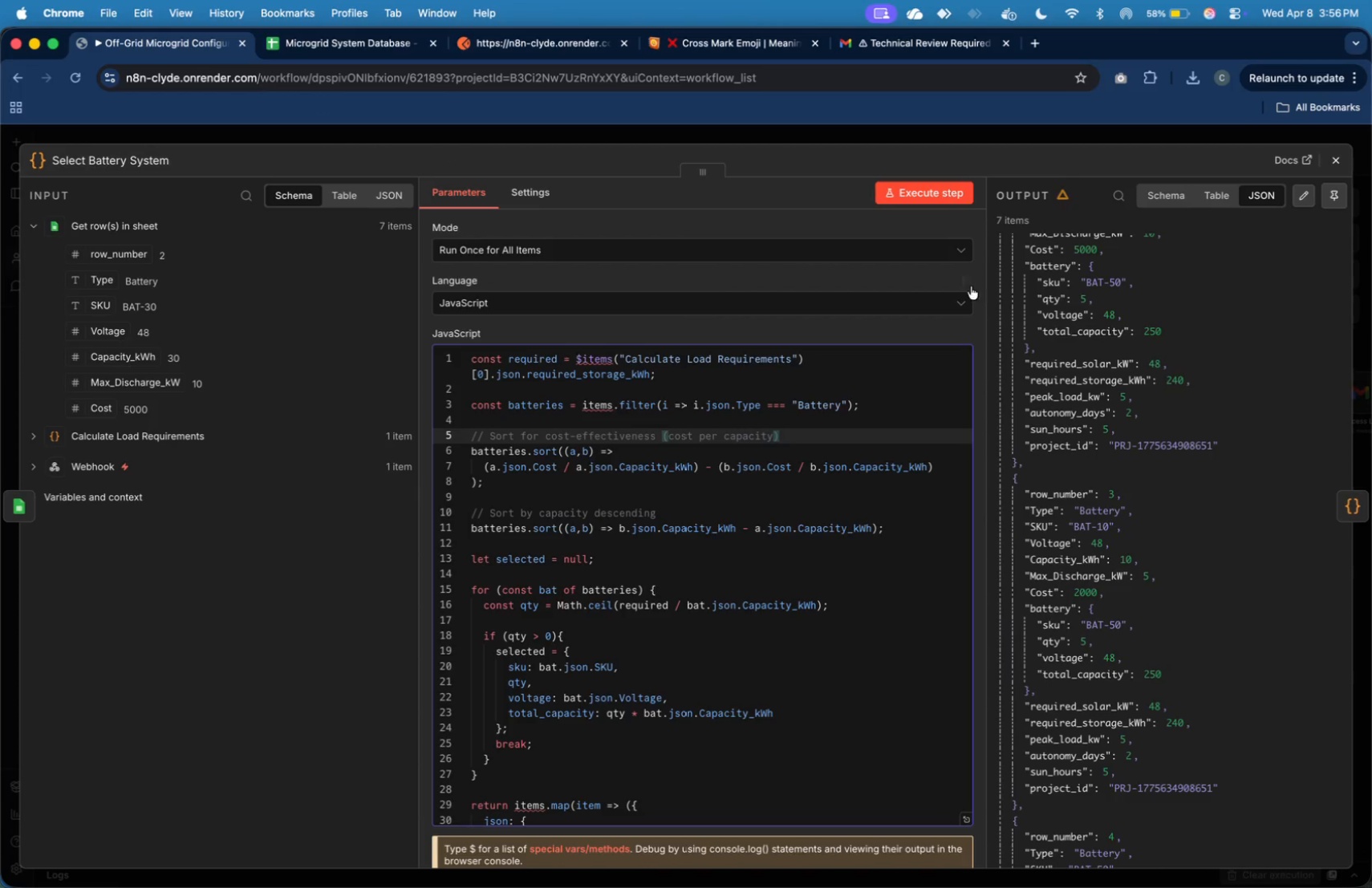 
scroll: coordinate [1057, 362], scroll_direction: up, amount: 32.0
 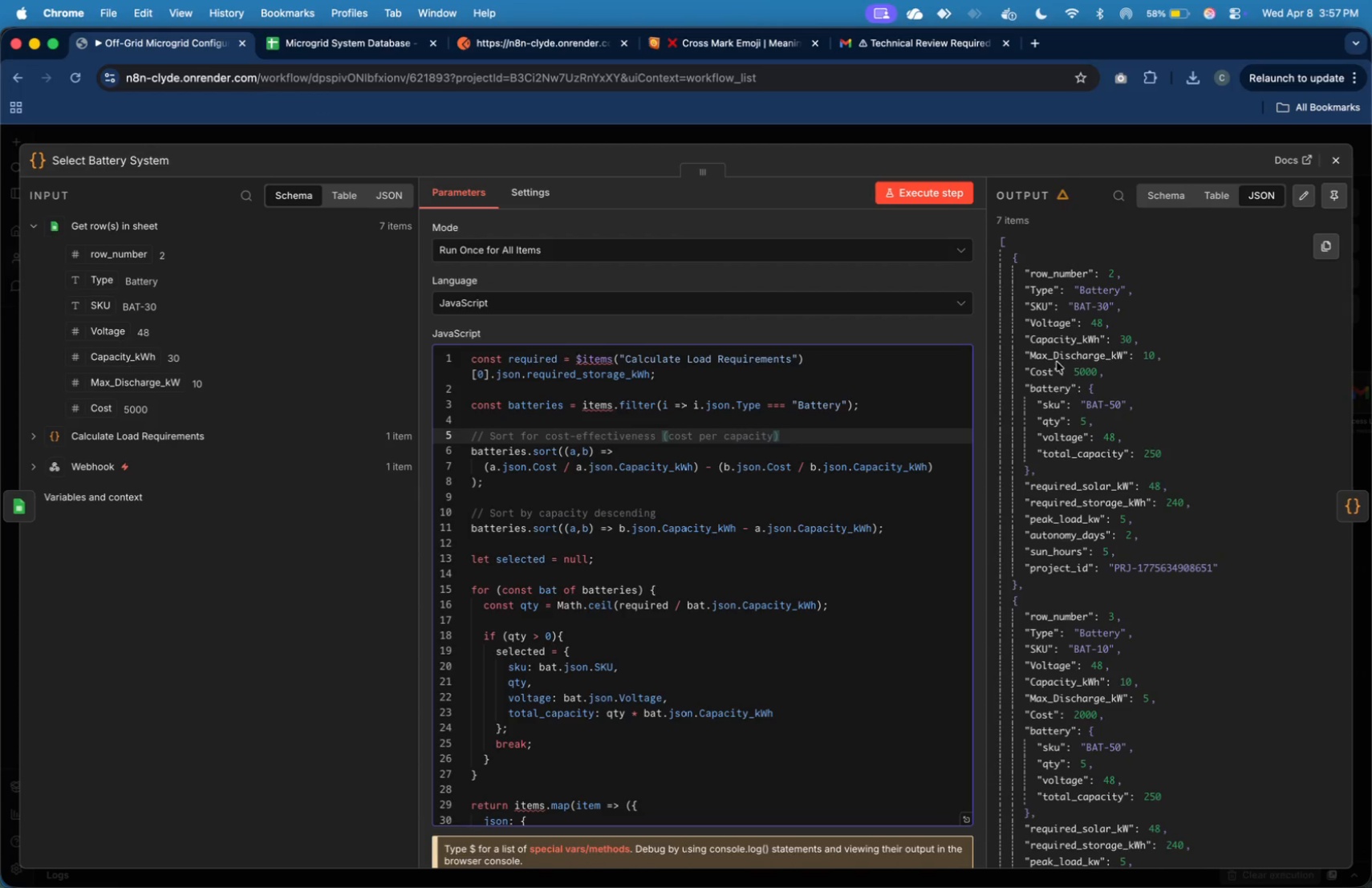 
wait(7.58)
 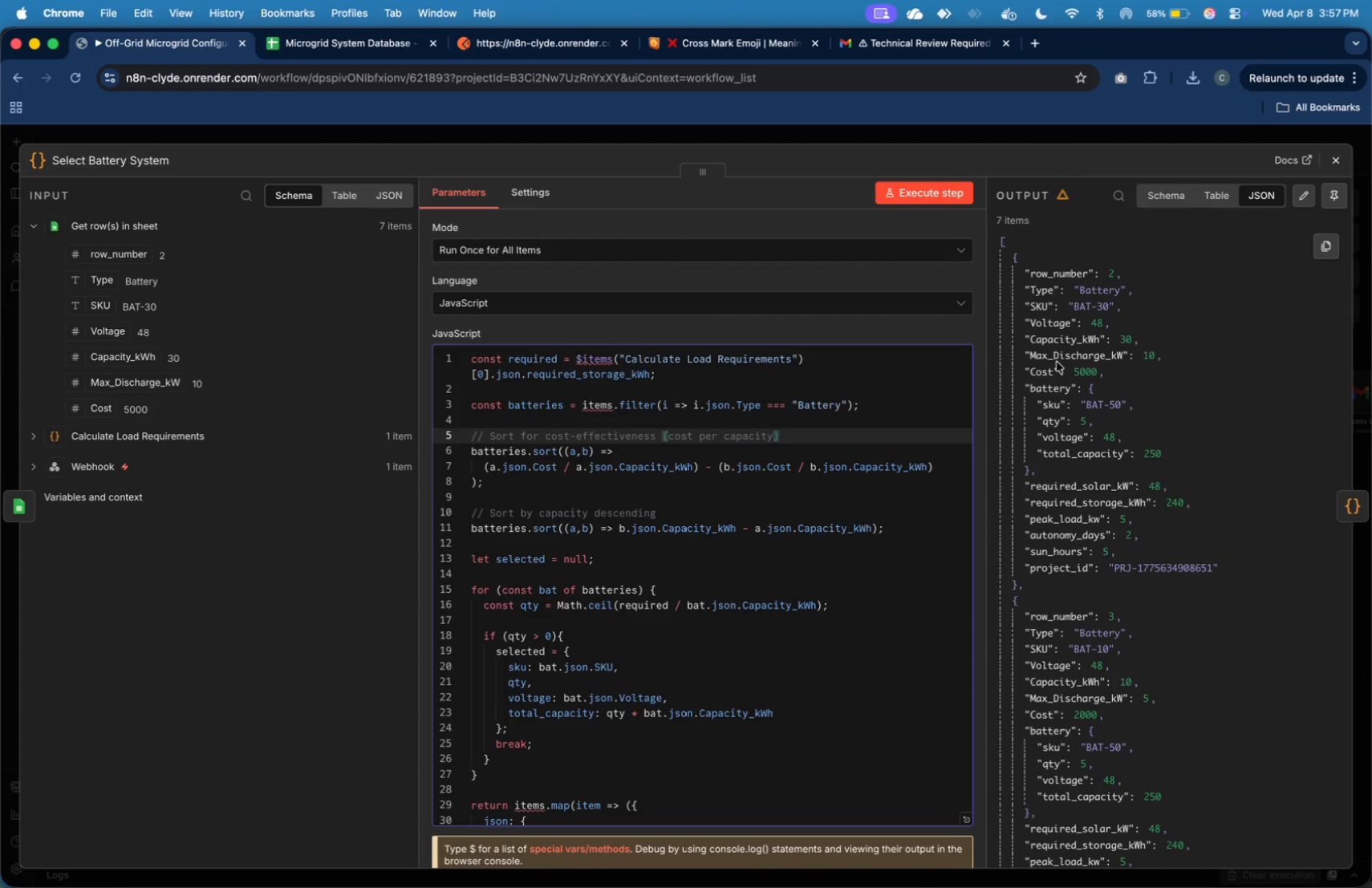 
scroll: coordinate [1082, 396], scroll_direction: down, amount: 13.0
 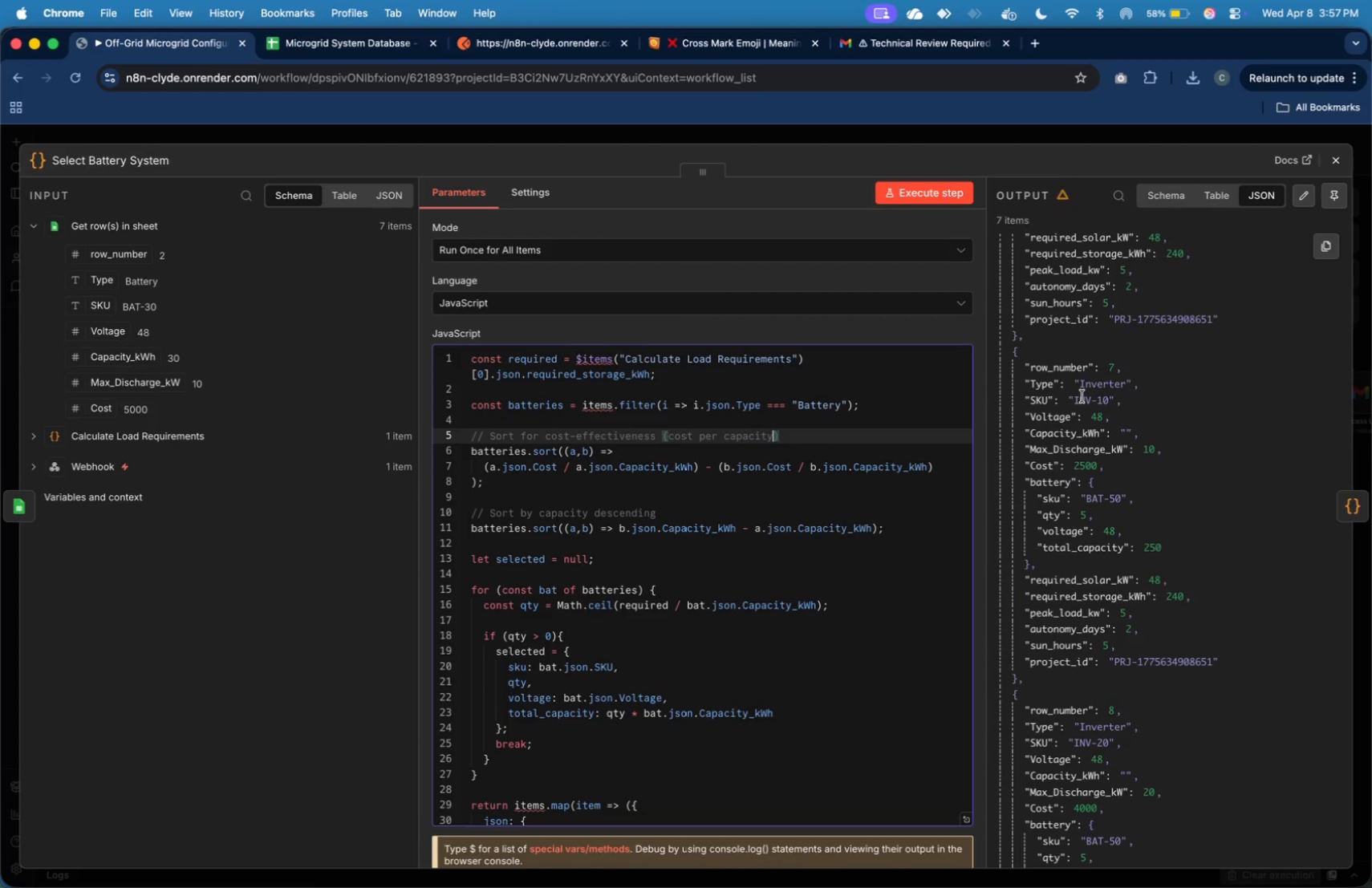 
scroll: coordinate [1082, 396], scroll_direction: up, amount: 19.0
 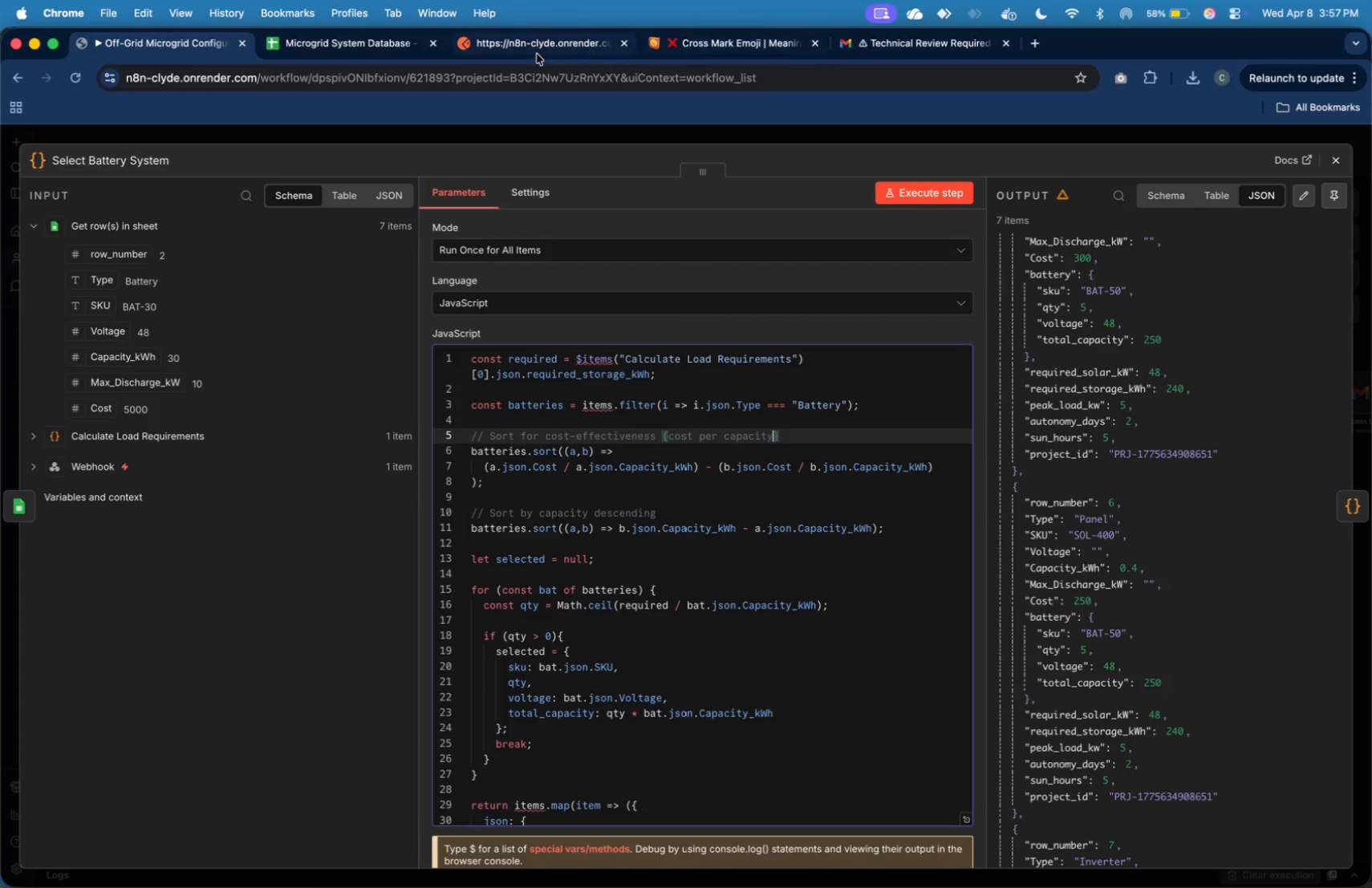 
left_click([361, 47])
 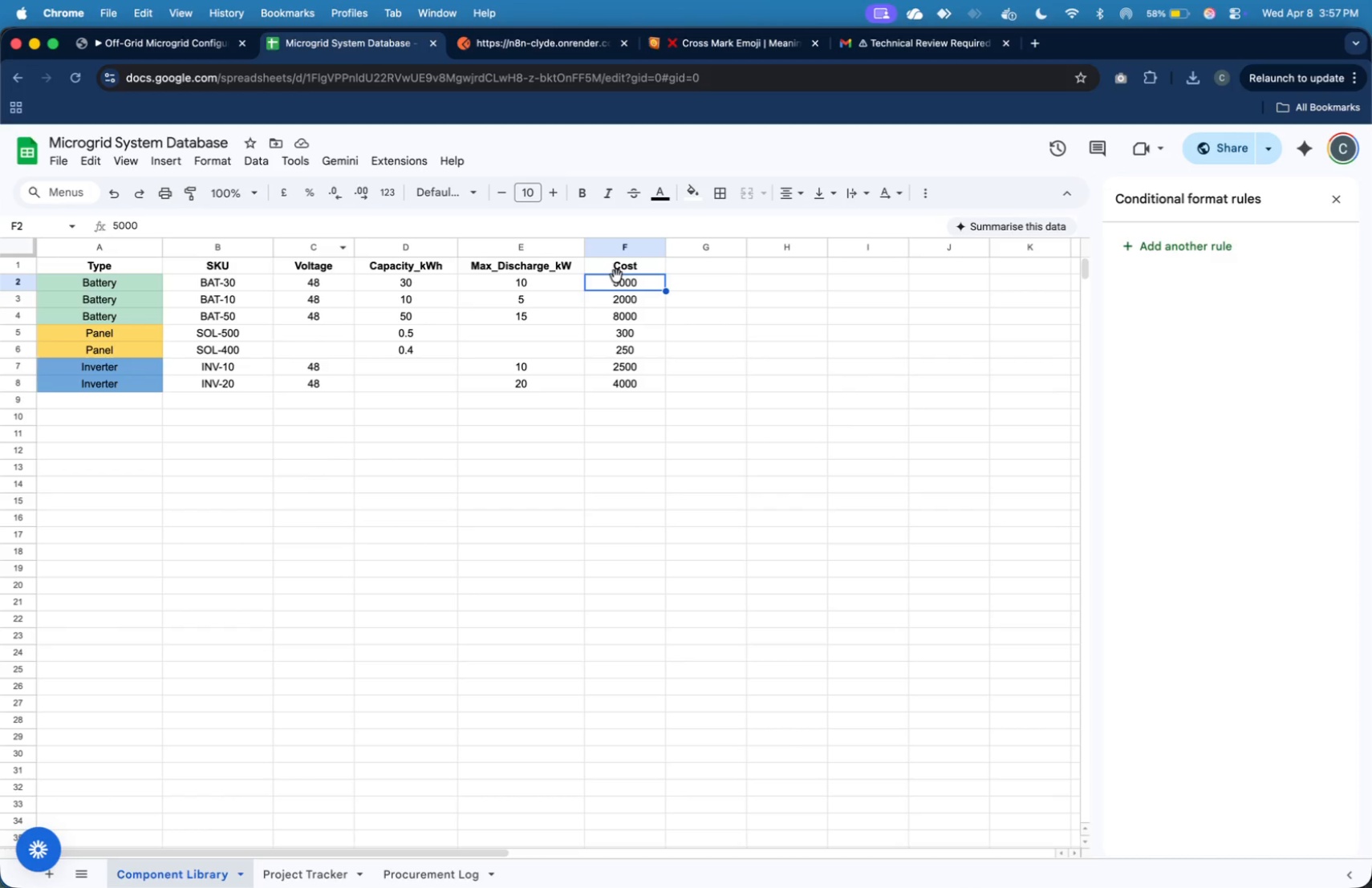 
left_click([634, 314])
 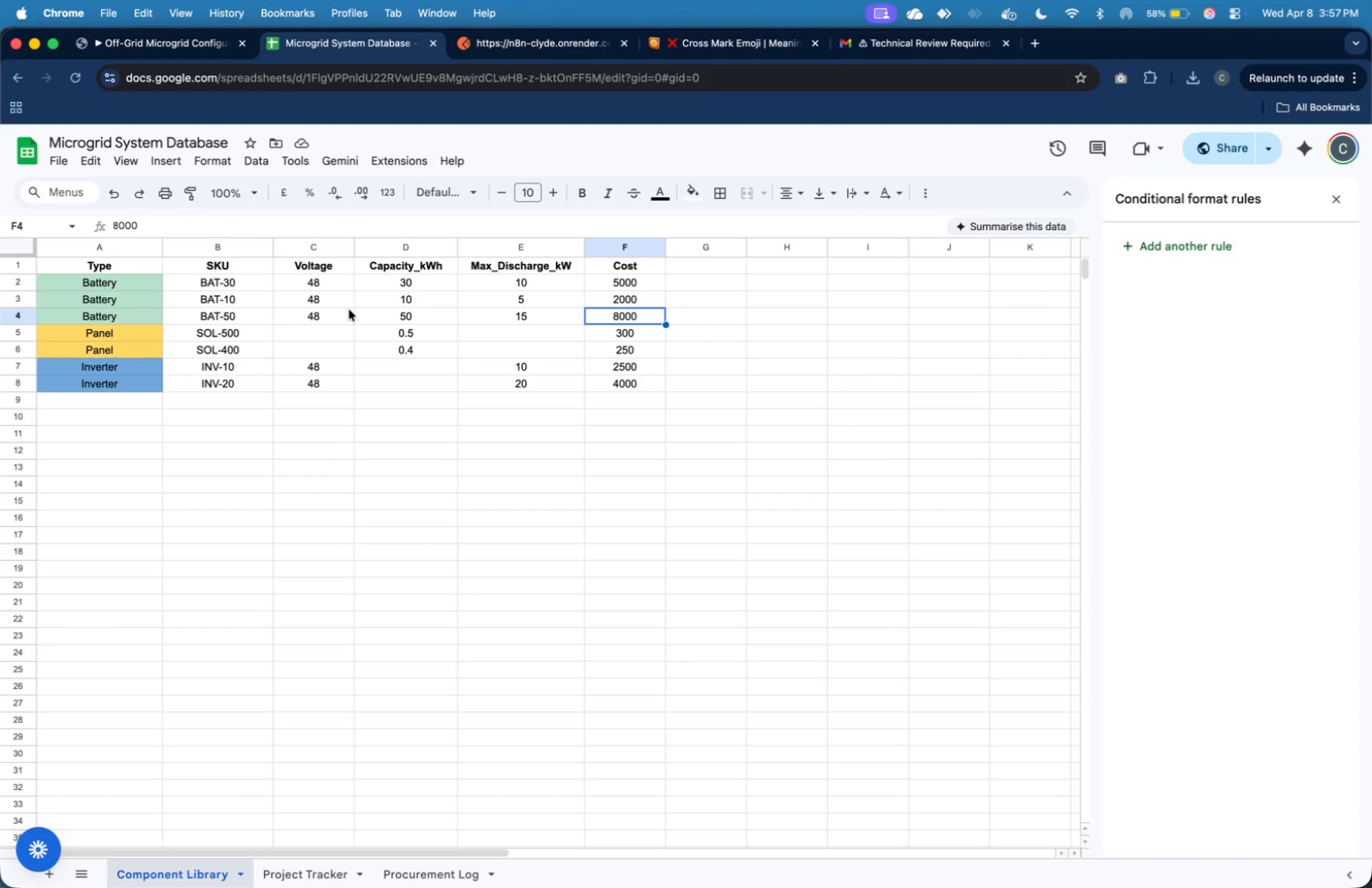 
left_click([346, 314])
 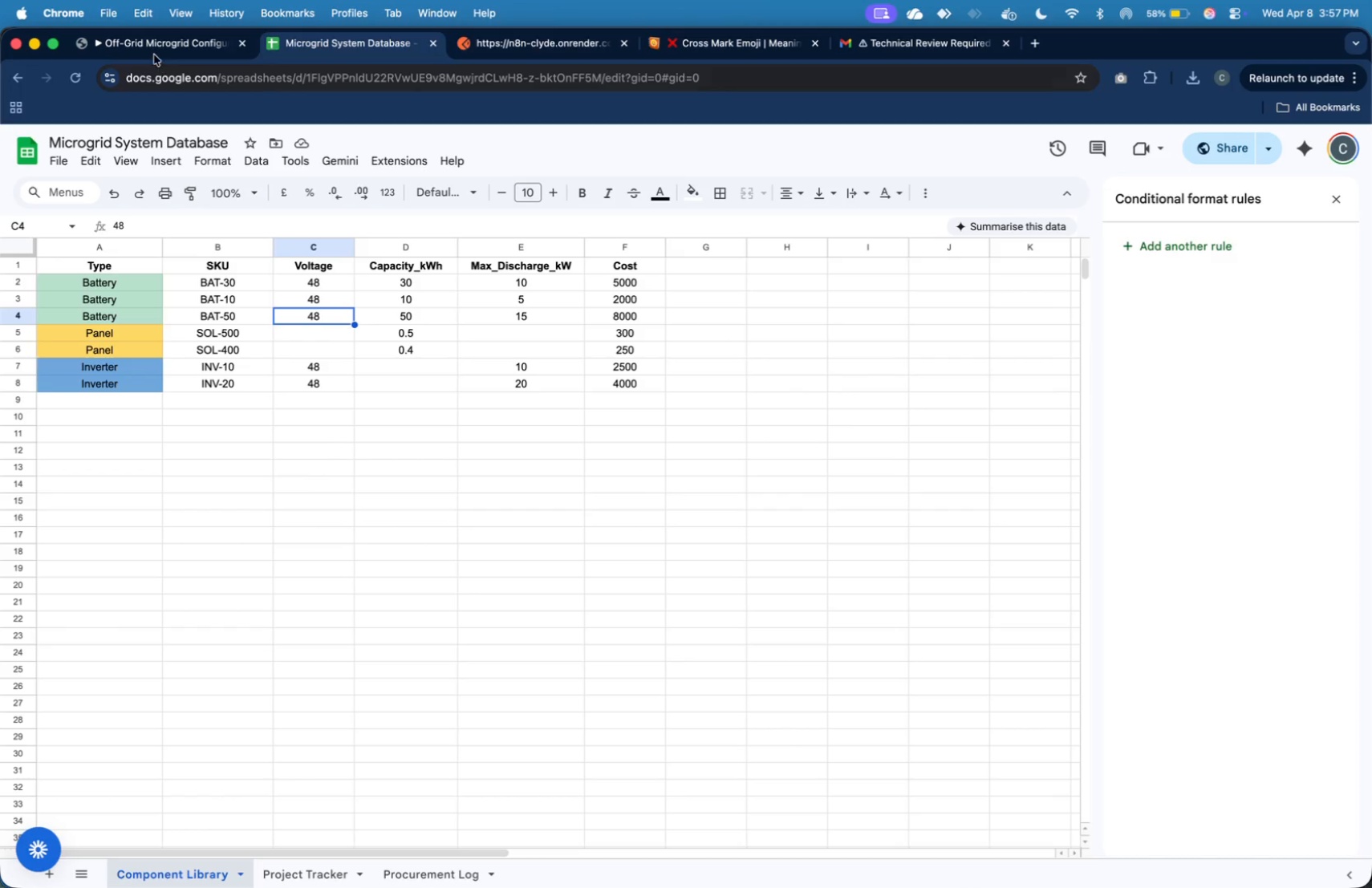 
left_click([156, 42])
 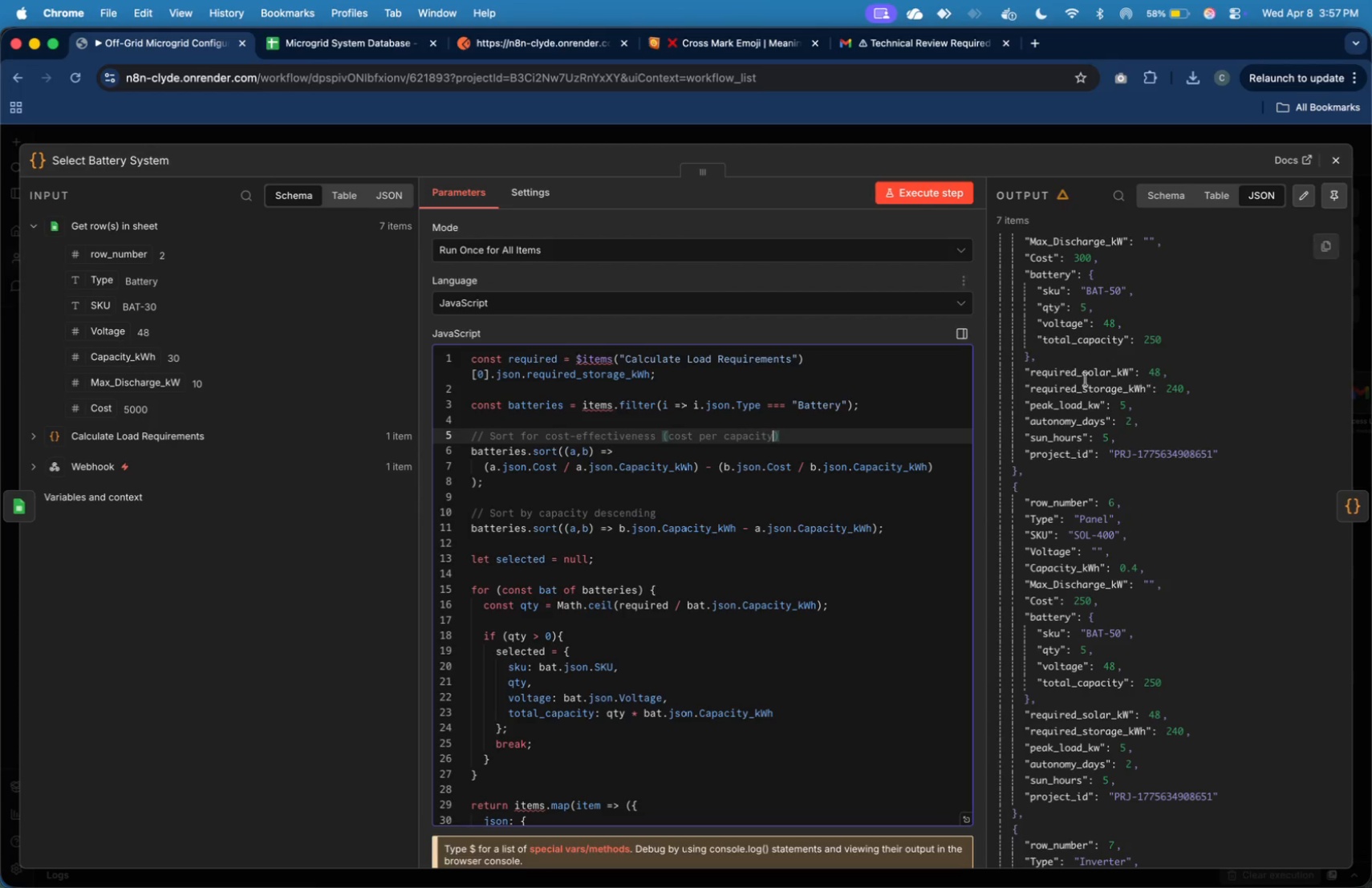 
scroll: coordinate [1112, 389], scroll_direction: up, amount: 45.0
 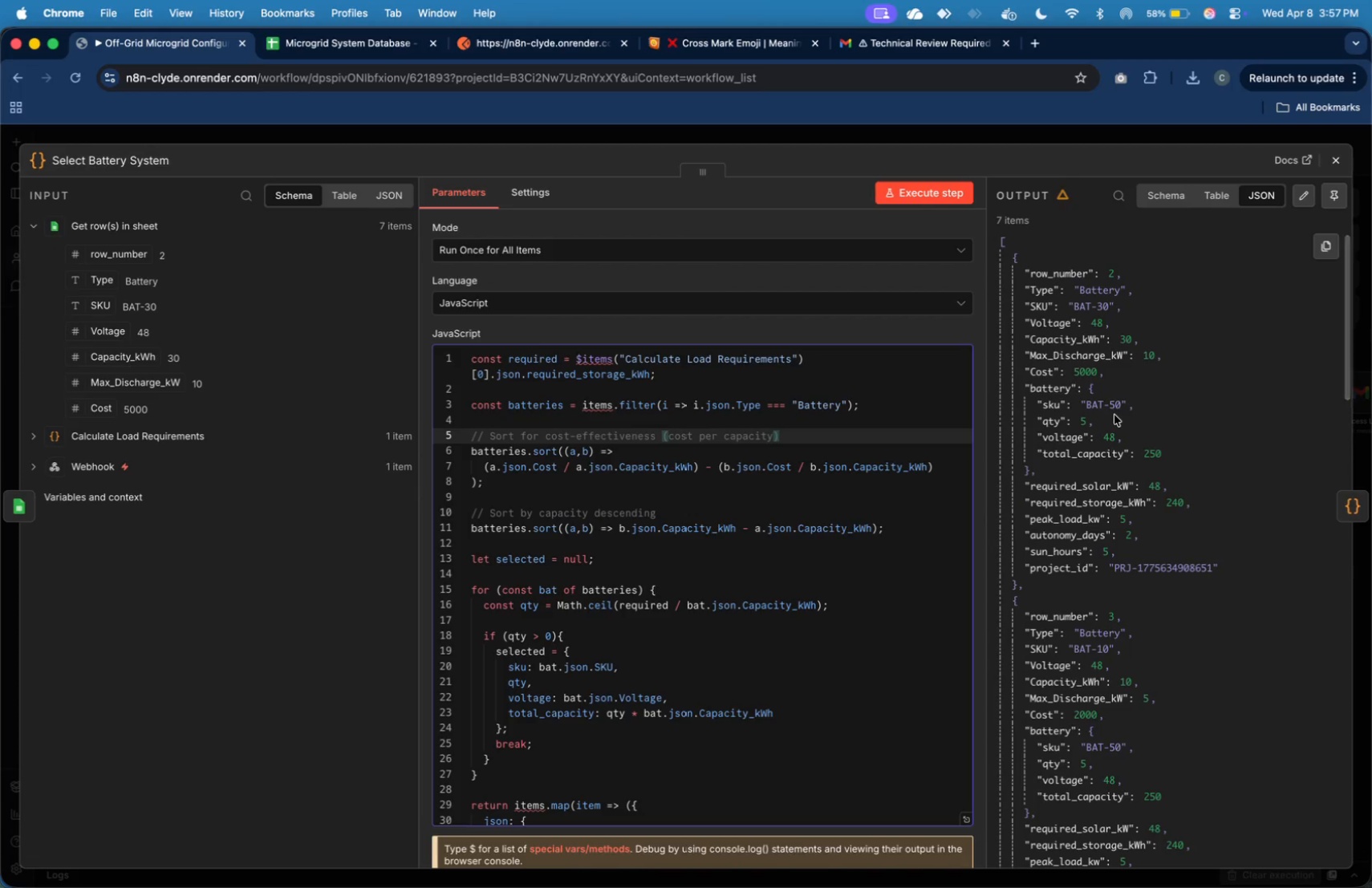 
scroll: coordinate [1118, 469], scroll_direction: down, amount: 38.0
 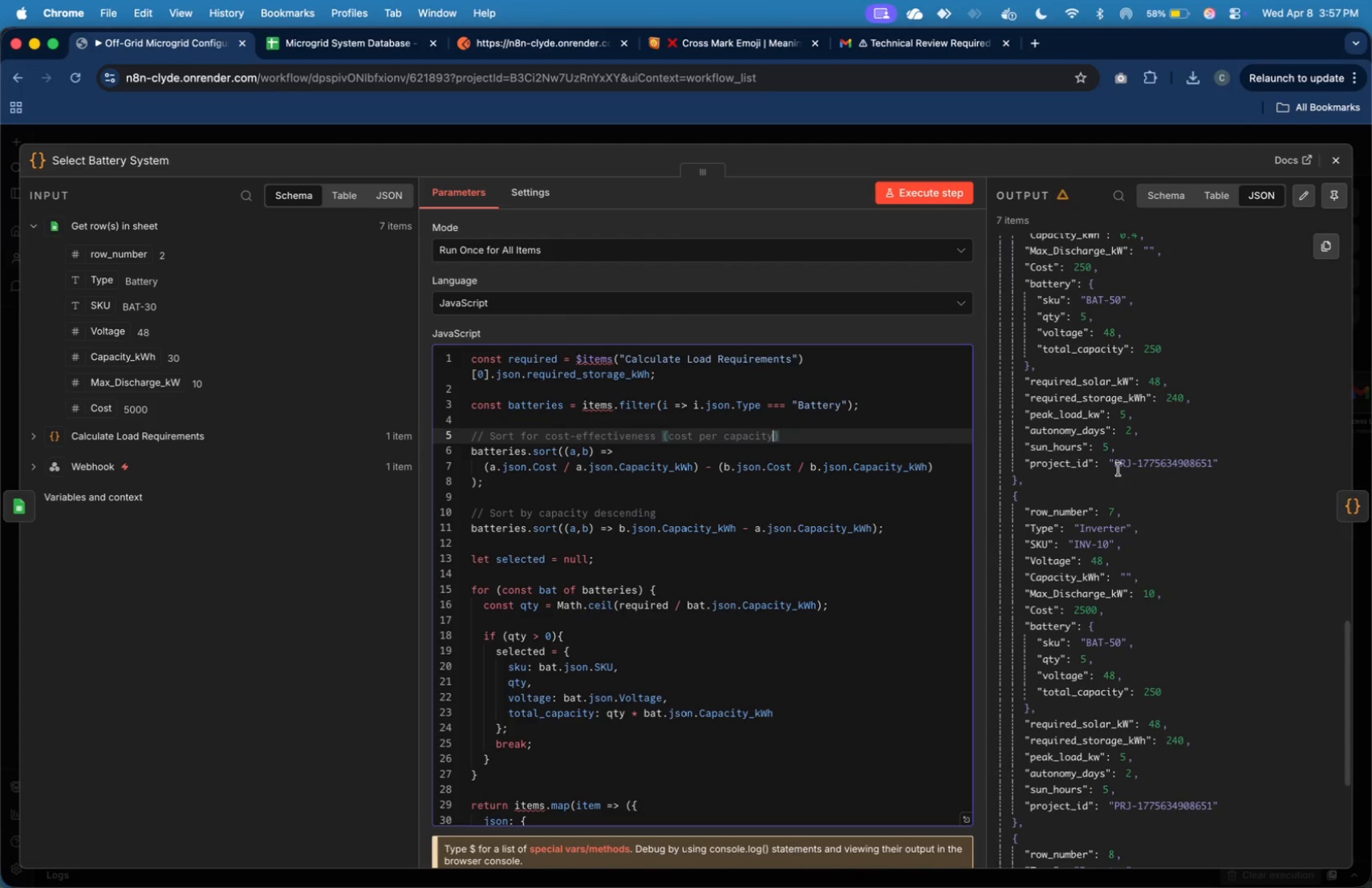 
scroll: coordinate [1118, 469], scroll_direction: down, amount: 6.0
 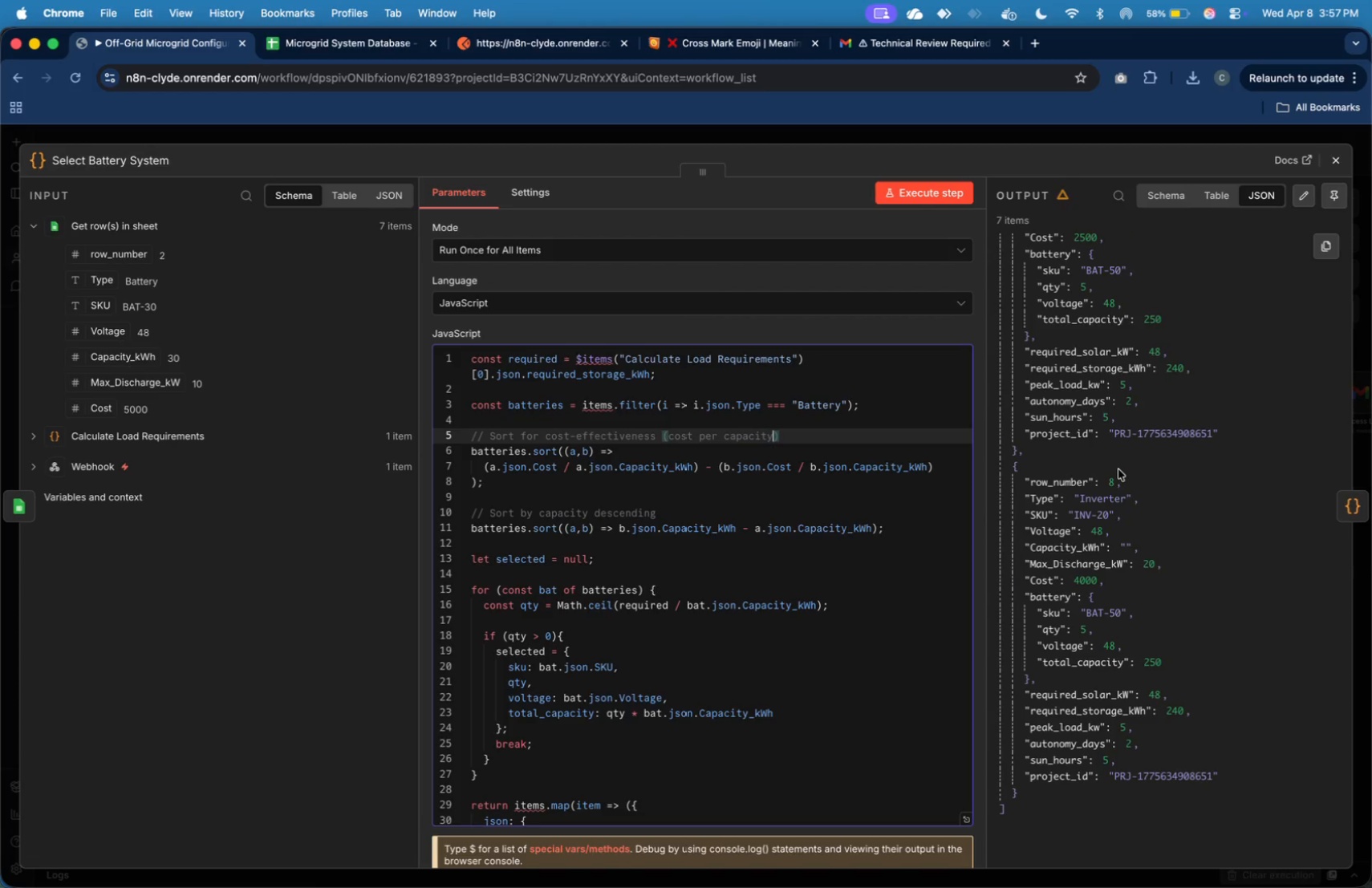 
scroll: coordinate [1118, 469], scroll_direction: up, amount: 76.0
 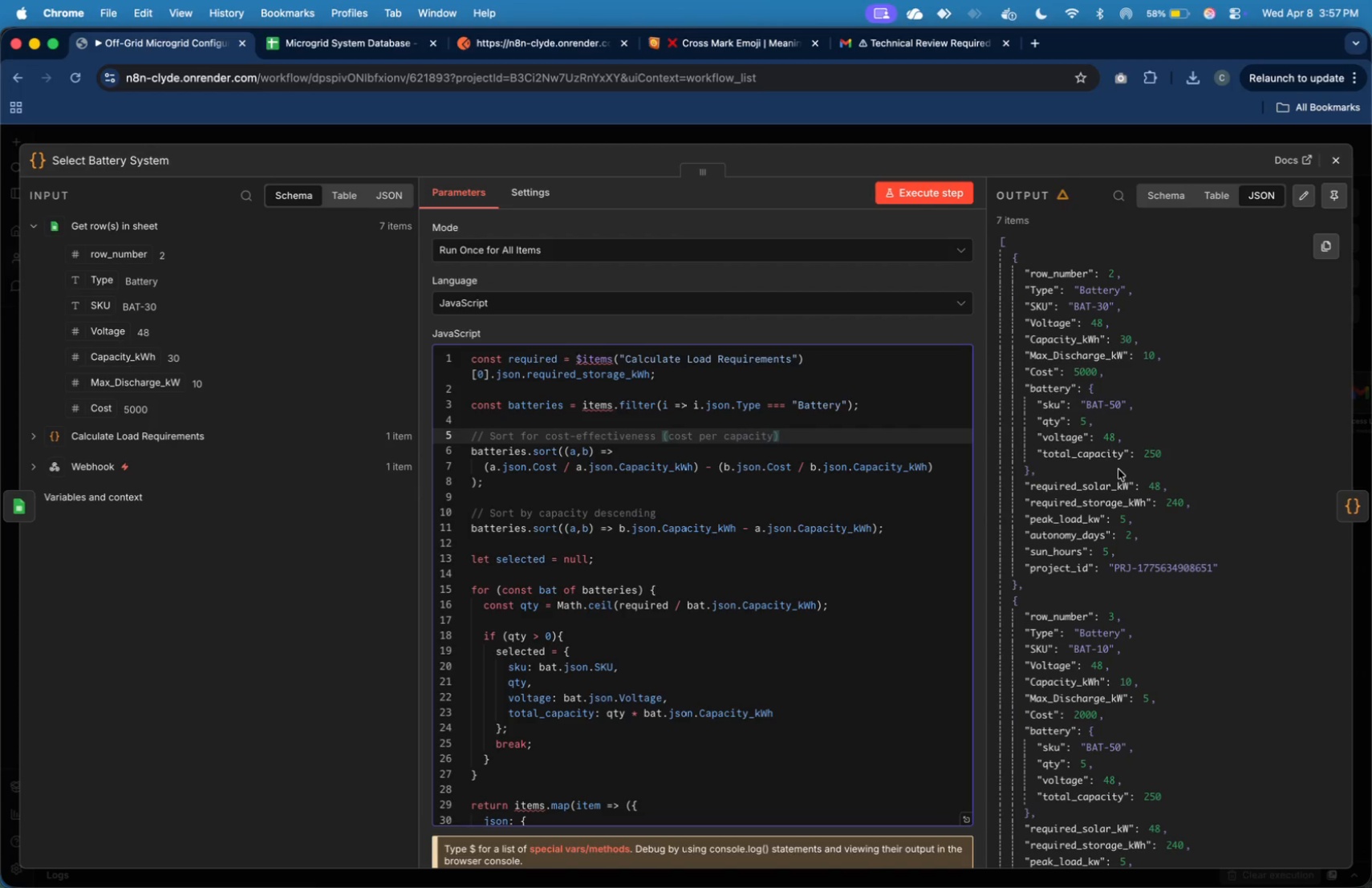 
wait(10.36)
 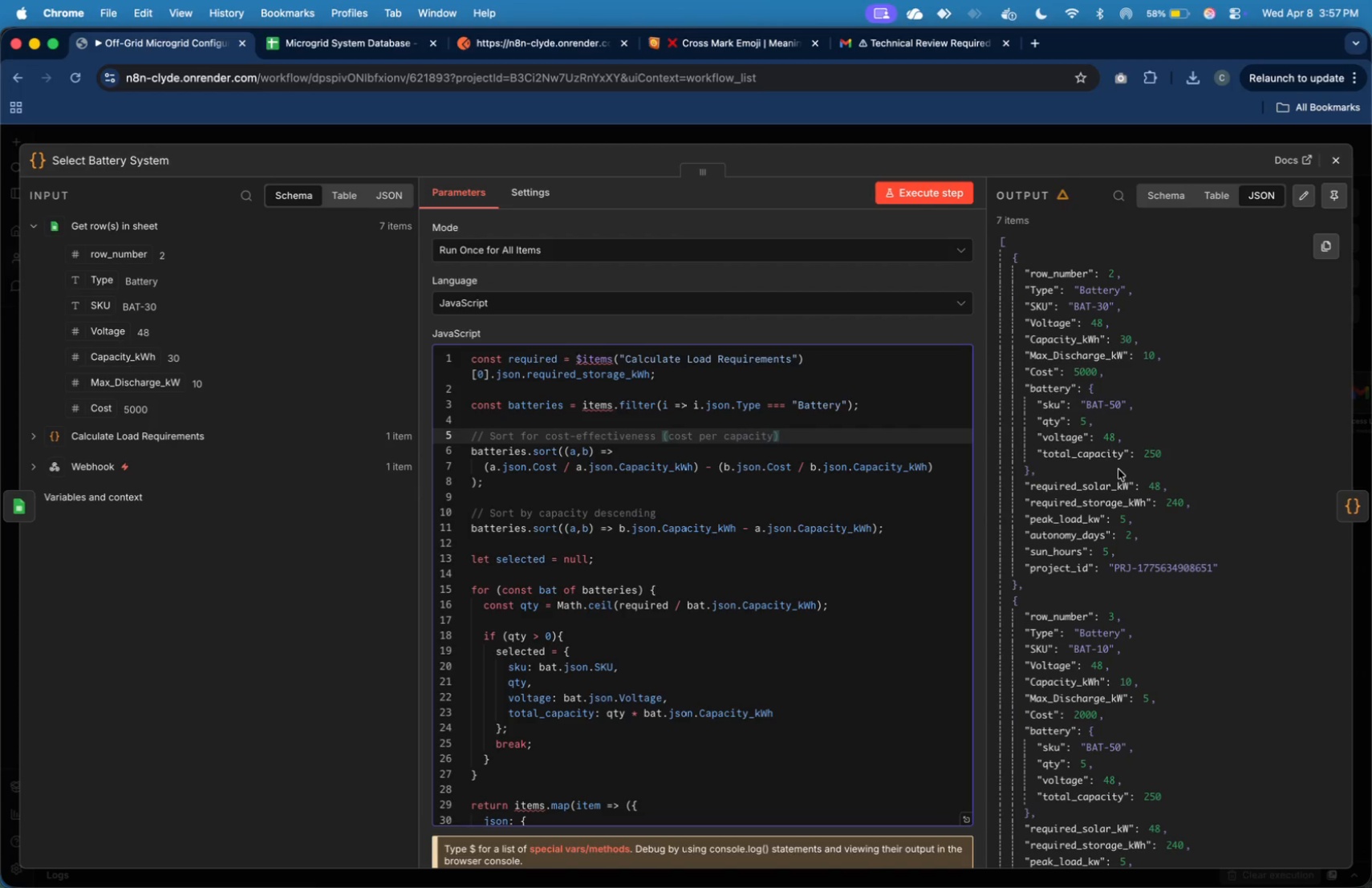 
left_click([387, 33])
 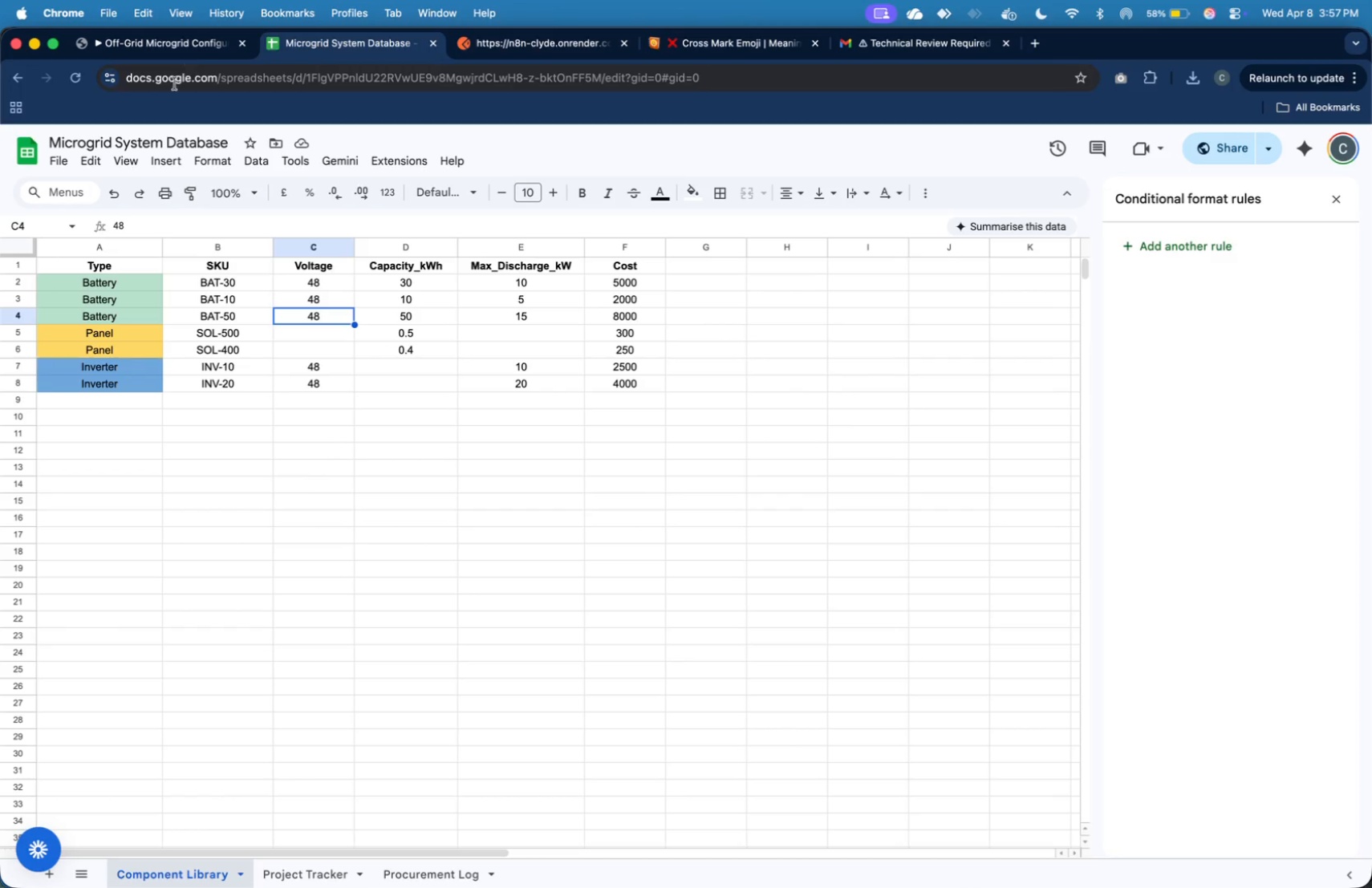 
wait(6.11)
 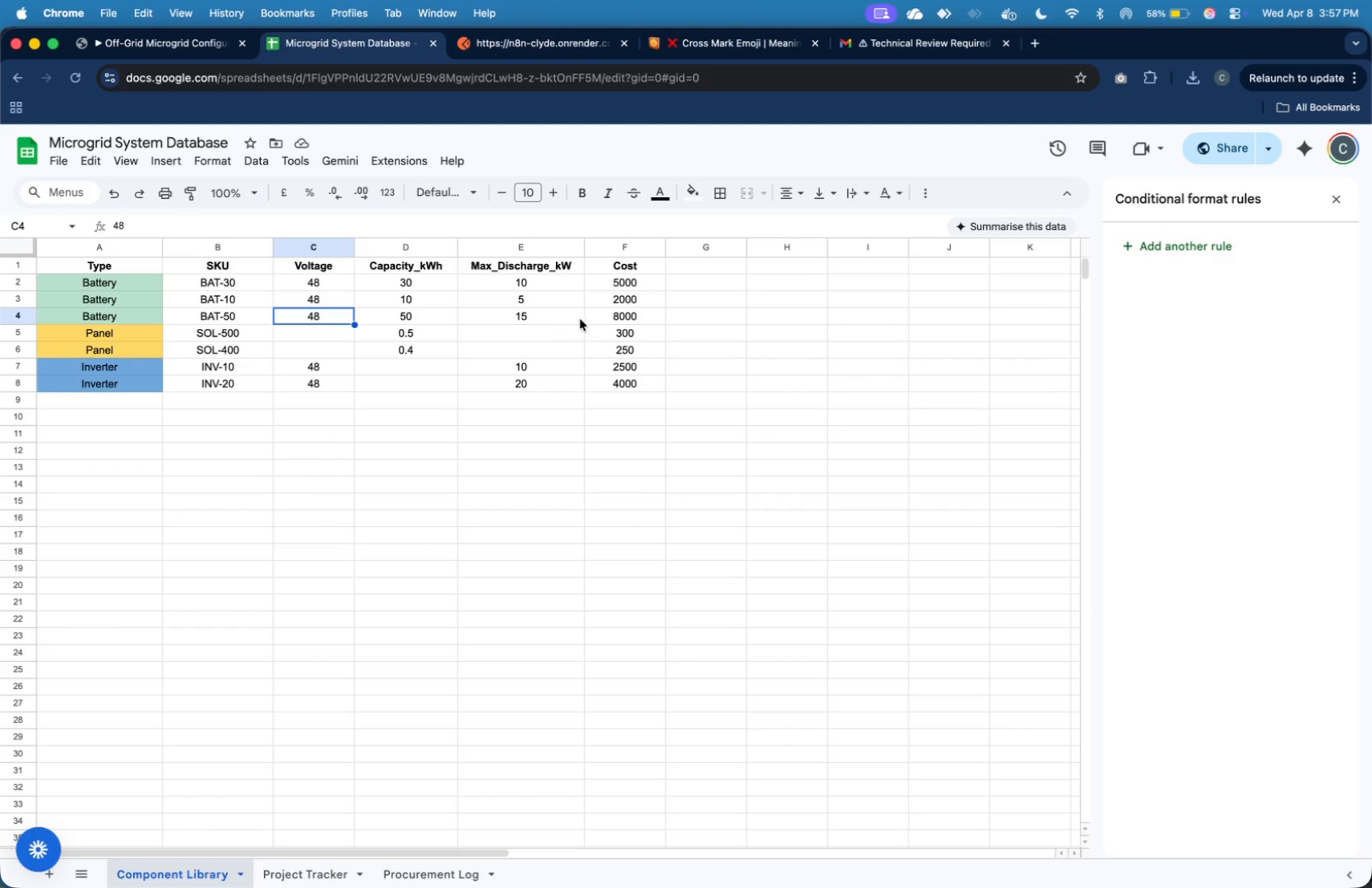 
left_click([408, 311])
 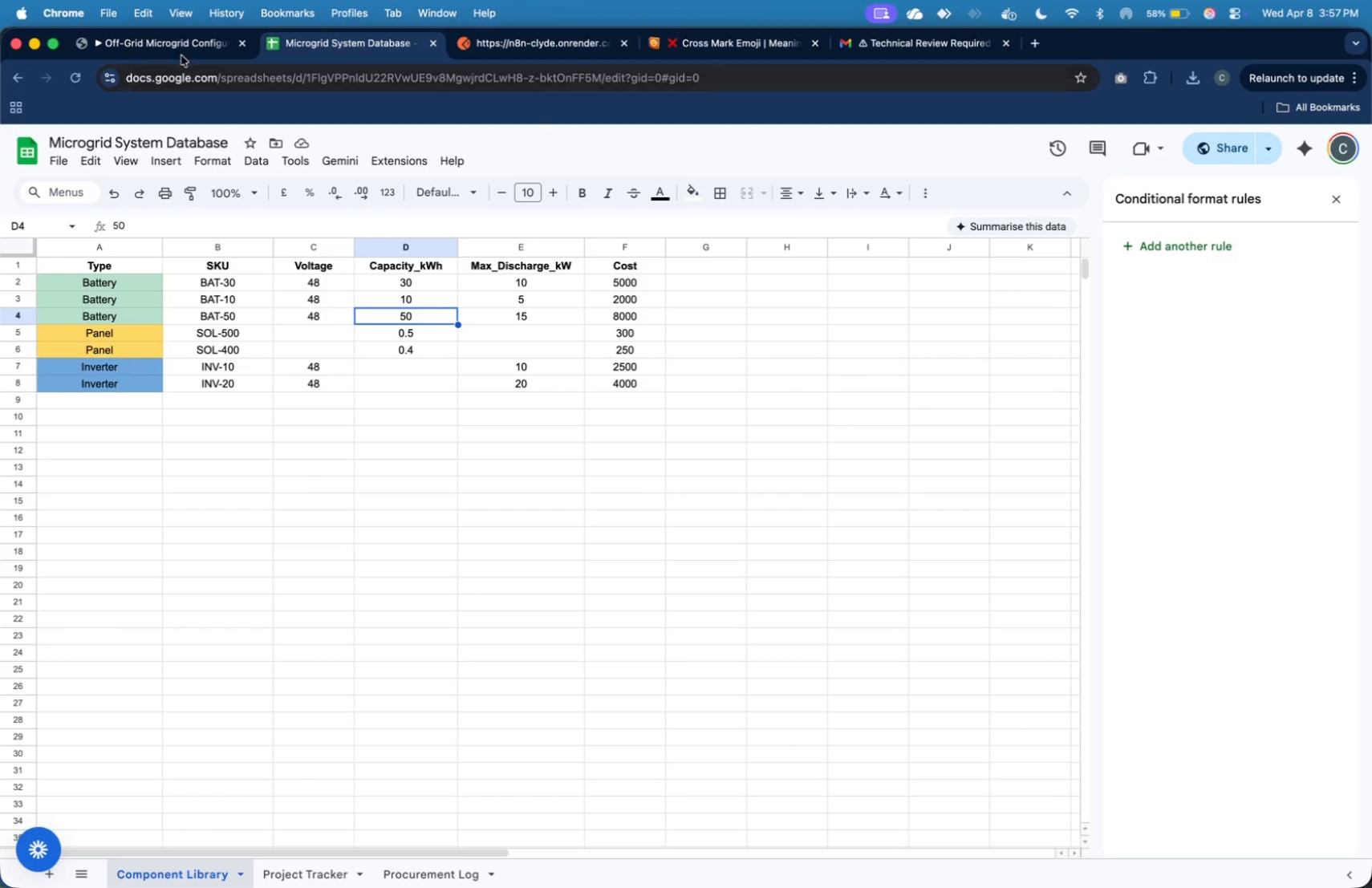 
left_click([538, 43])
 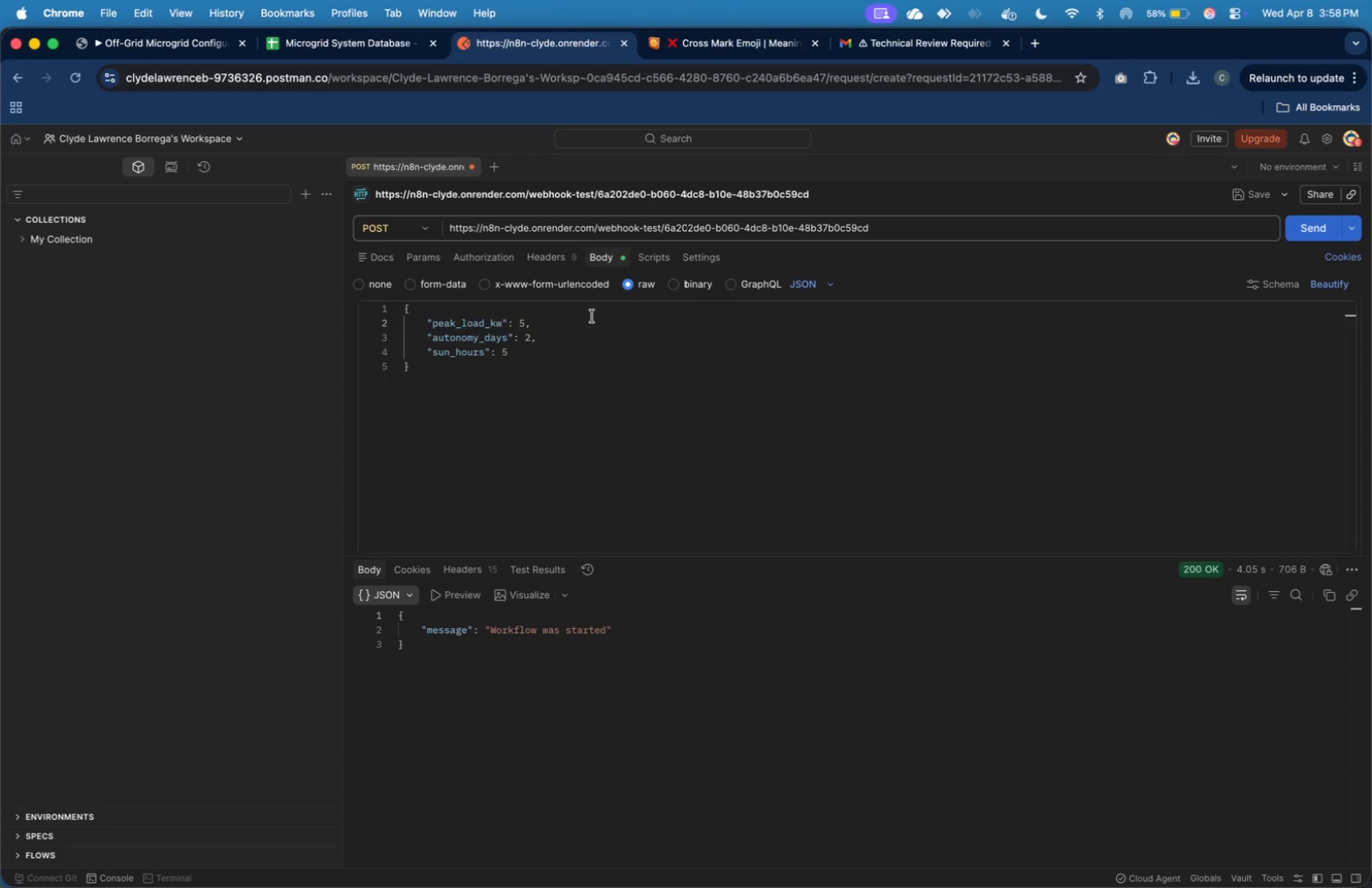 
left_click([588, 330])
 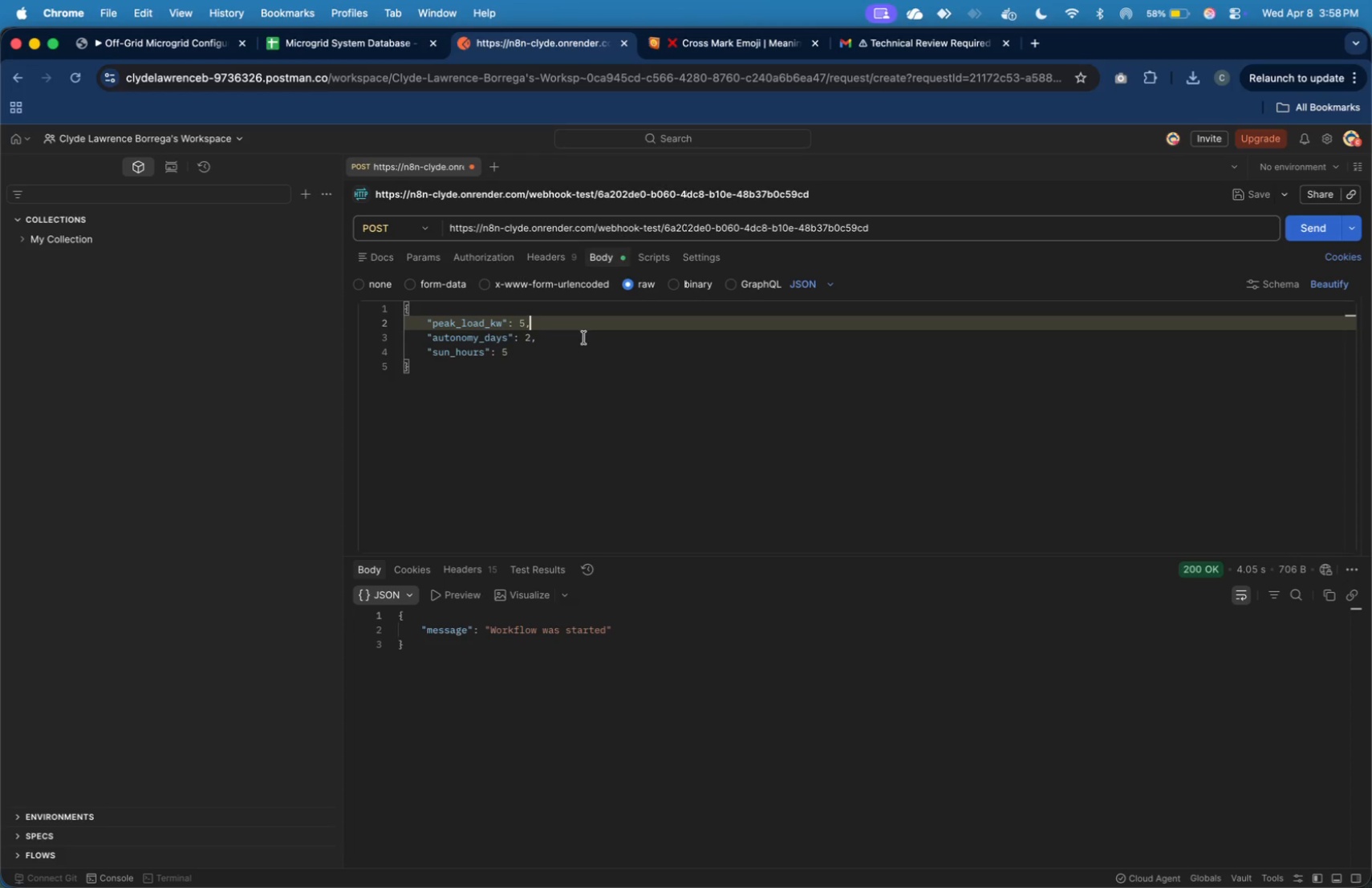 
left_click([584, 342])
 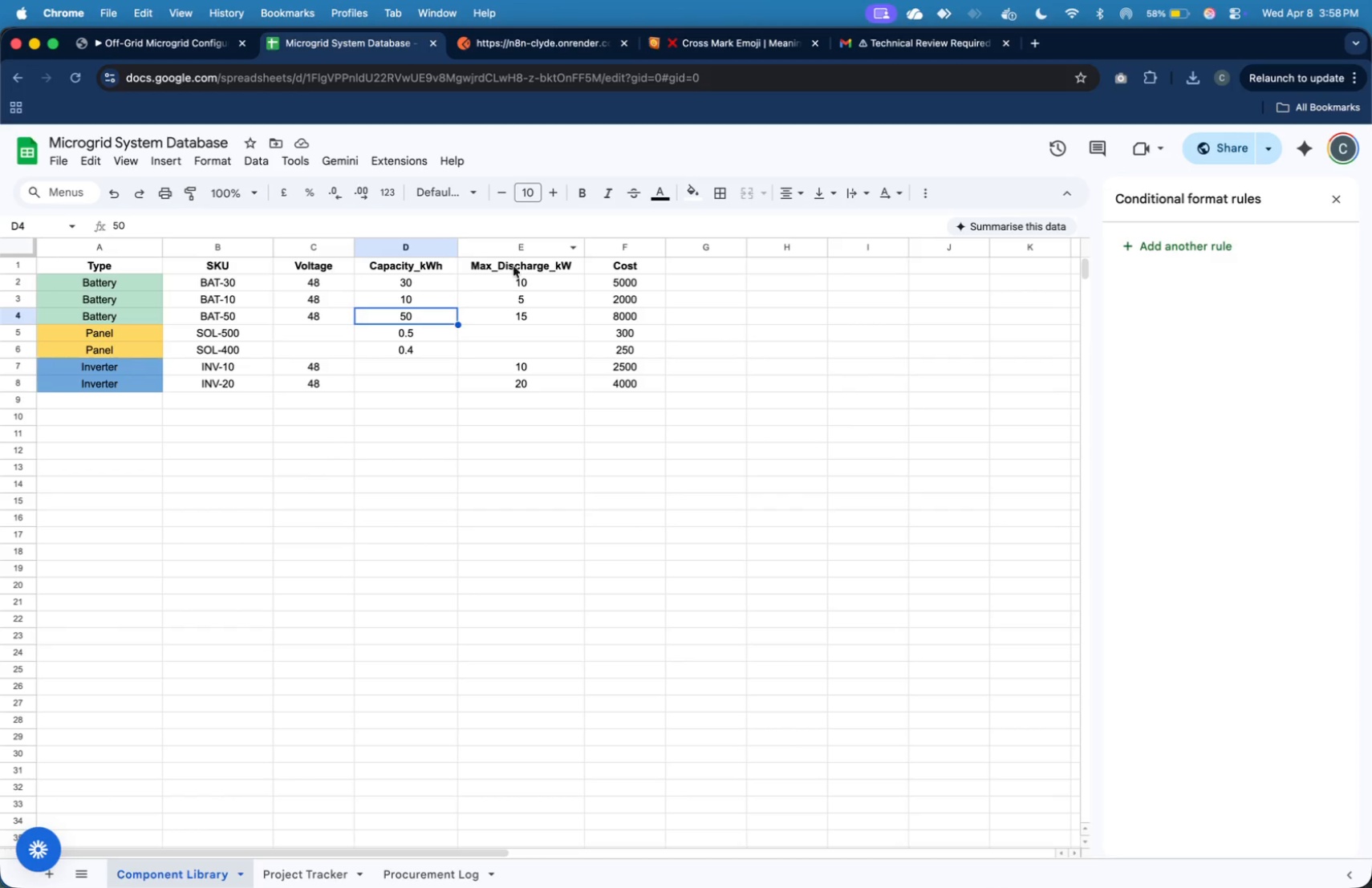 
wait(5.19)
 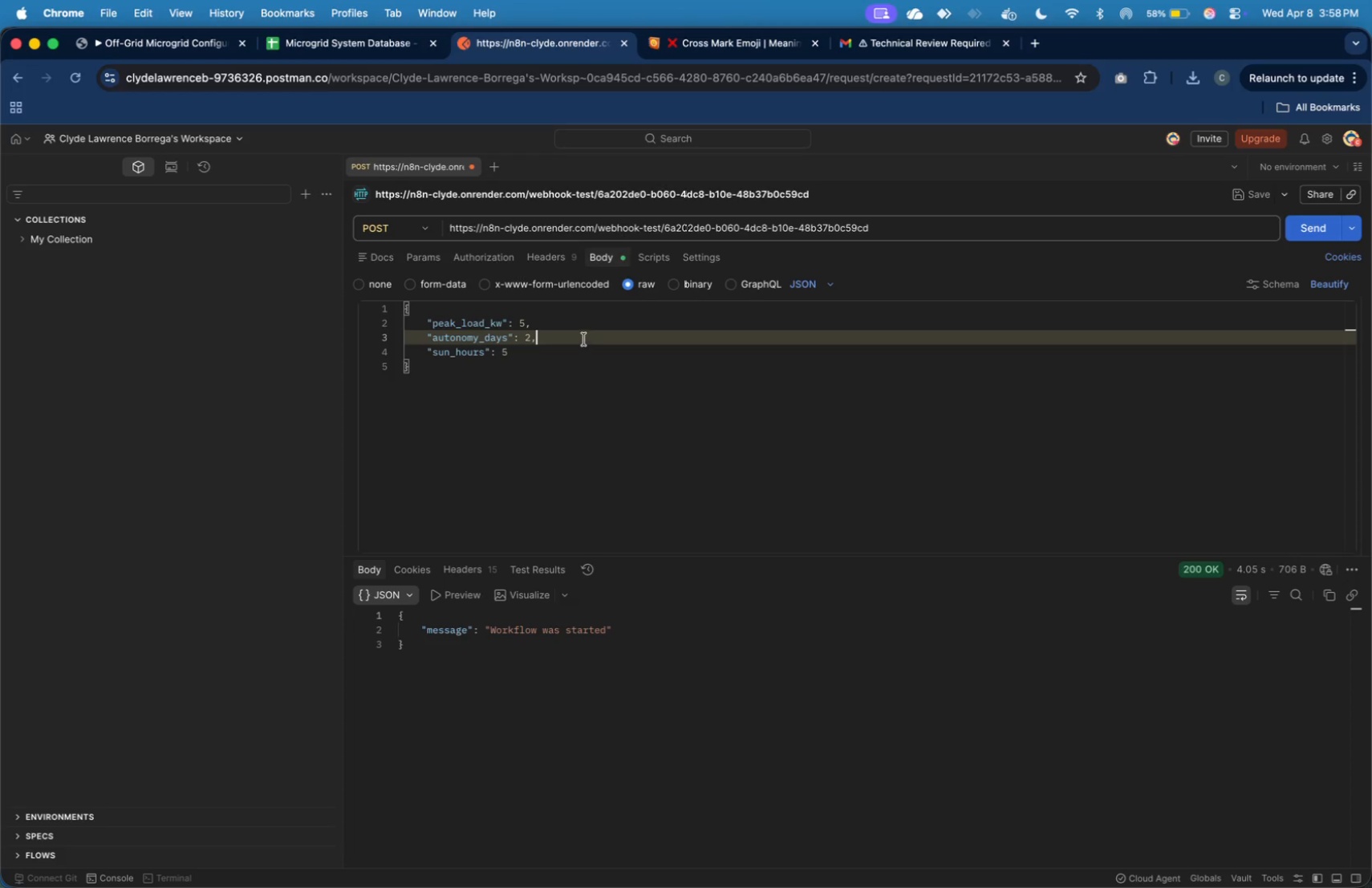 
mouse_move([502, 63])
 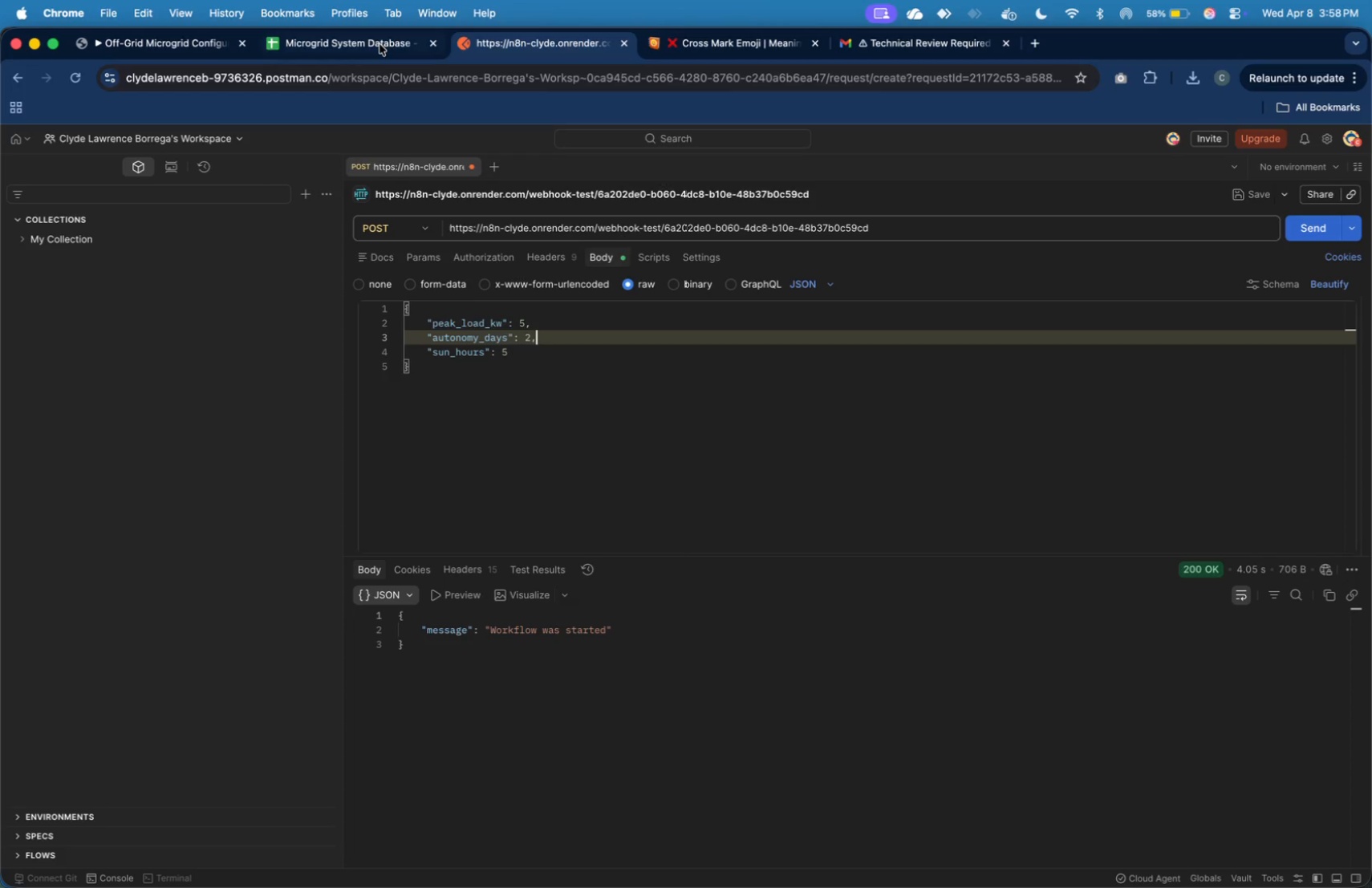 
left_click([380, 44])
 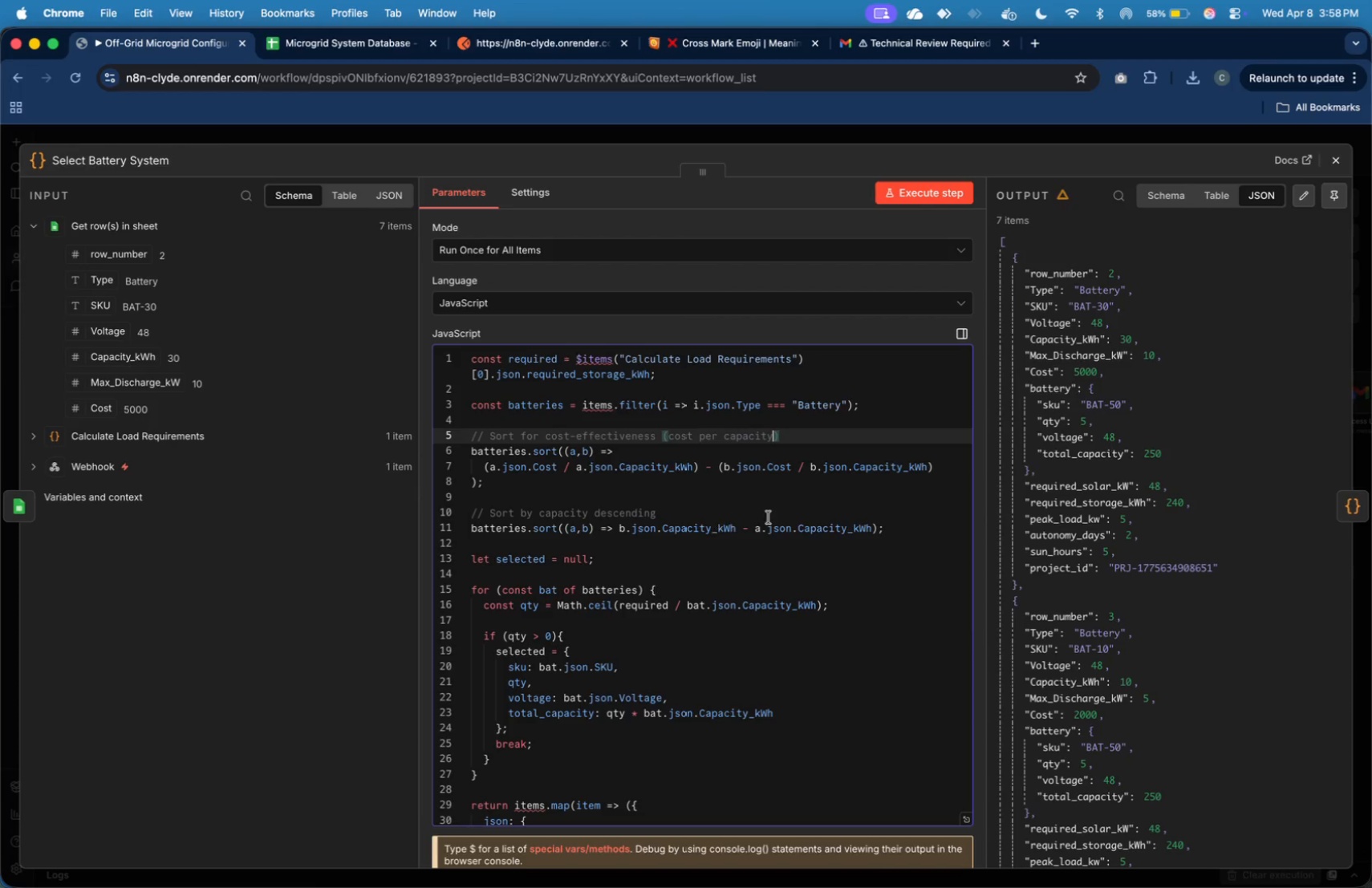 
wait(5.26)
 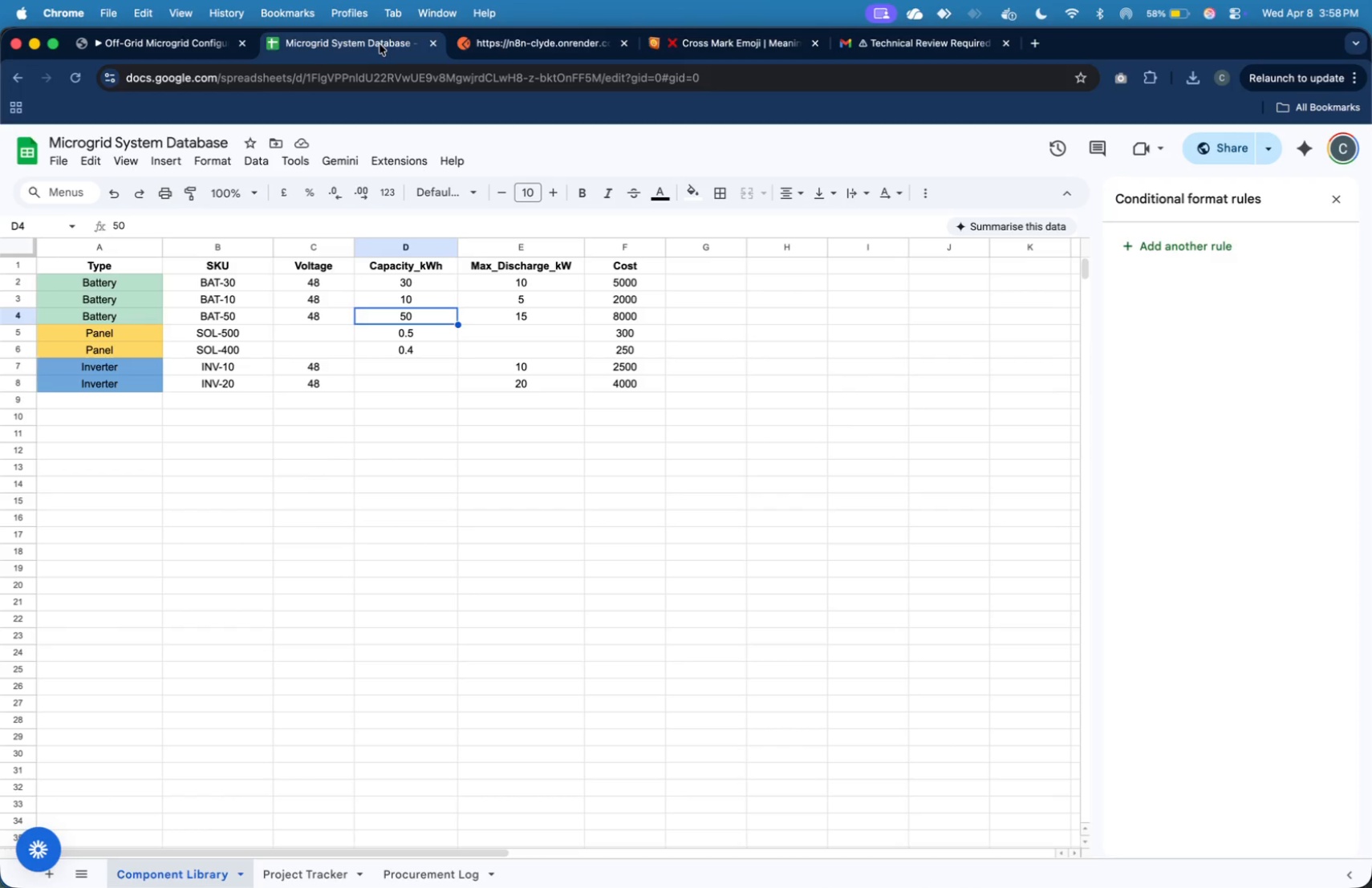 
left_click([556, 44])
 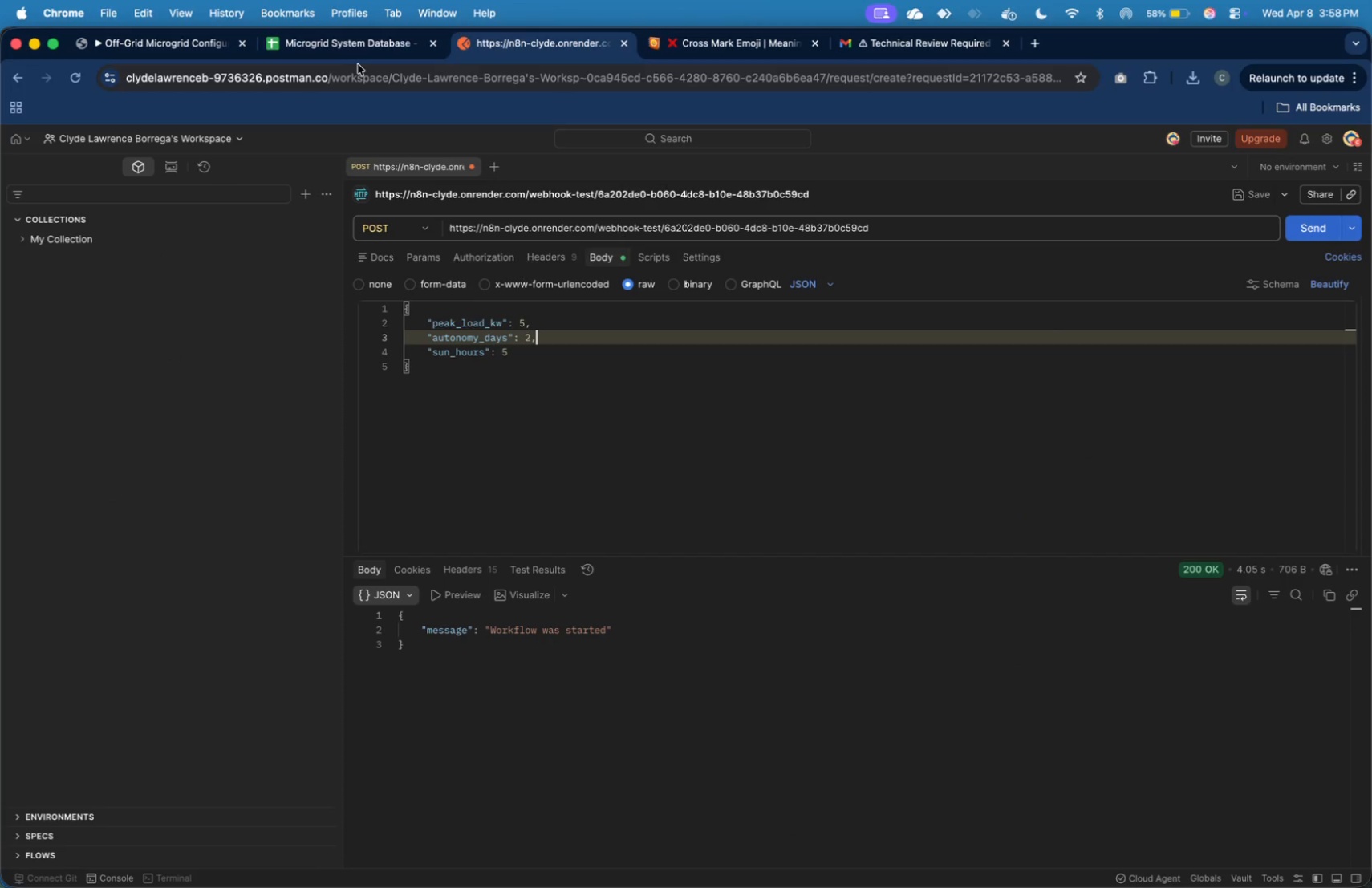 
left_click([359, 47])
 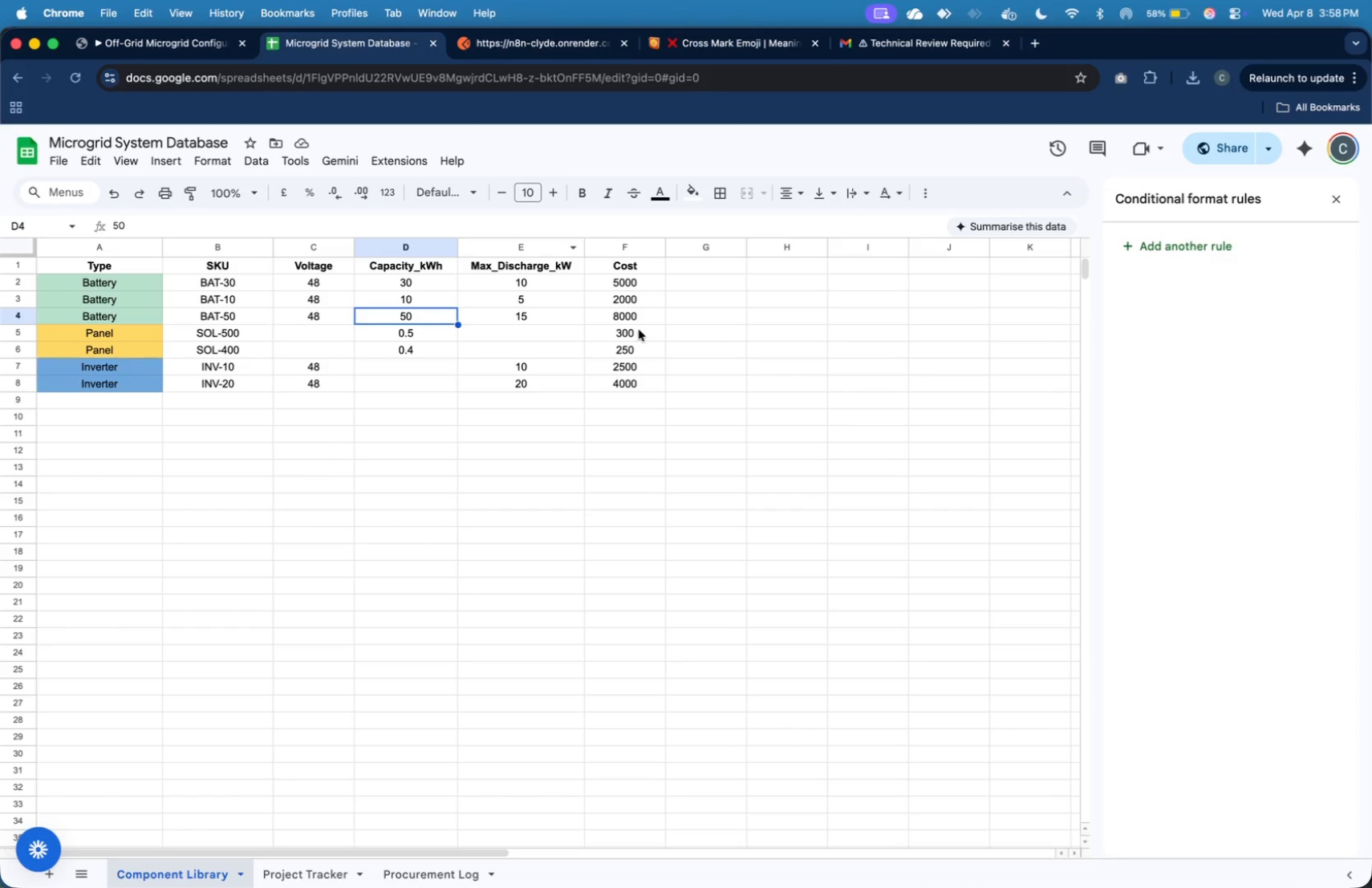 
left_click([641, 317])
 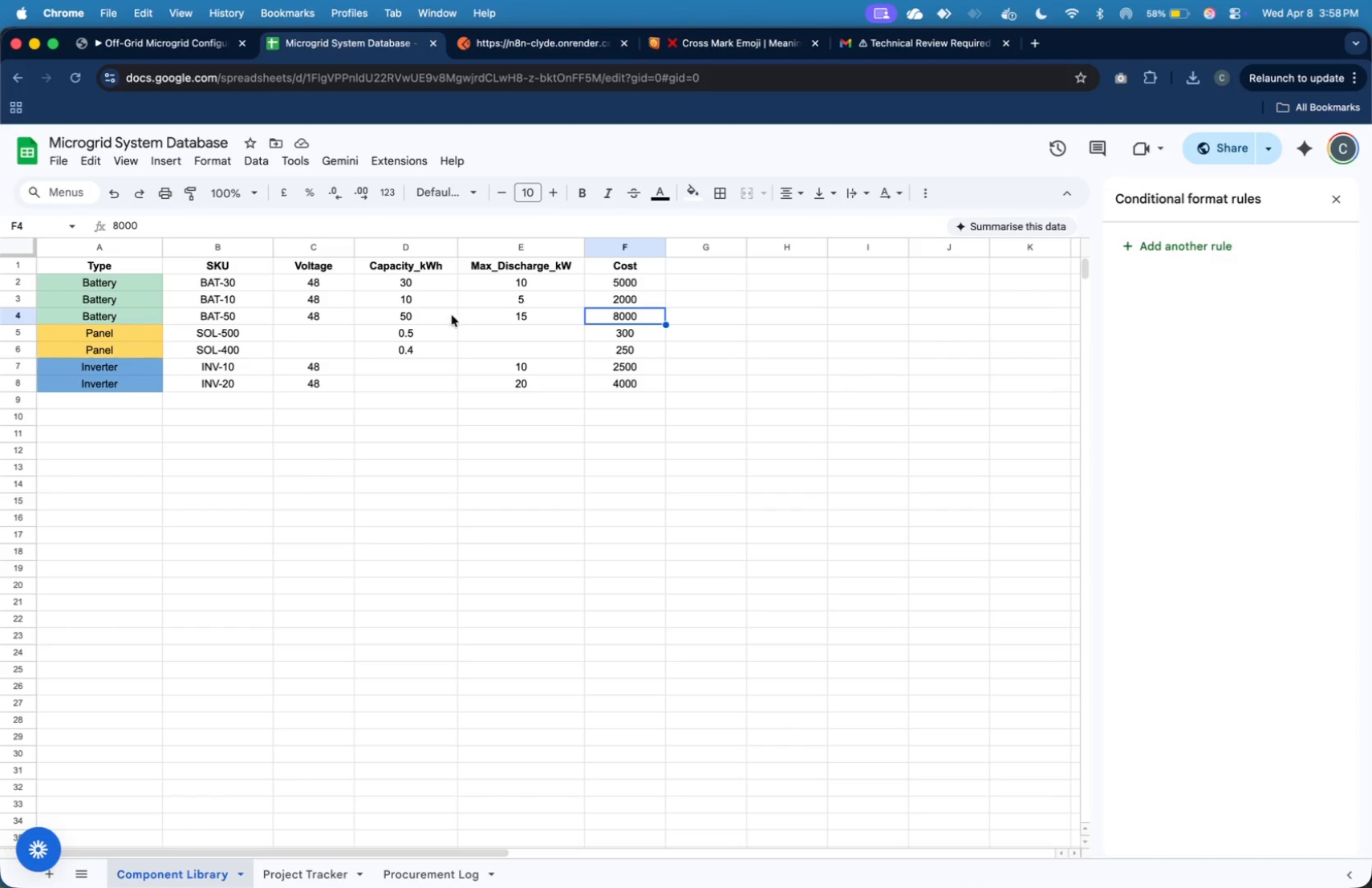 
left_click([446, 318])
 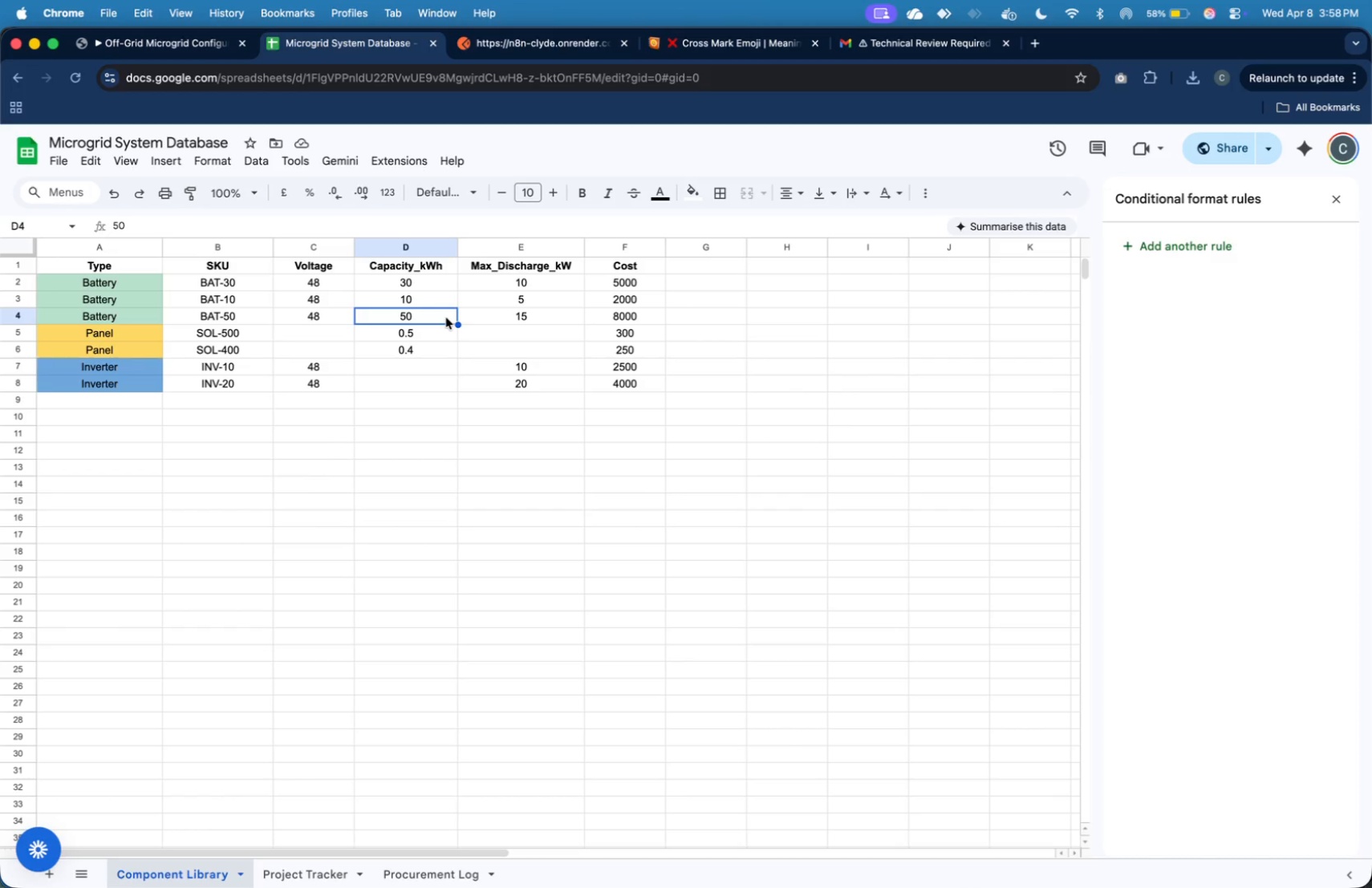 
type(25)
 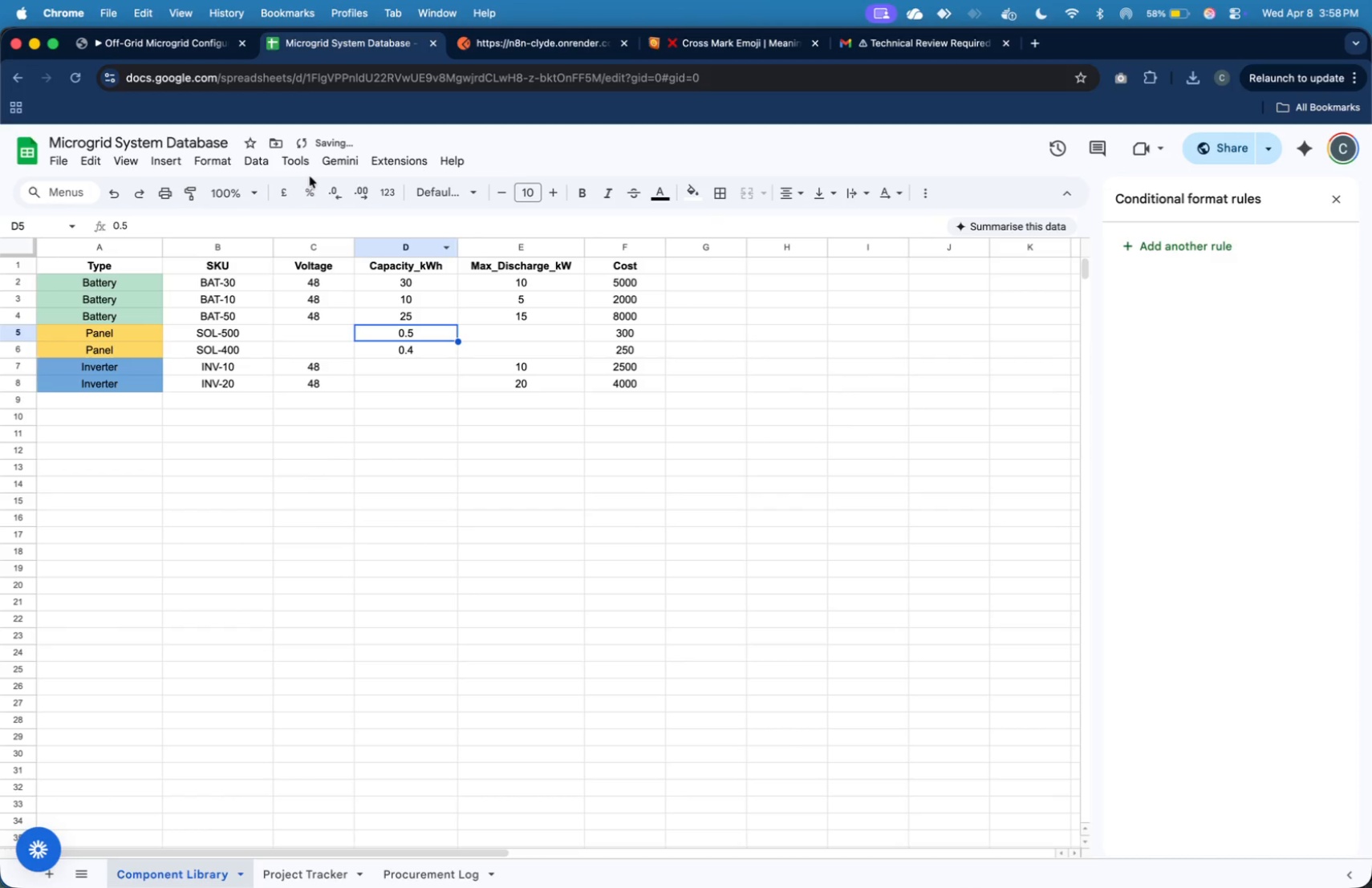 
left_click([170, 47])
 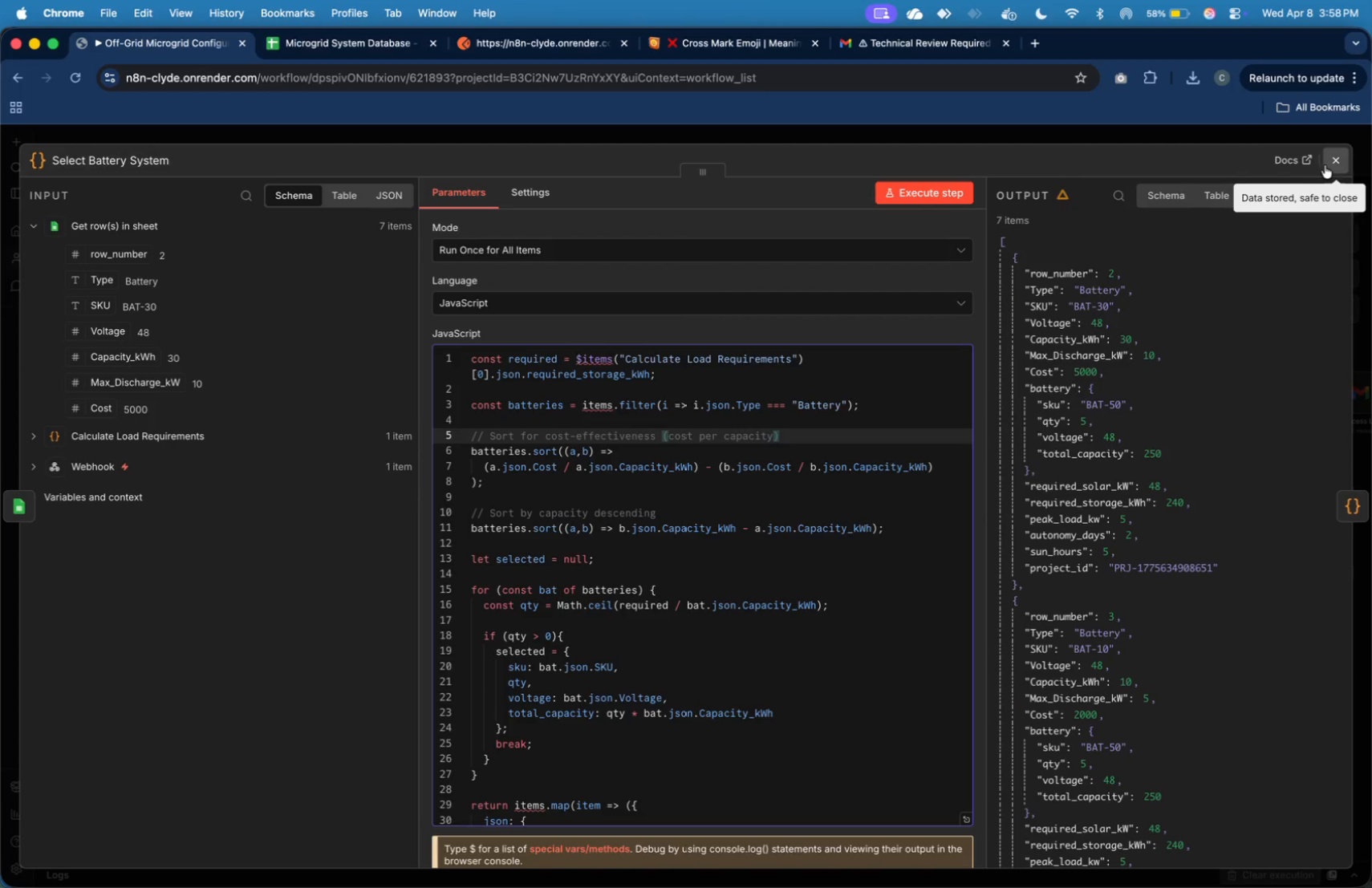 
left_click([1325, 165])
 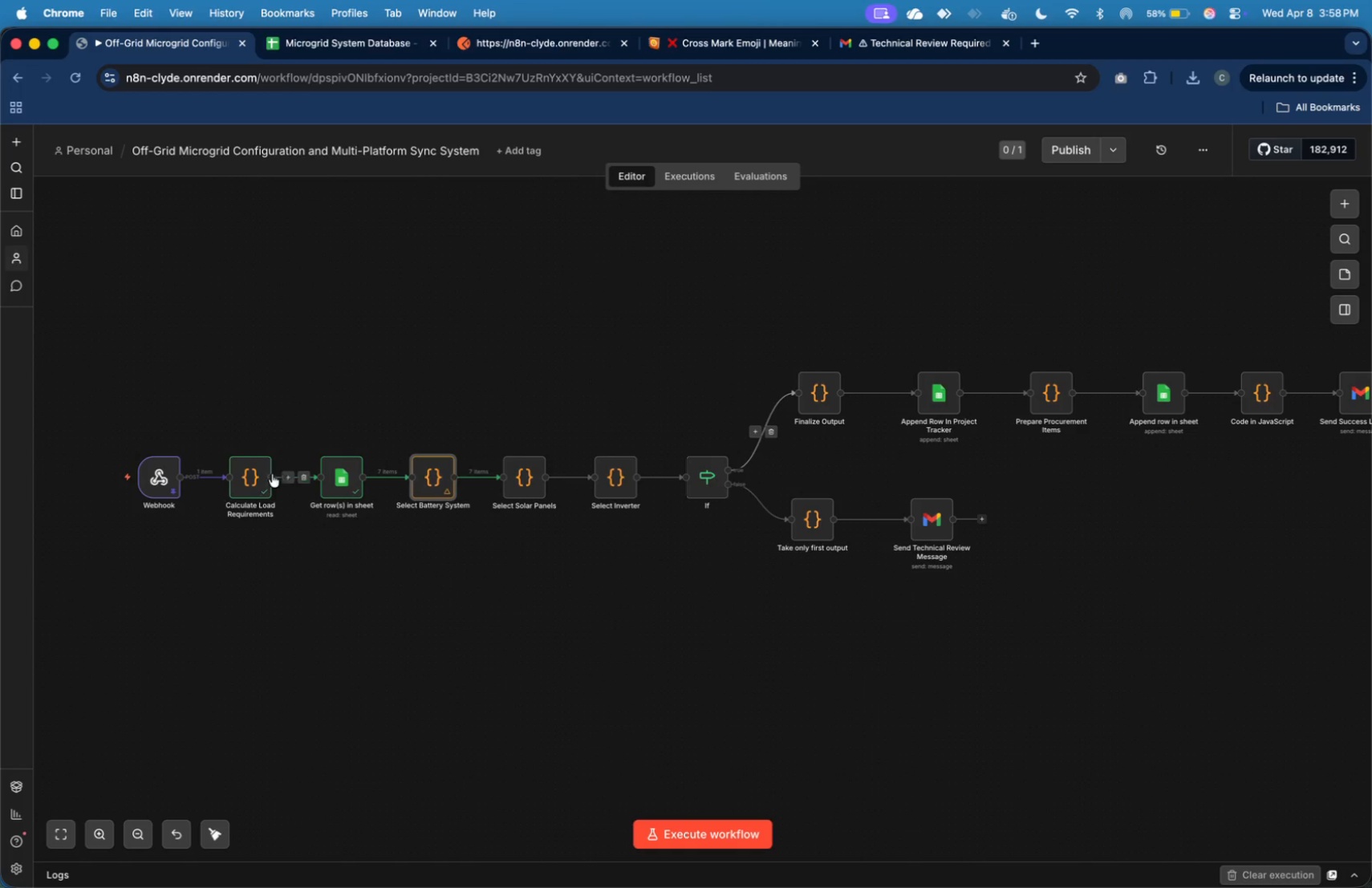 
mouse_move([258, 455])
 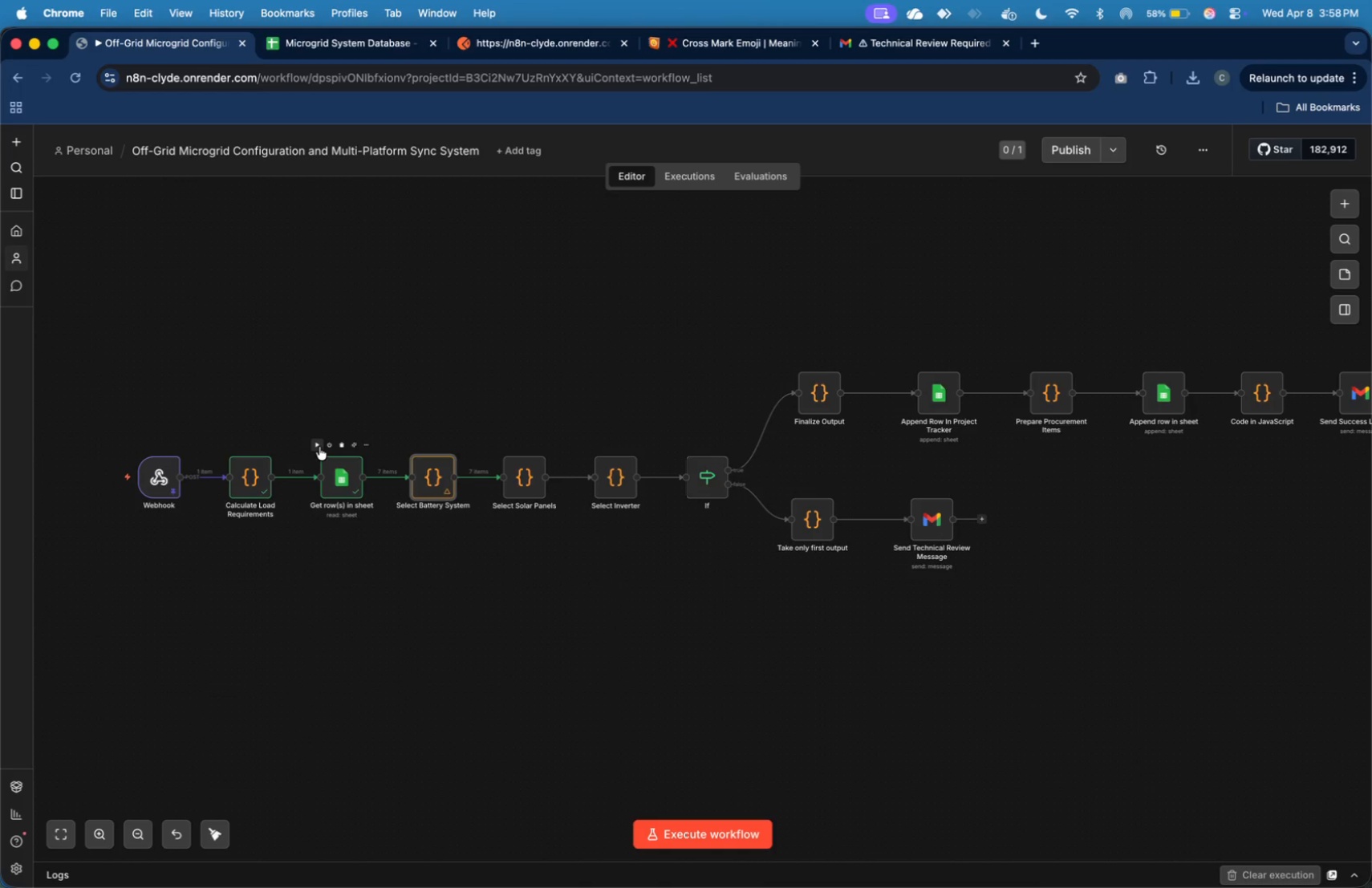 
left_click([319, 447])
 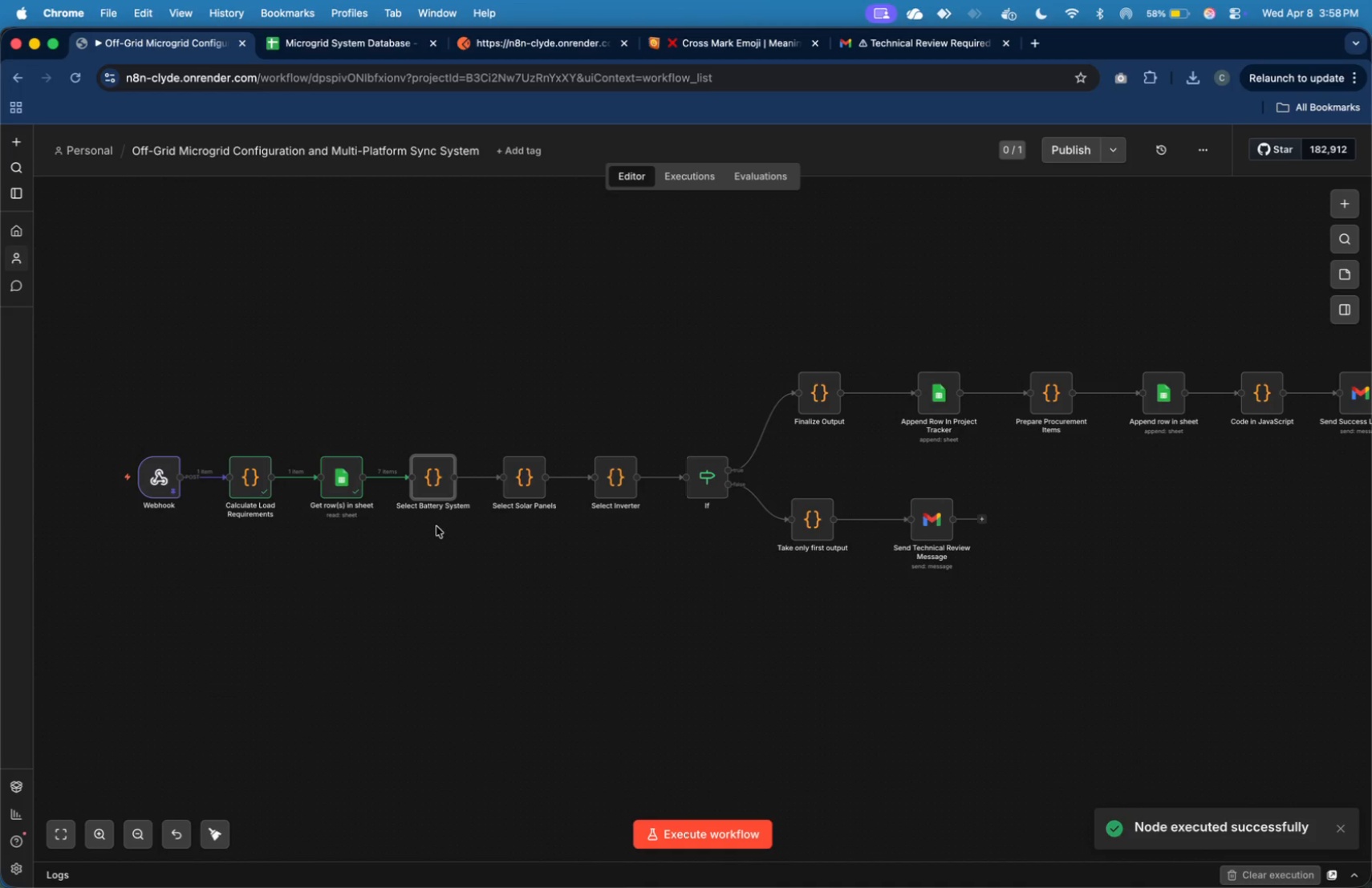 
wait(18.83)
 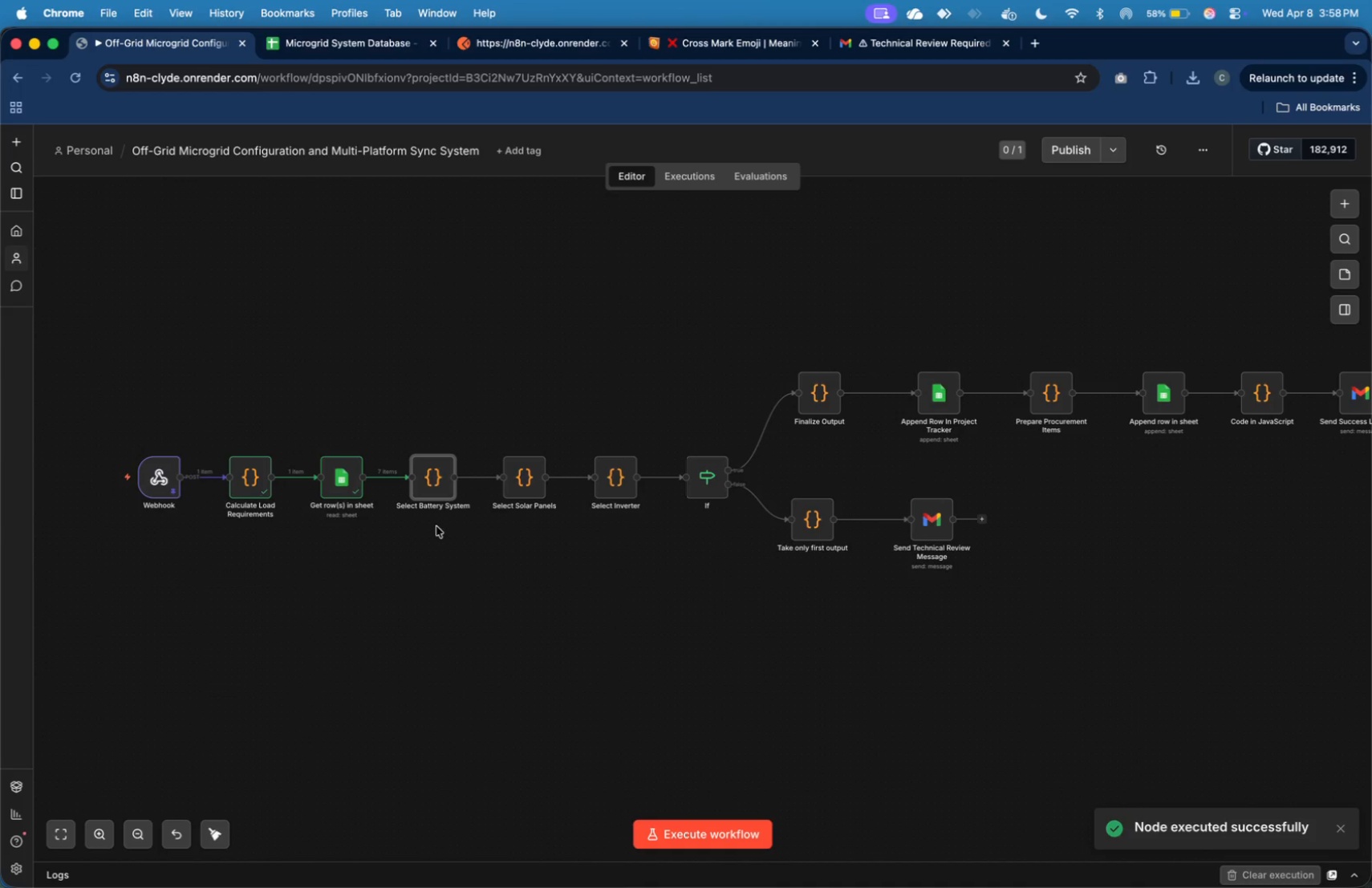 
double_click([436, 482])
 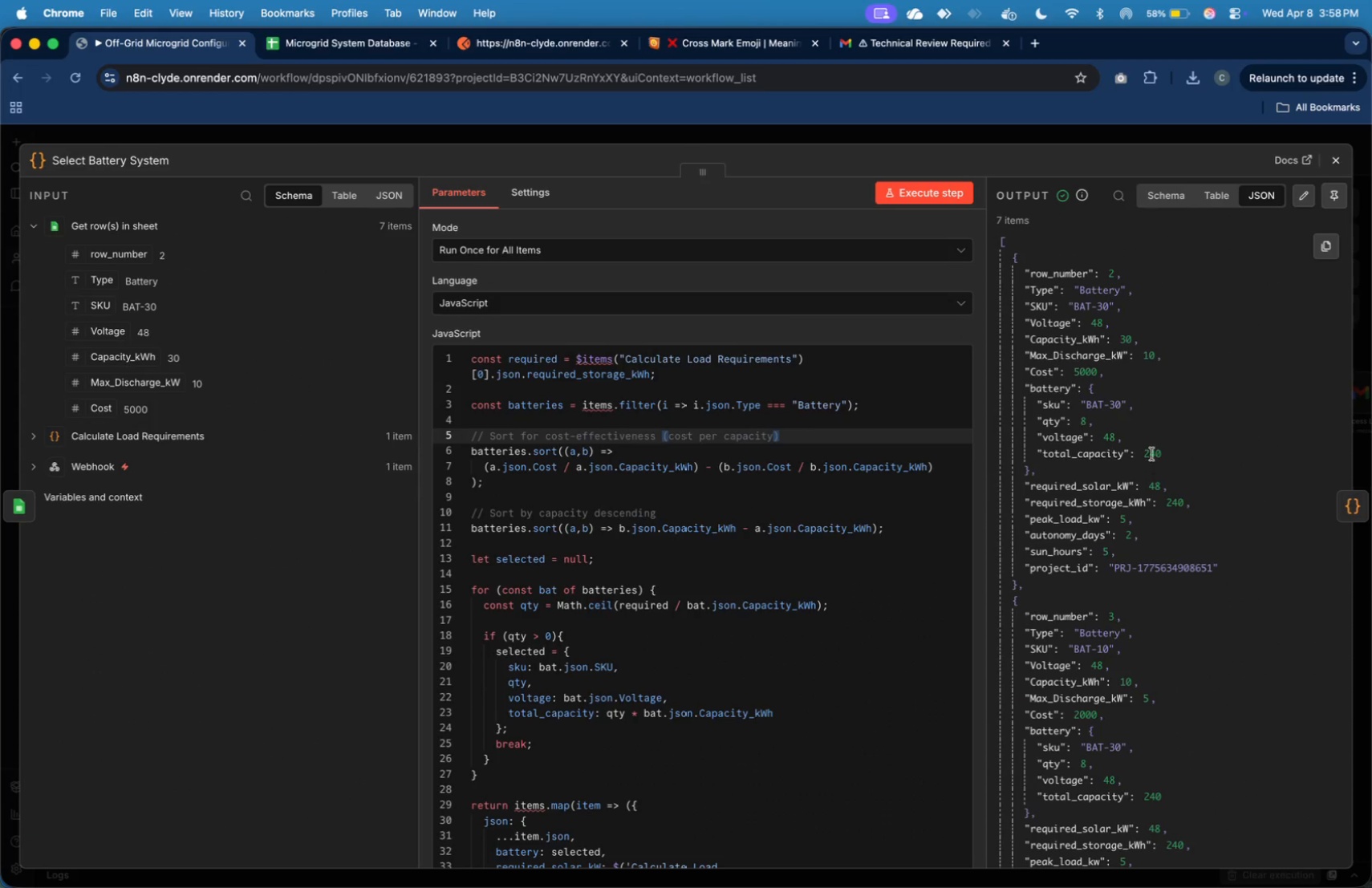 
scroll: coordinate [1153, 423], scroll_direction: down, amount: 17.0
 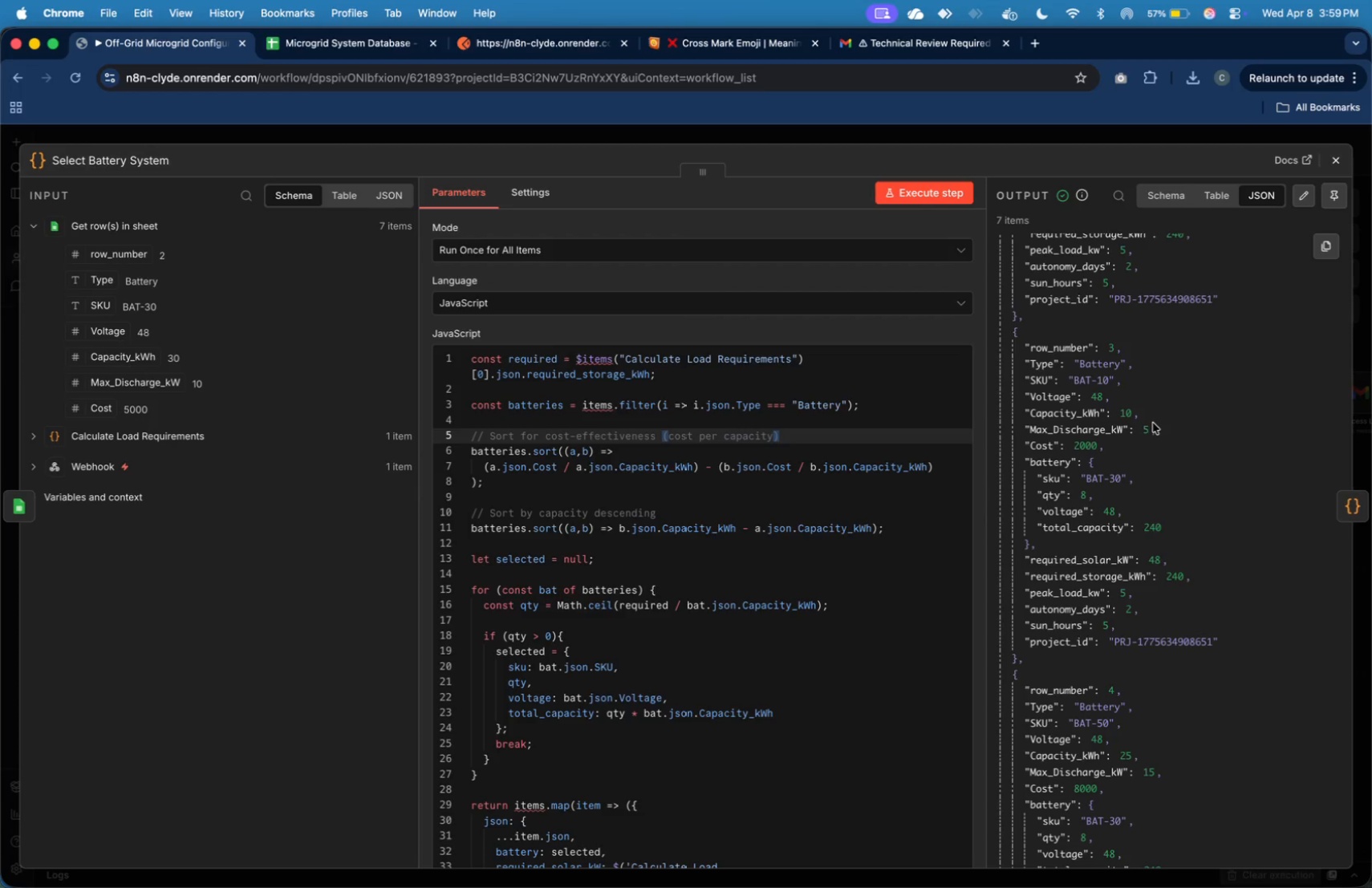 
wait(5.62)
 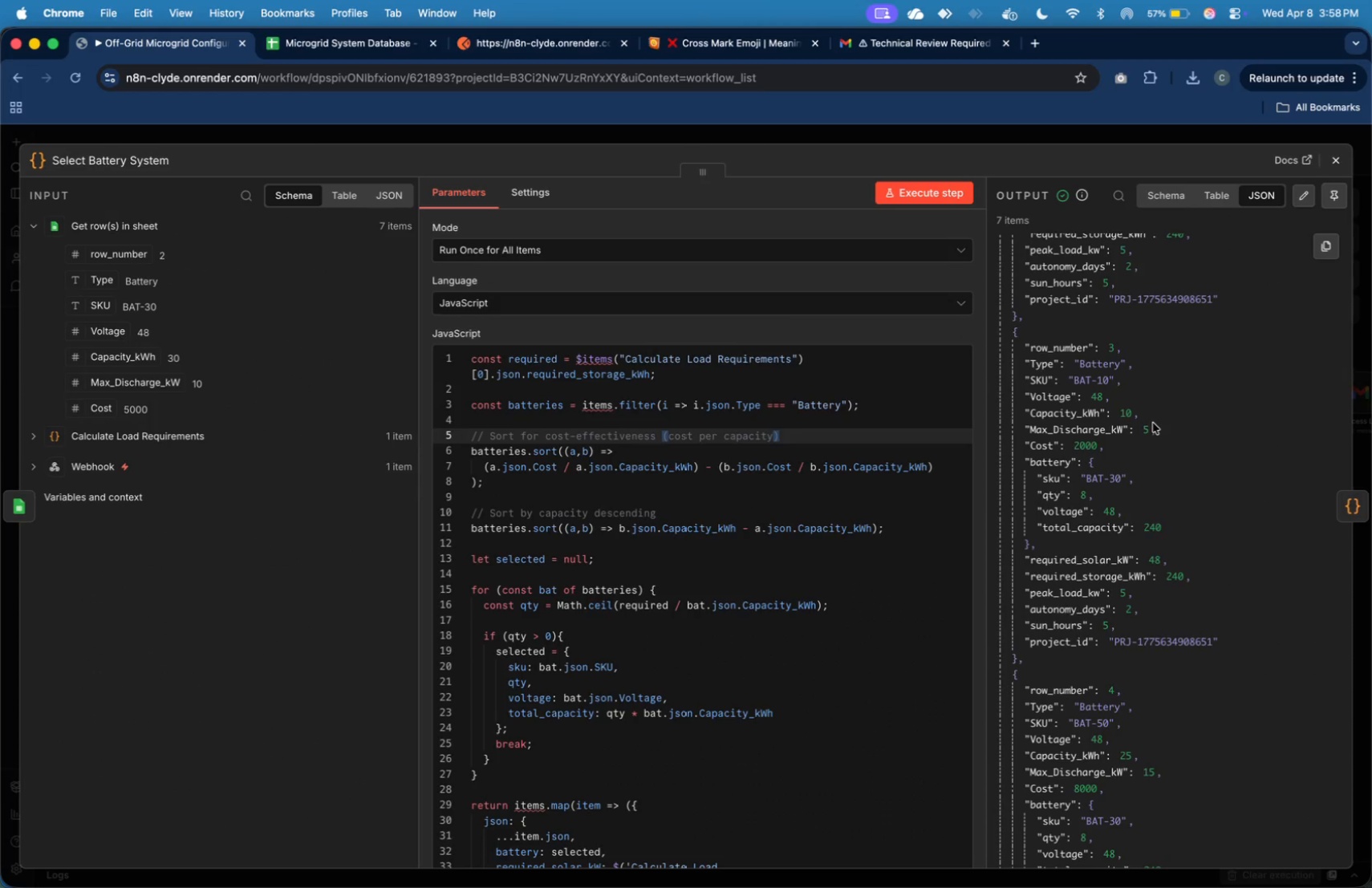 
left_click([1346, 512])
 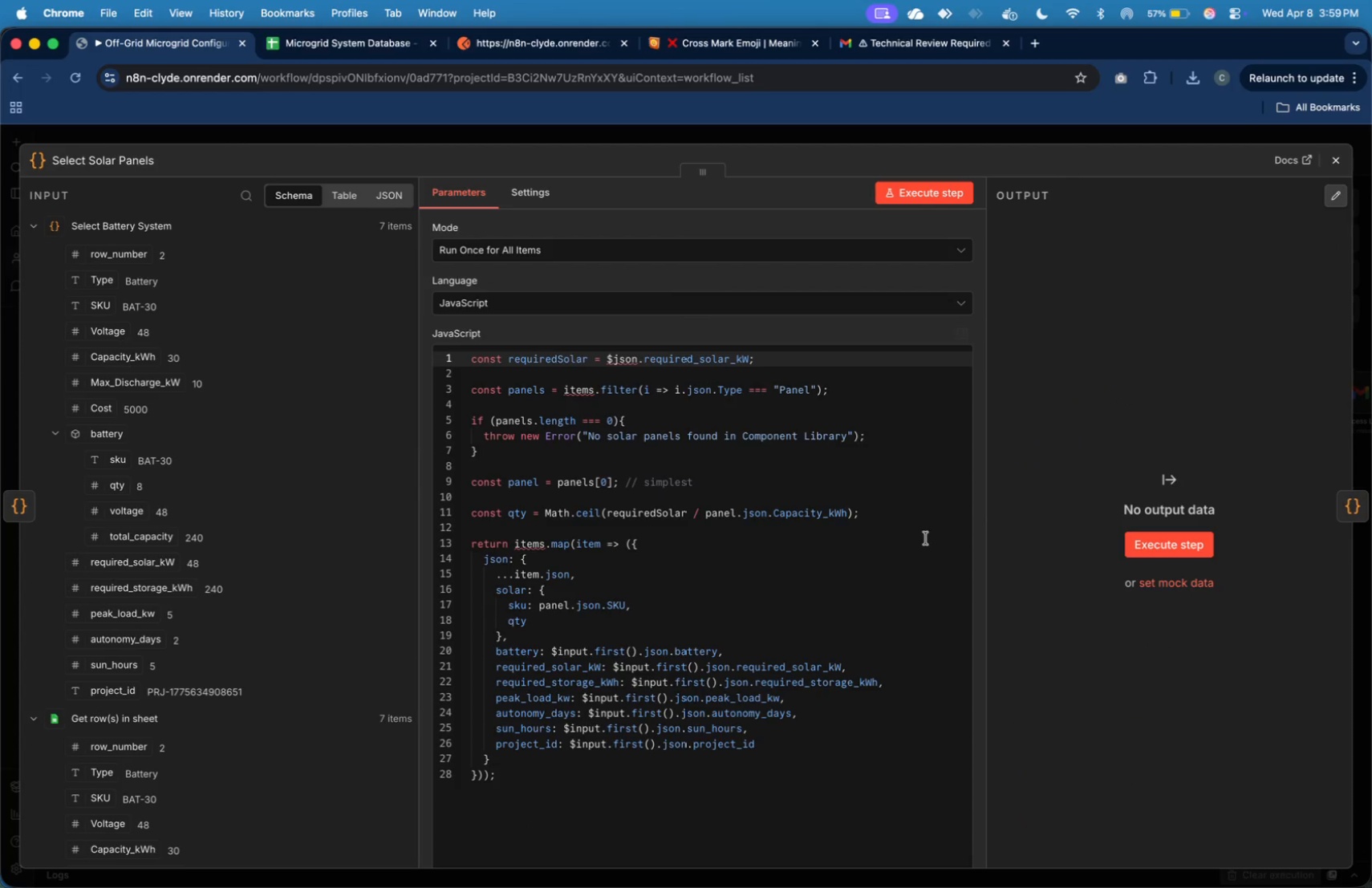 
left_click([858, 551])
 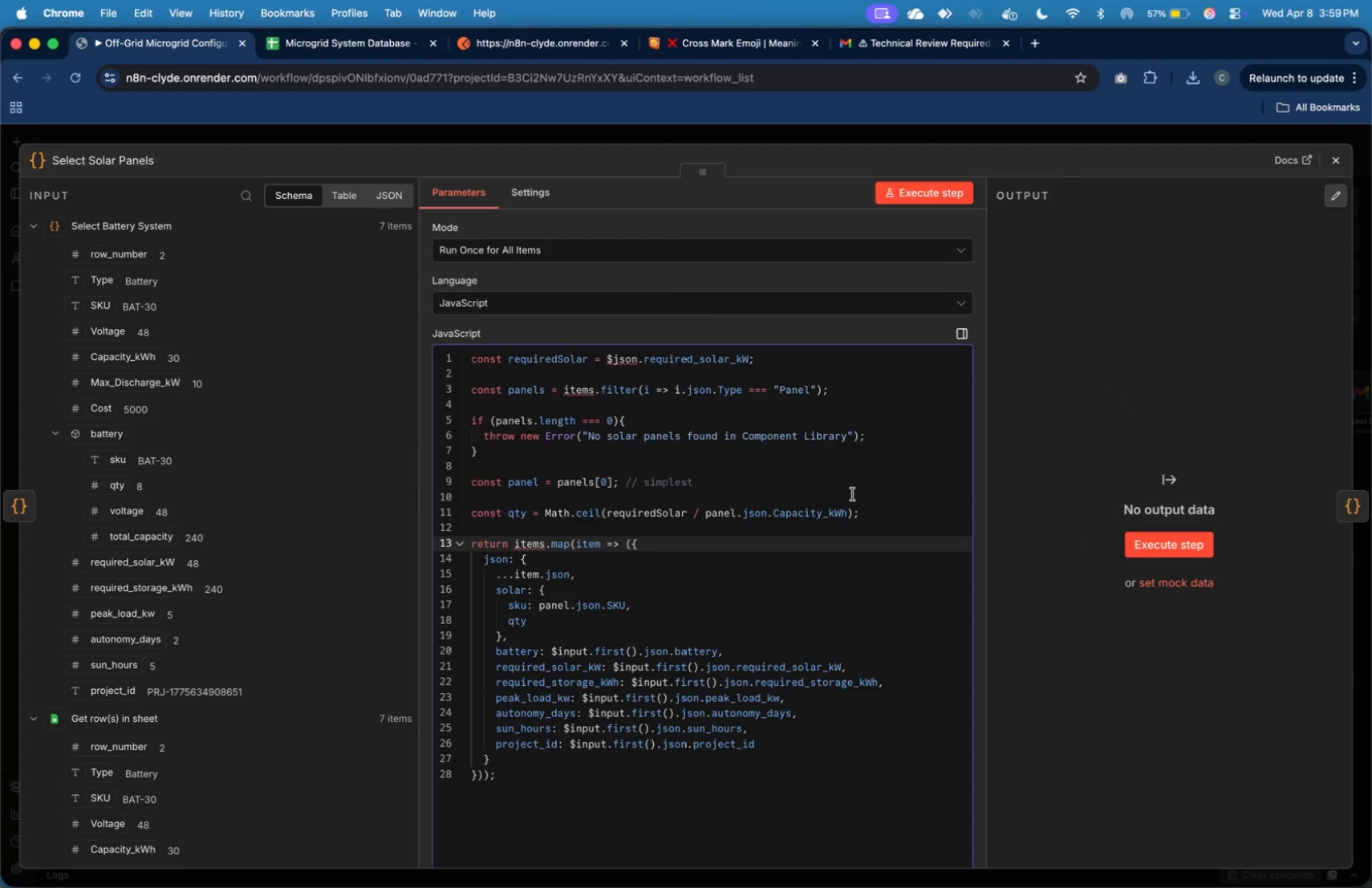 
left_click([851, 465])
 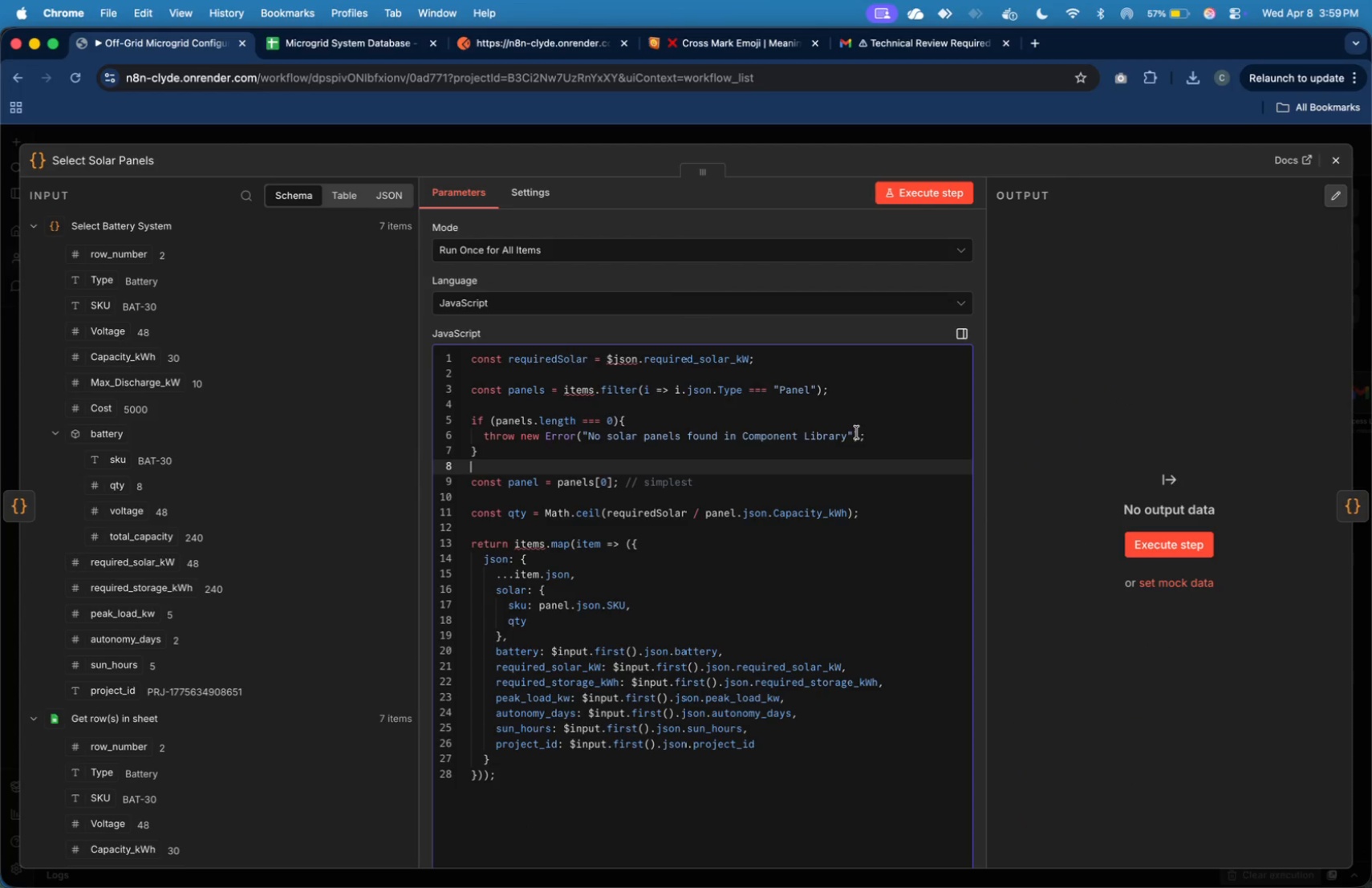 
left_click([851, 416])
 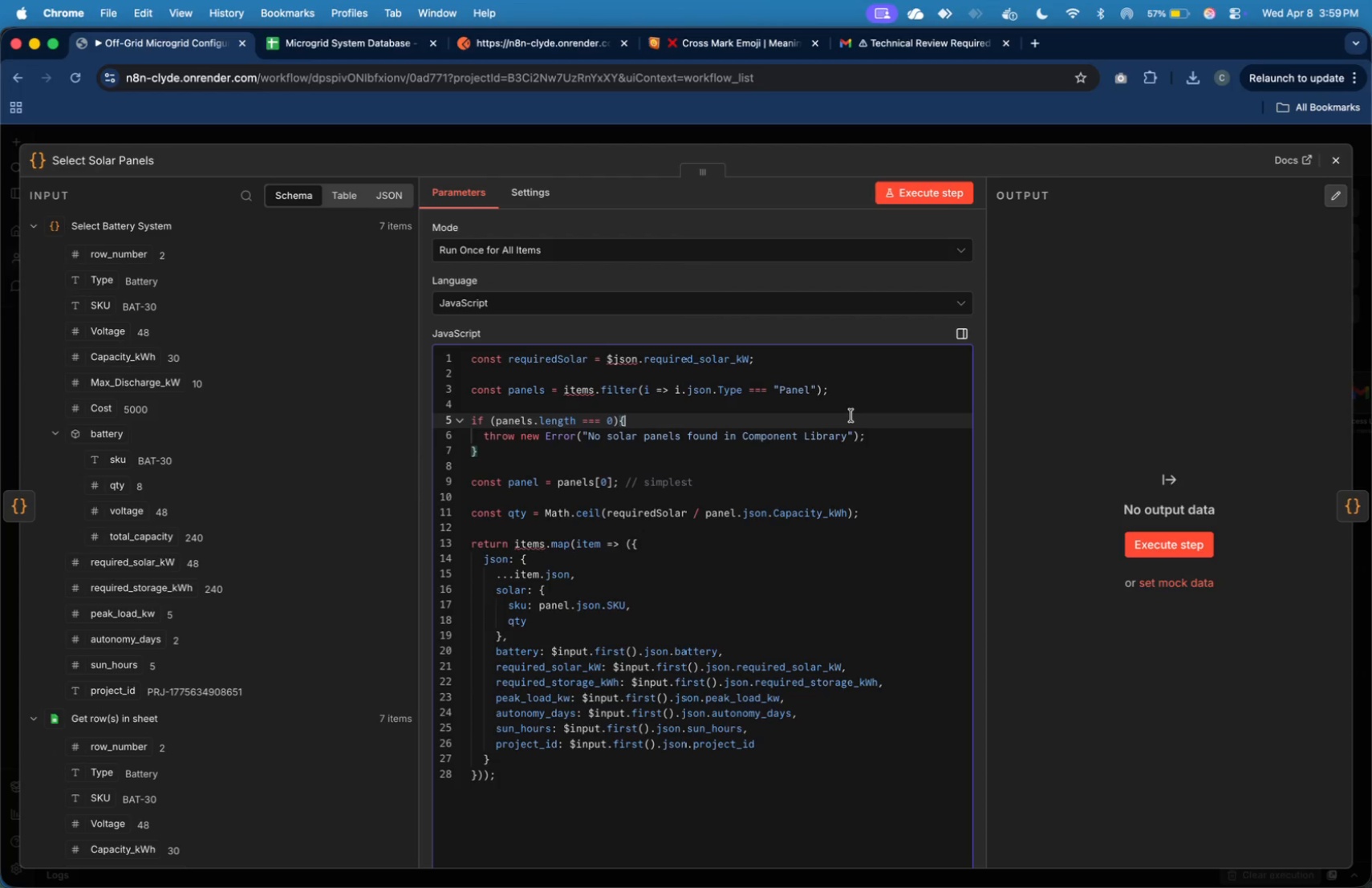 
key(ArrowUp)
 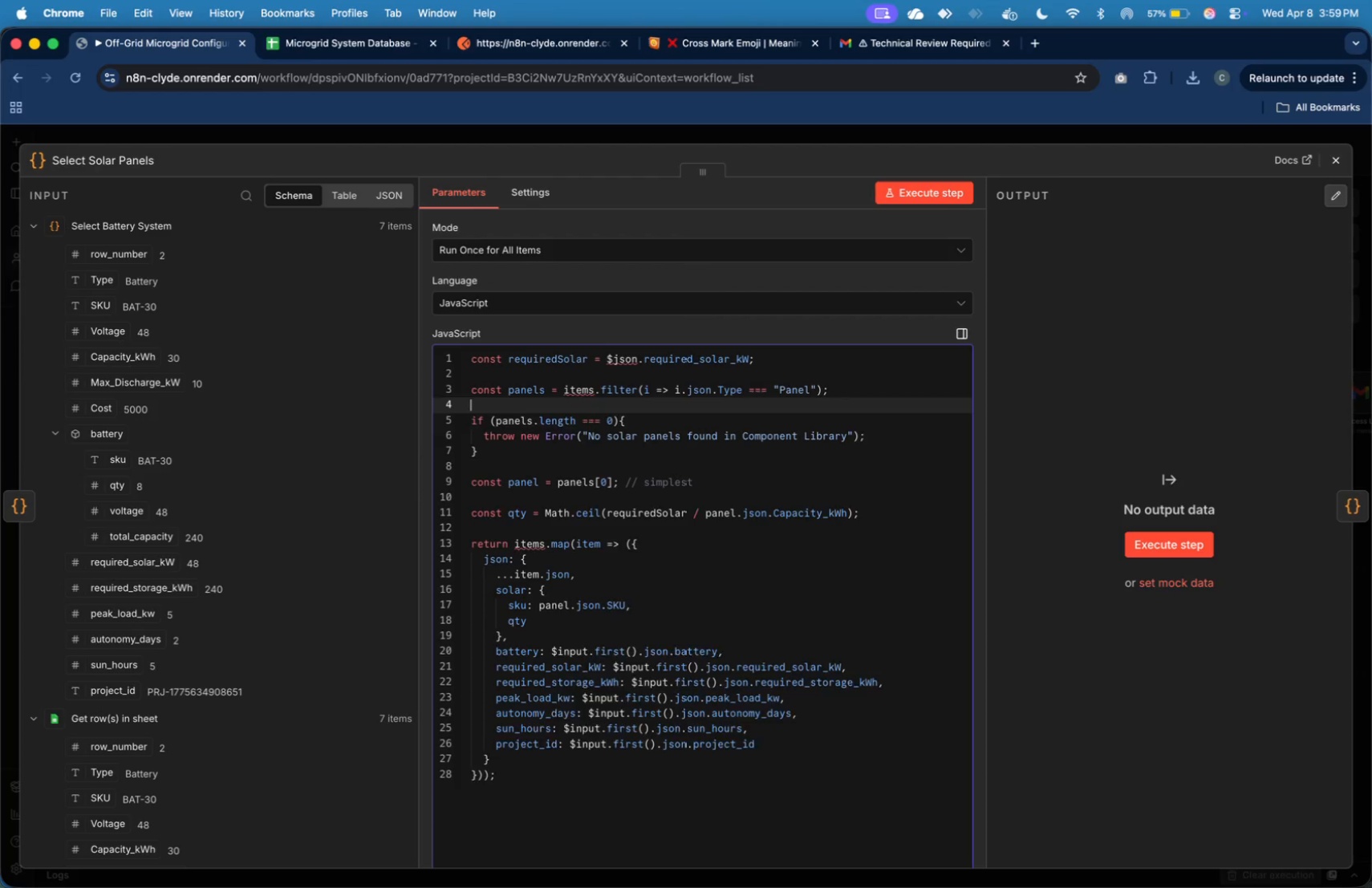 
key(Enter)
 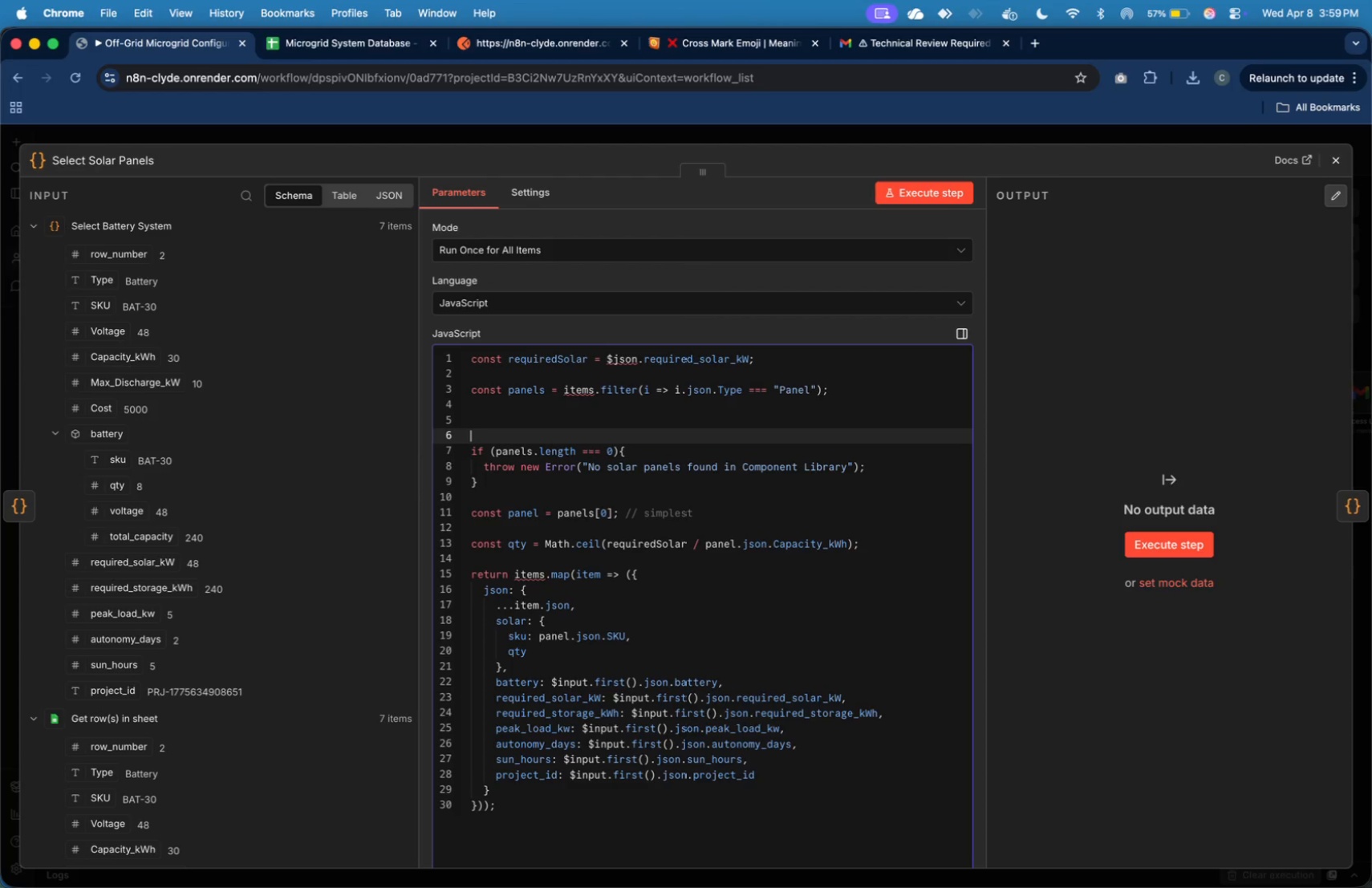 
key(Enter)
 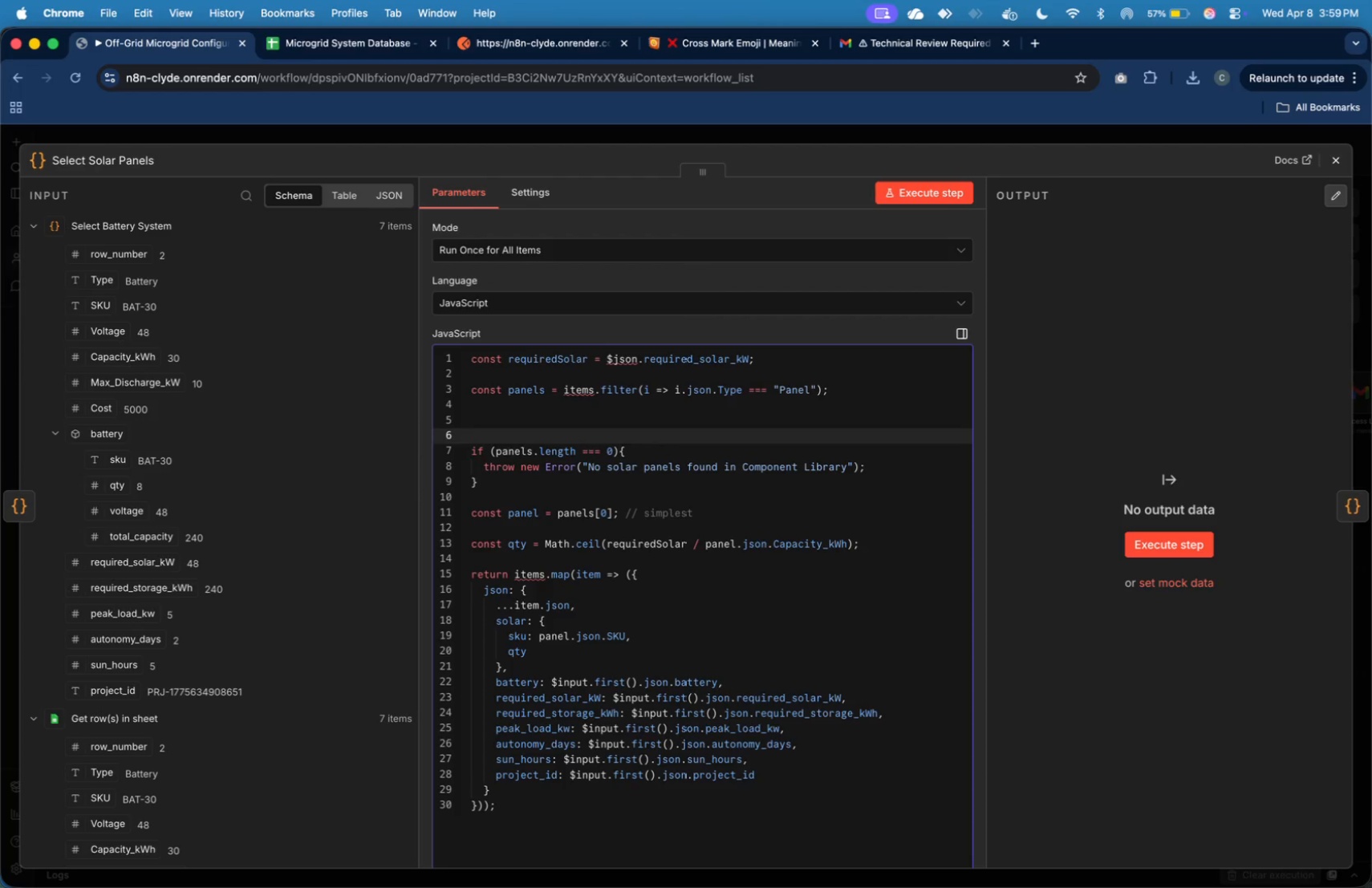 
key(ArrowUp)
 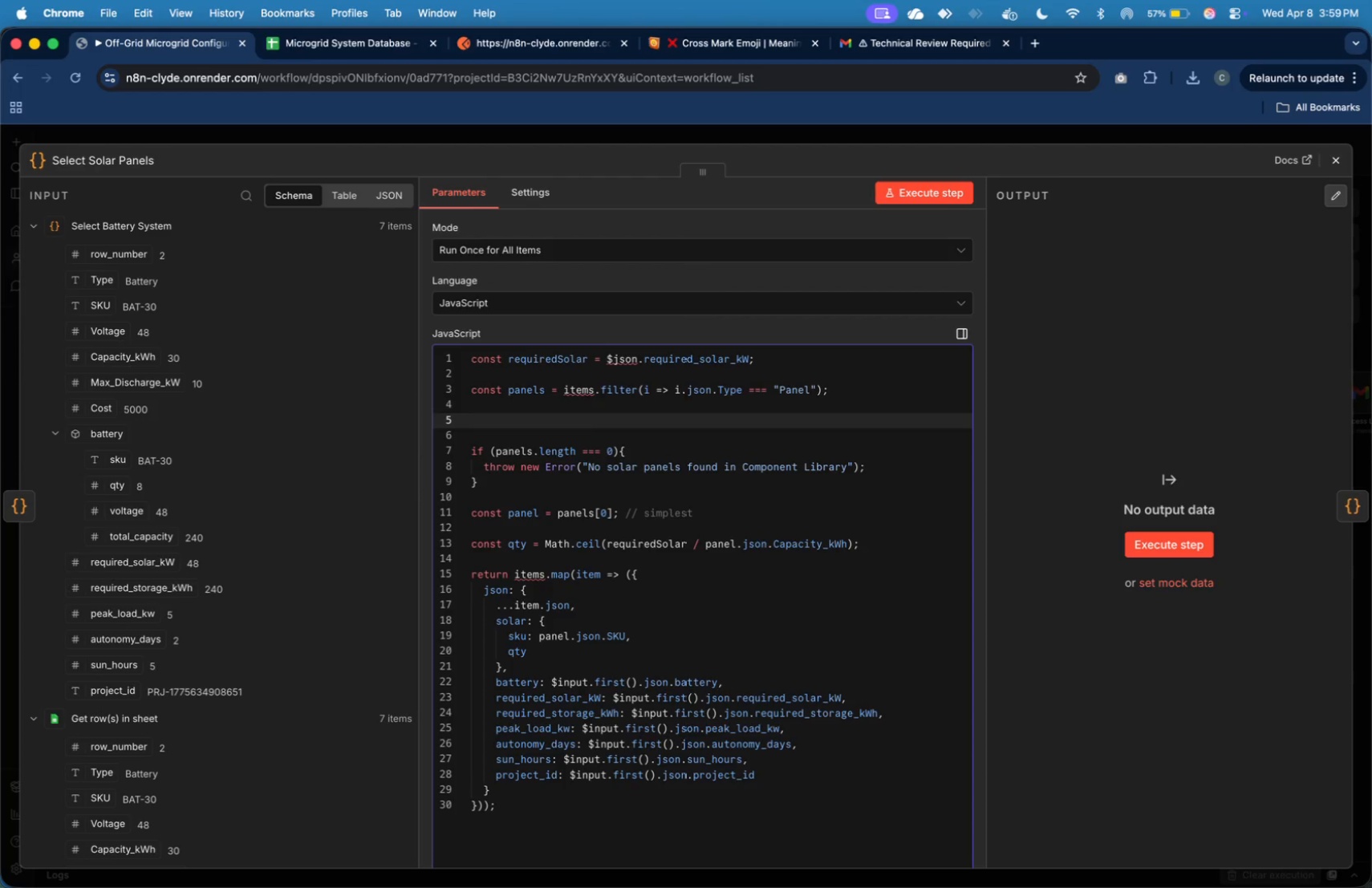 
key(ArrowUp)
 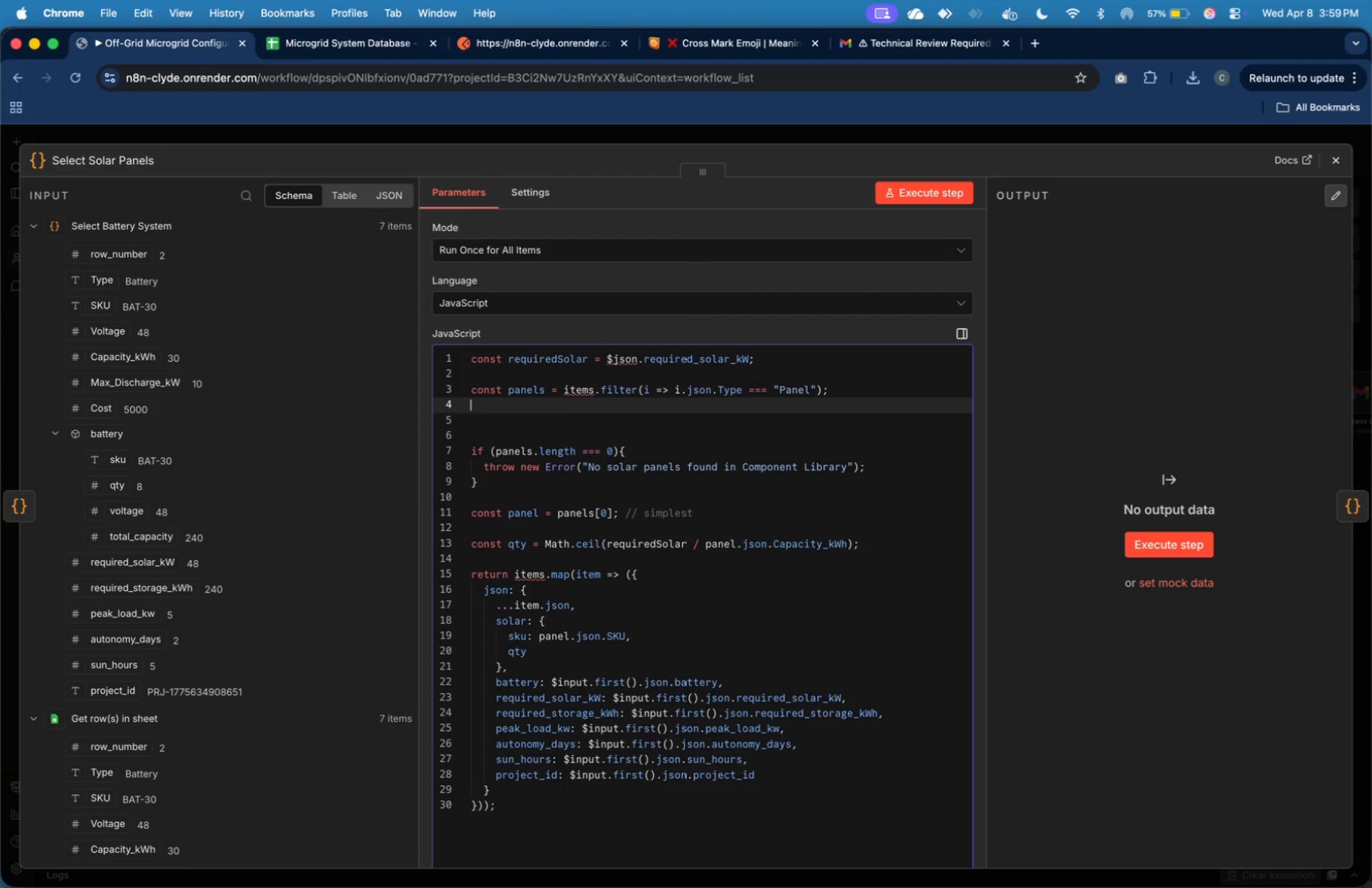 
key(Shift+3)
 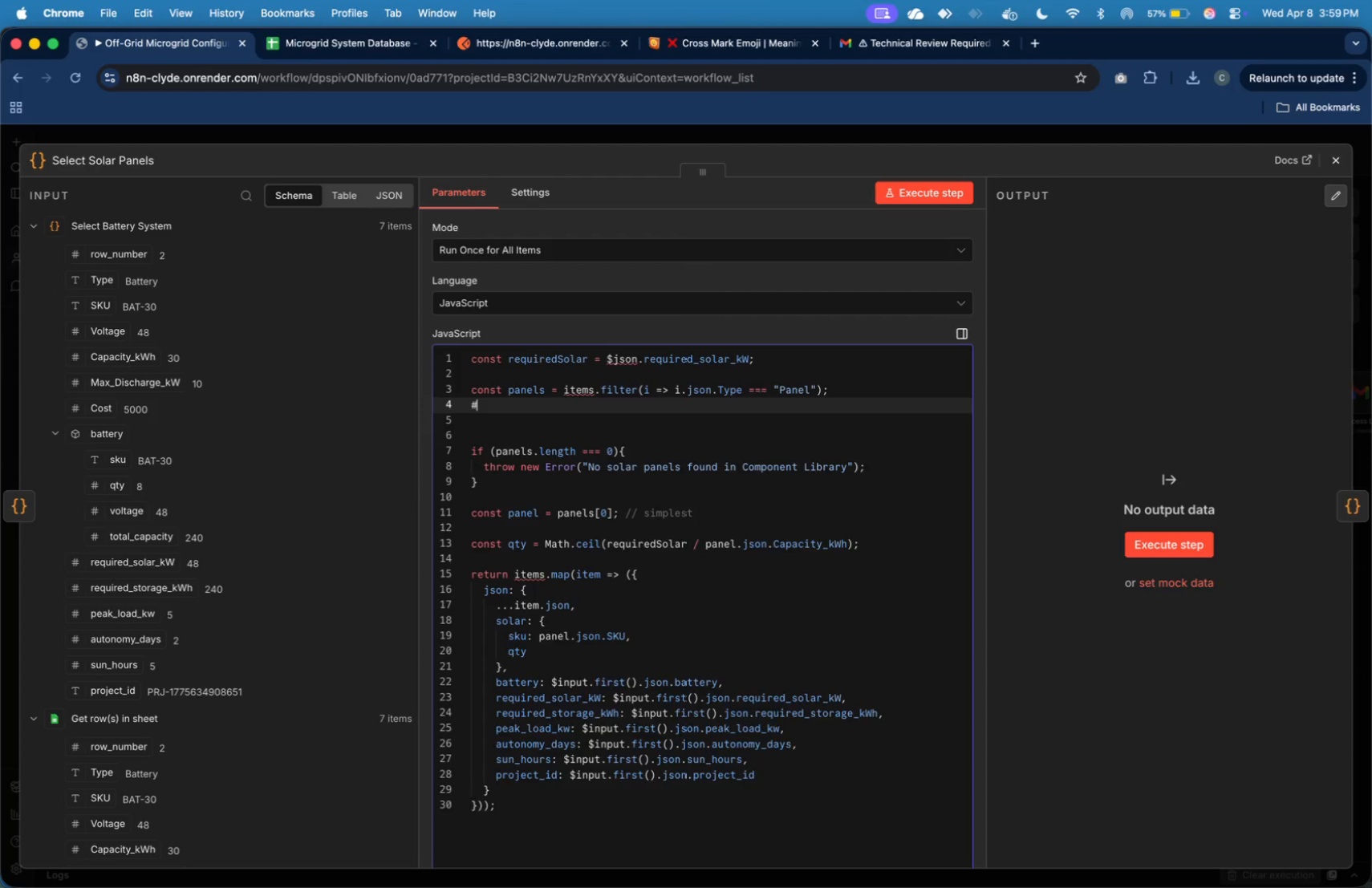 
key(Enter)
 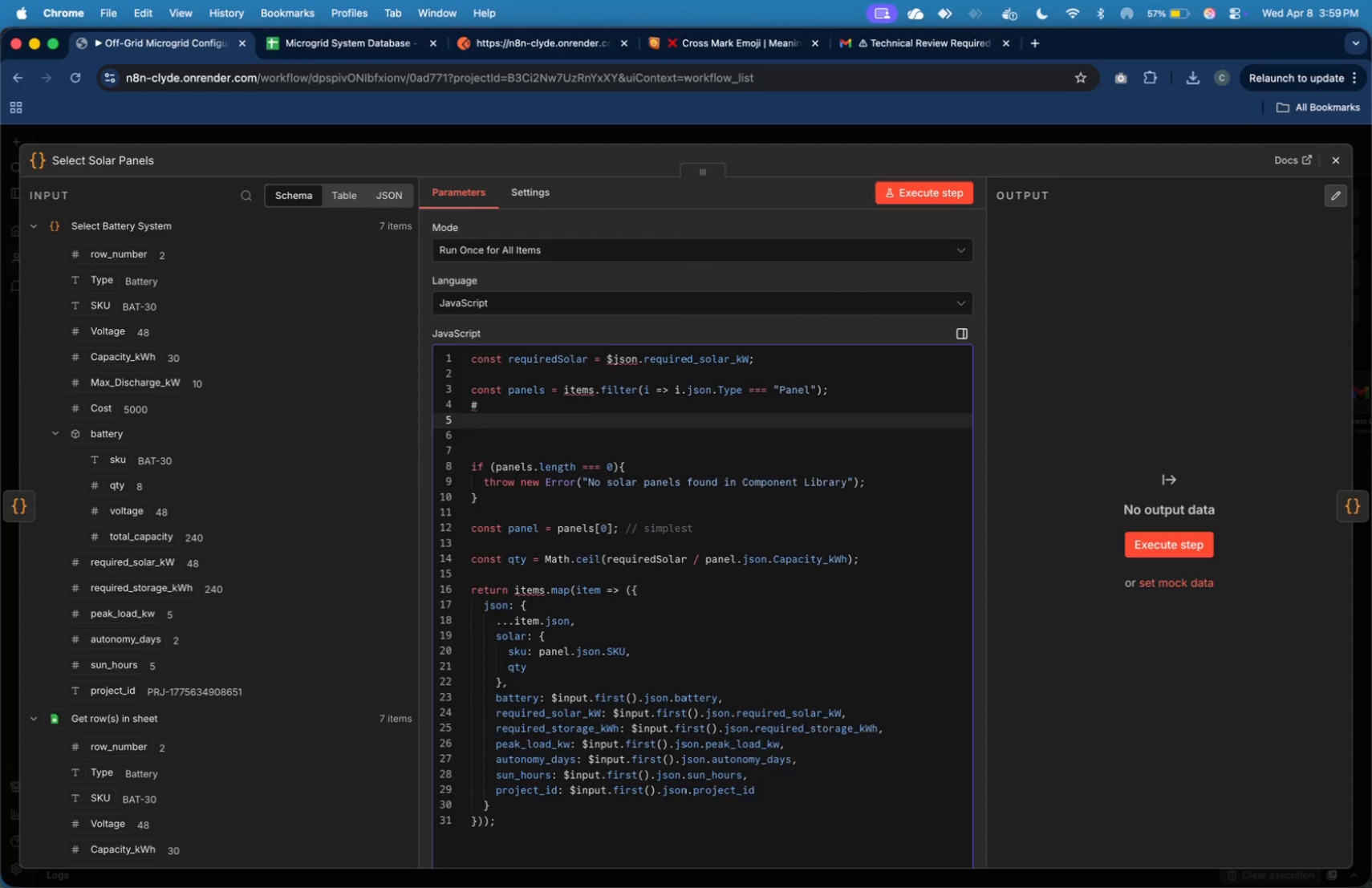 
key(Backspace)
 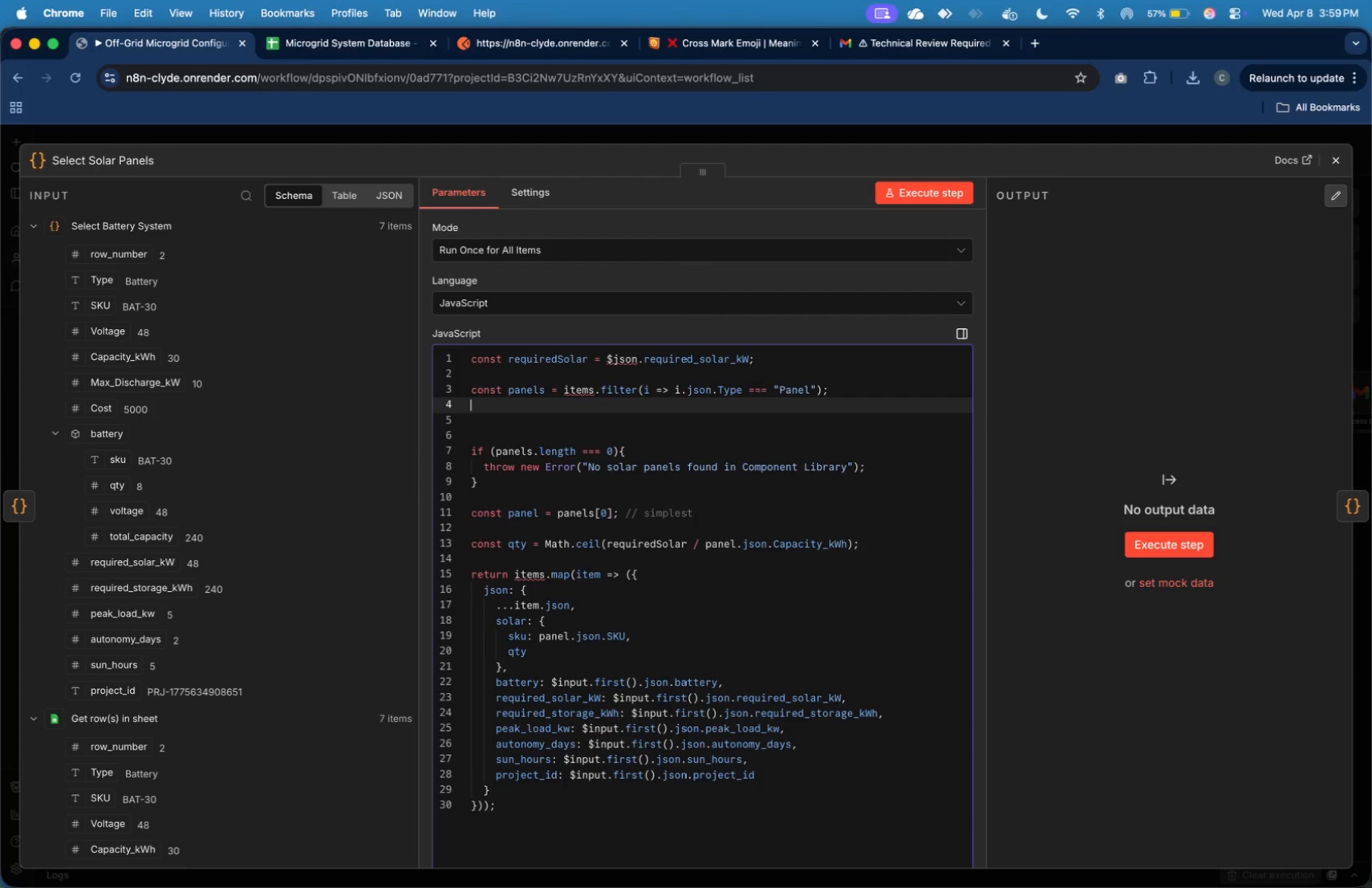 
key(Backspace)
 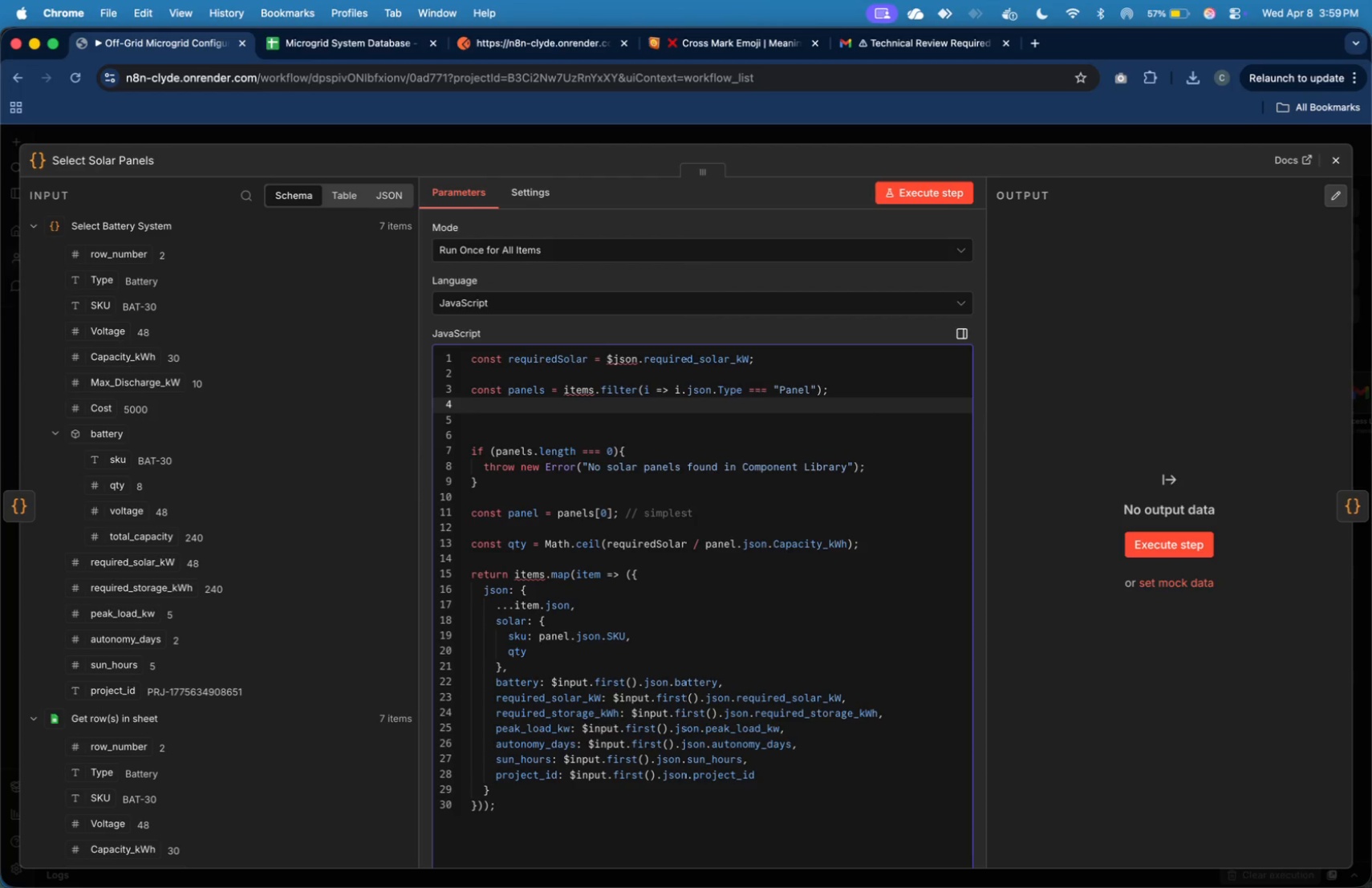 
key(ArrowDown)
 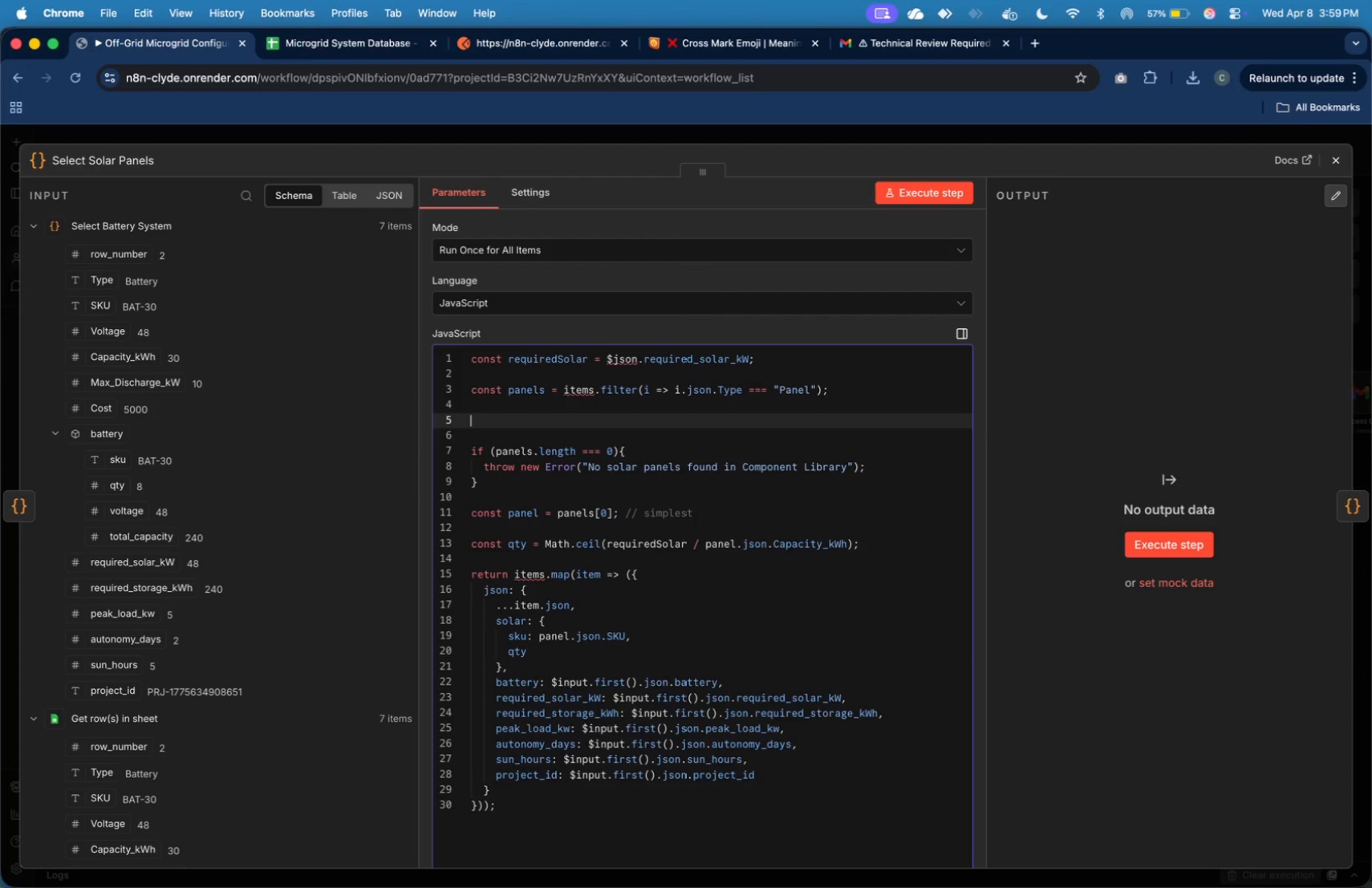 
key(Slash)
 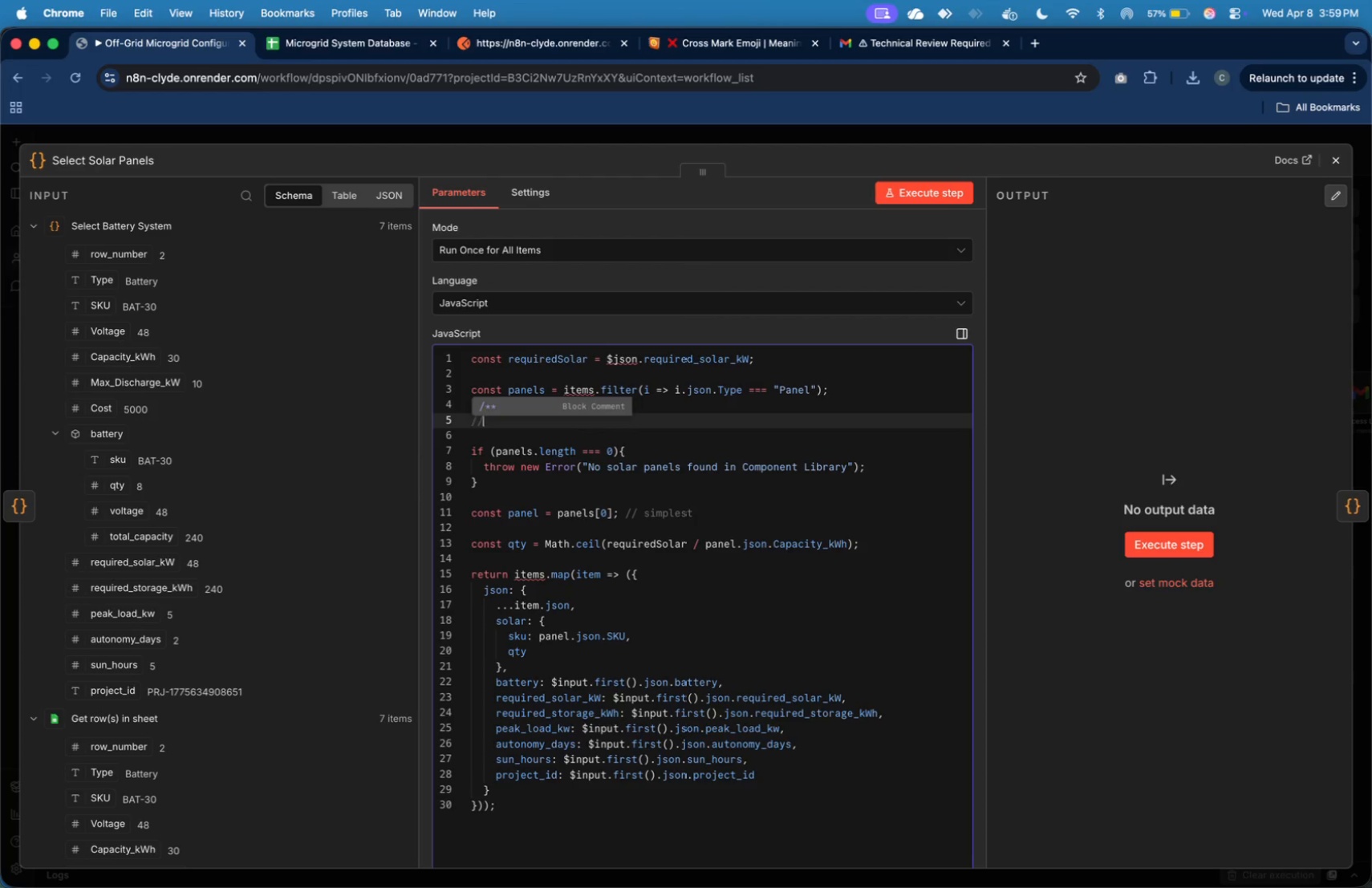 
key(Slash)
 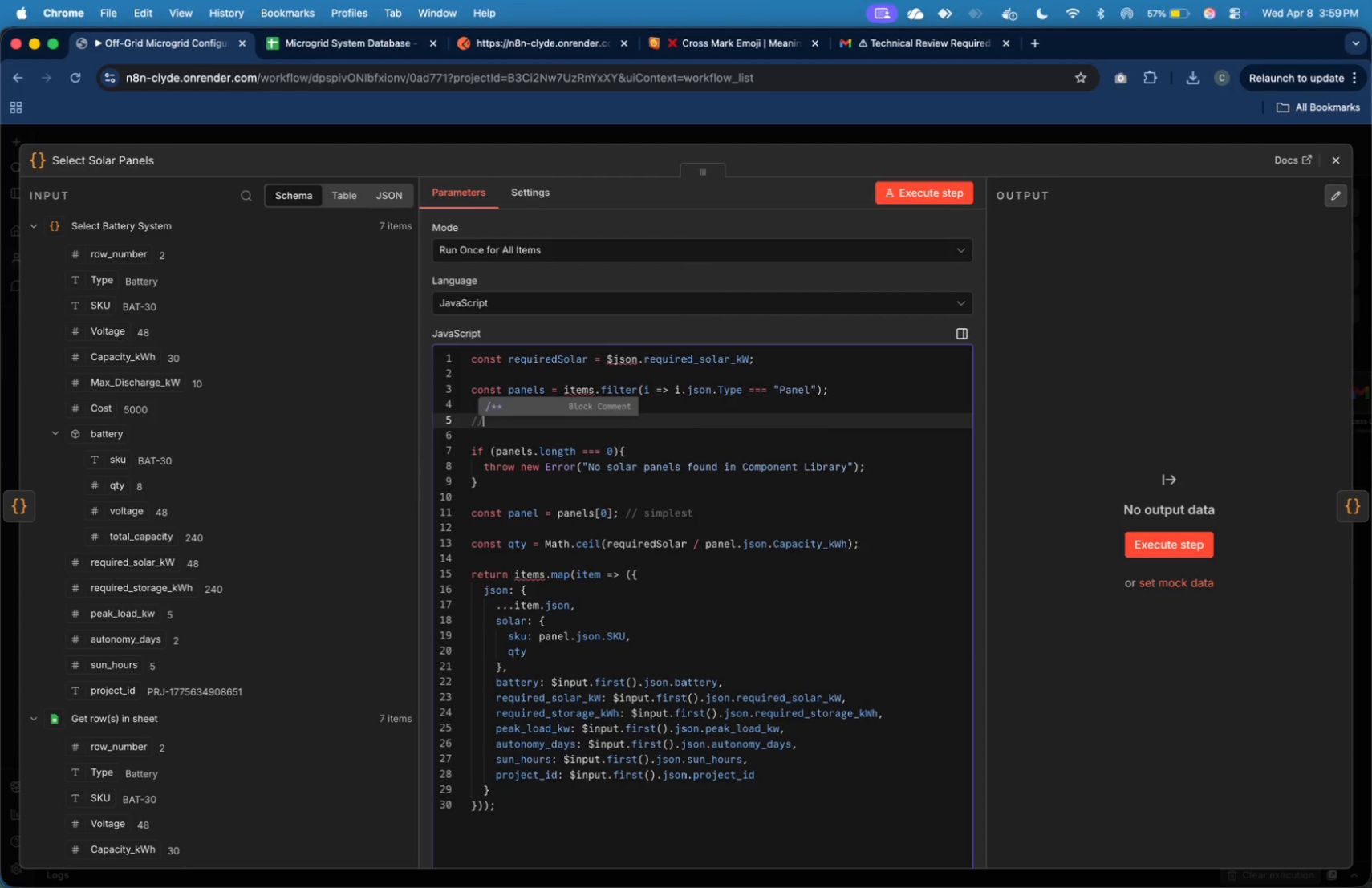 
key(Space)
 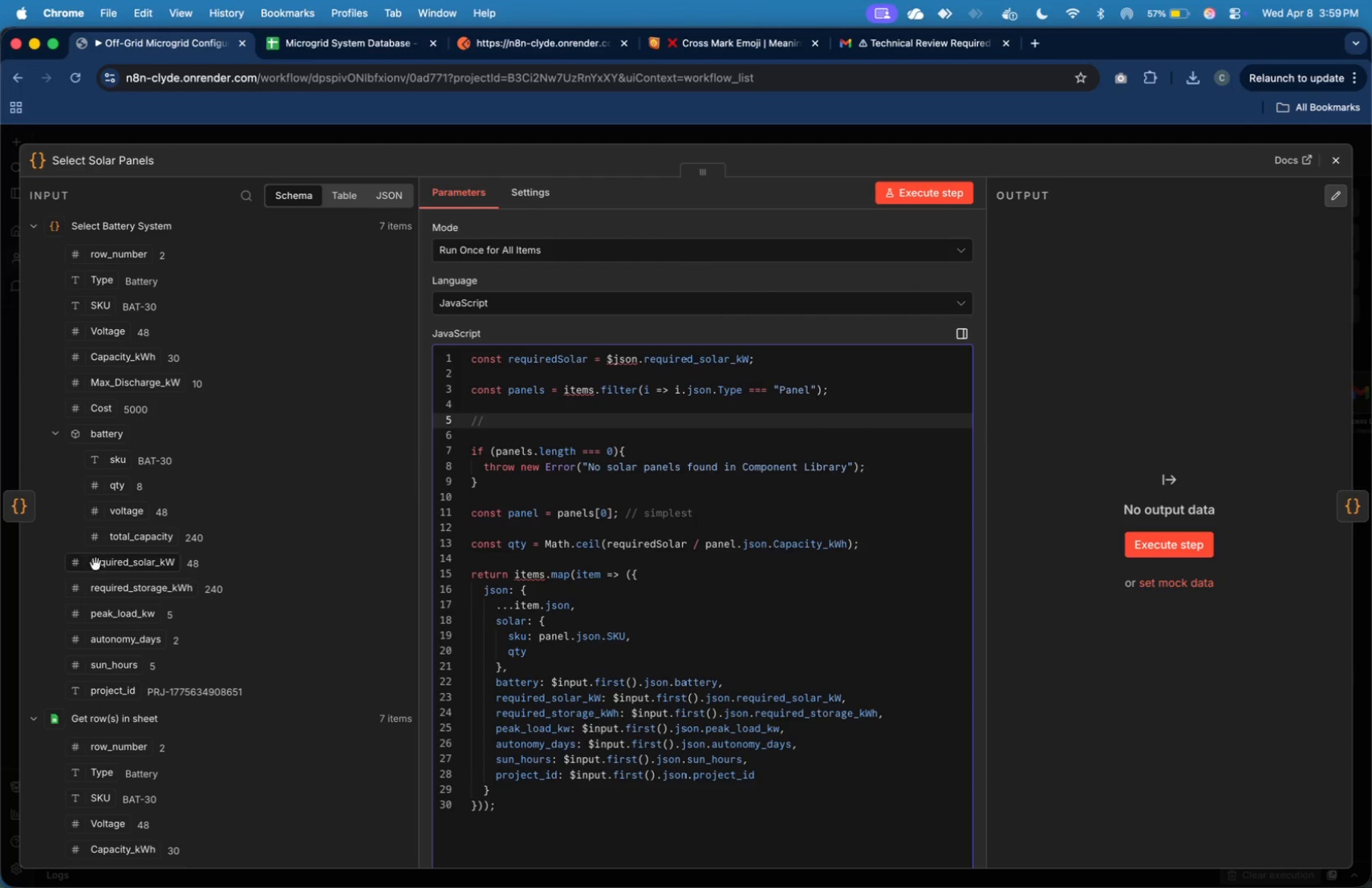 
left_click([28, 512])
 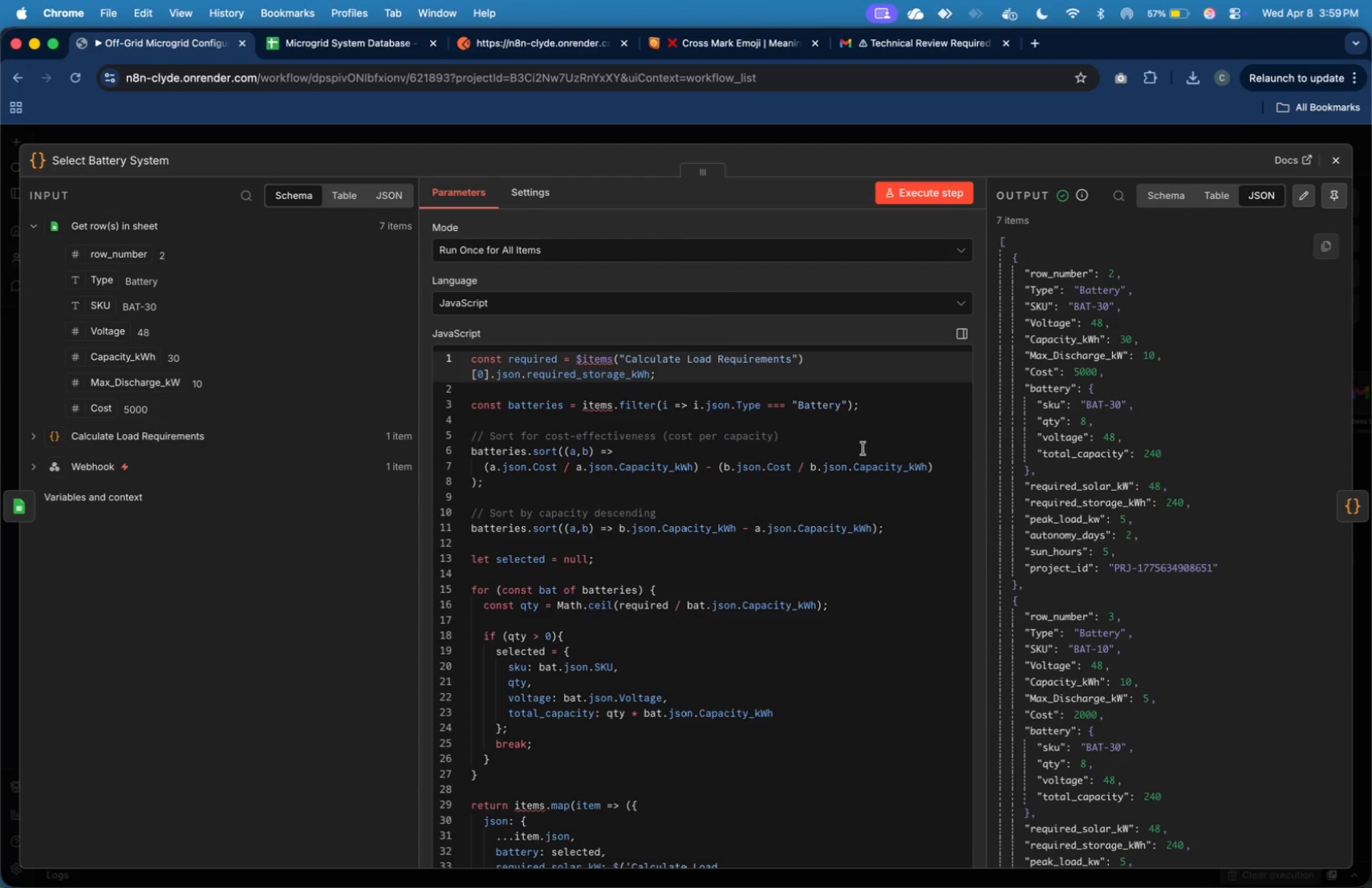 
left_click_drag(start_coordinate=[800, 432], to_coordinate=[464, 428])
 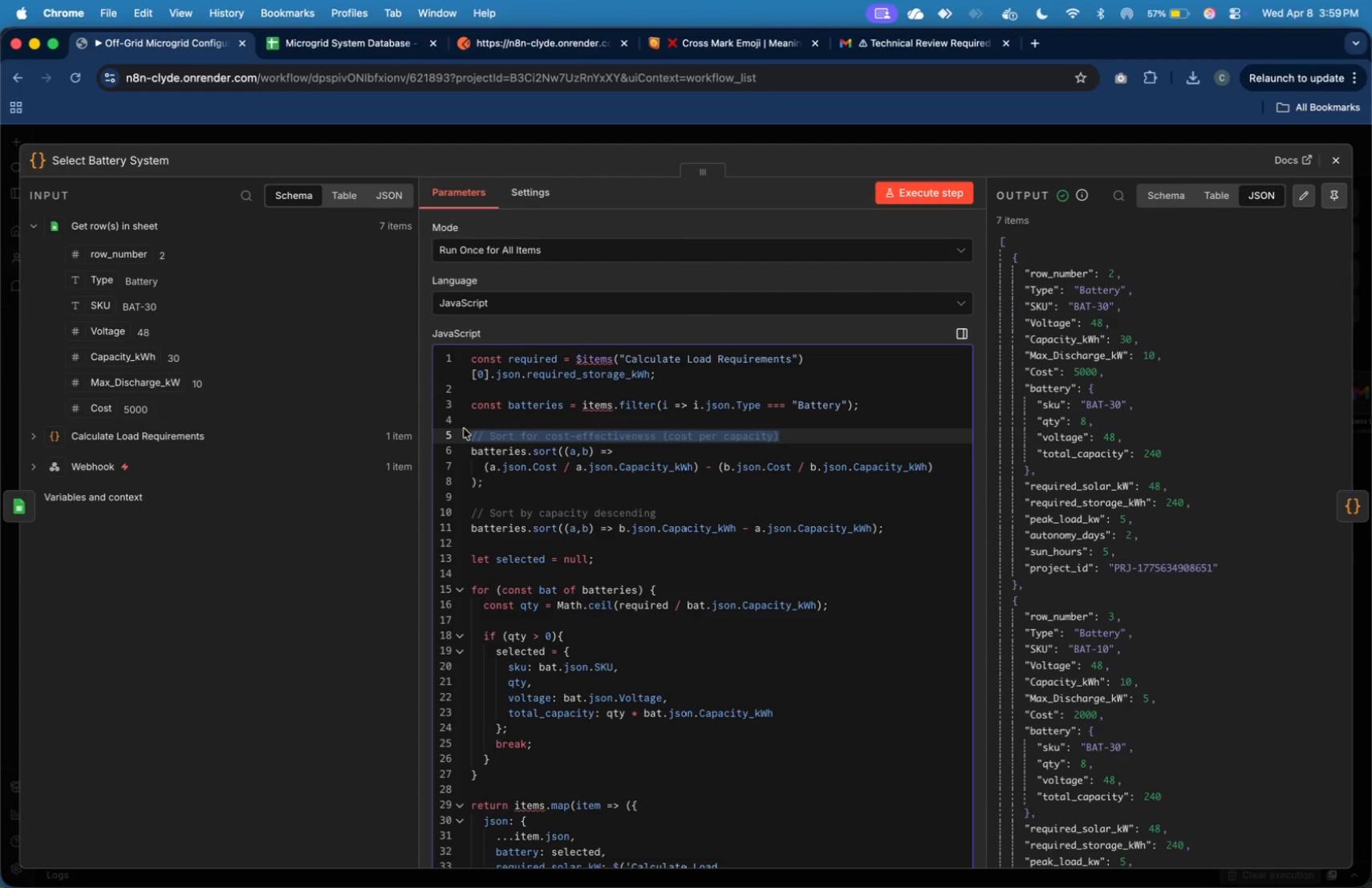 
key(Meta+C)
 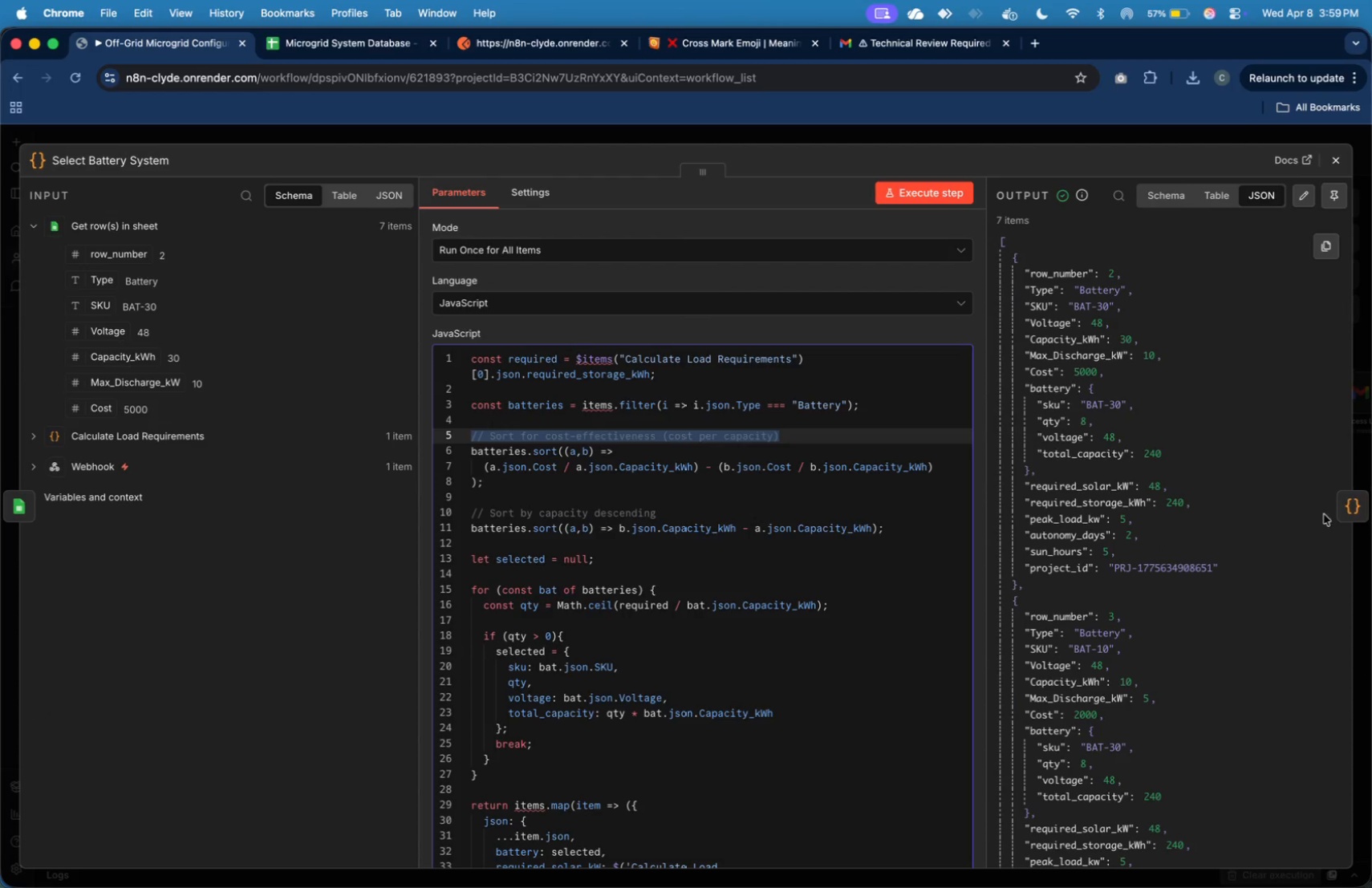 
left_click([1346, 503])
 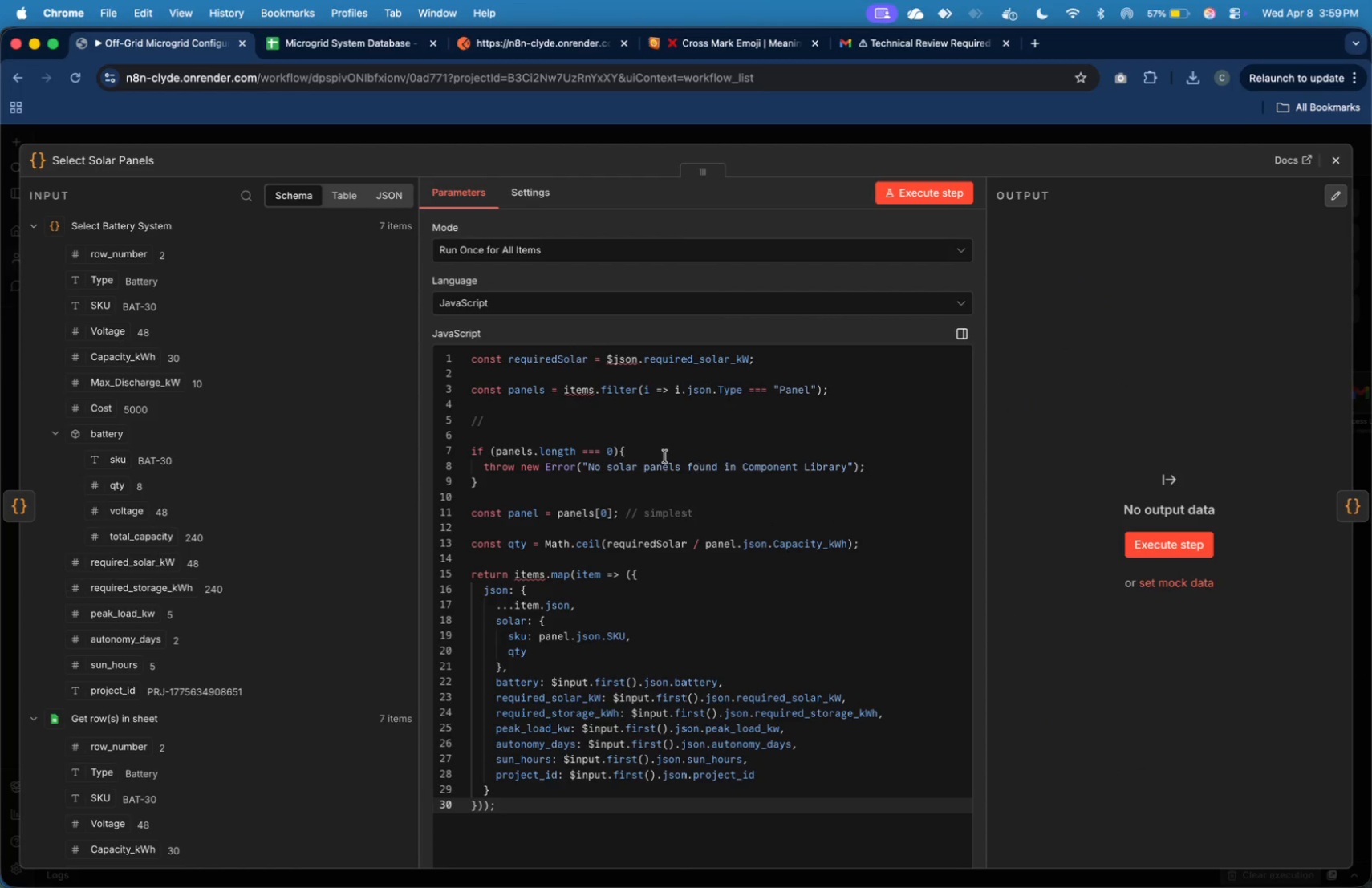 
left_click([633, 432])
 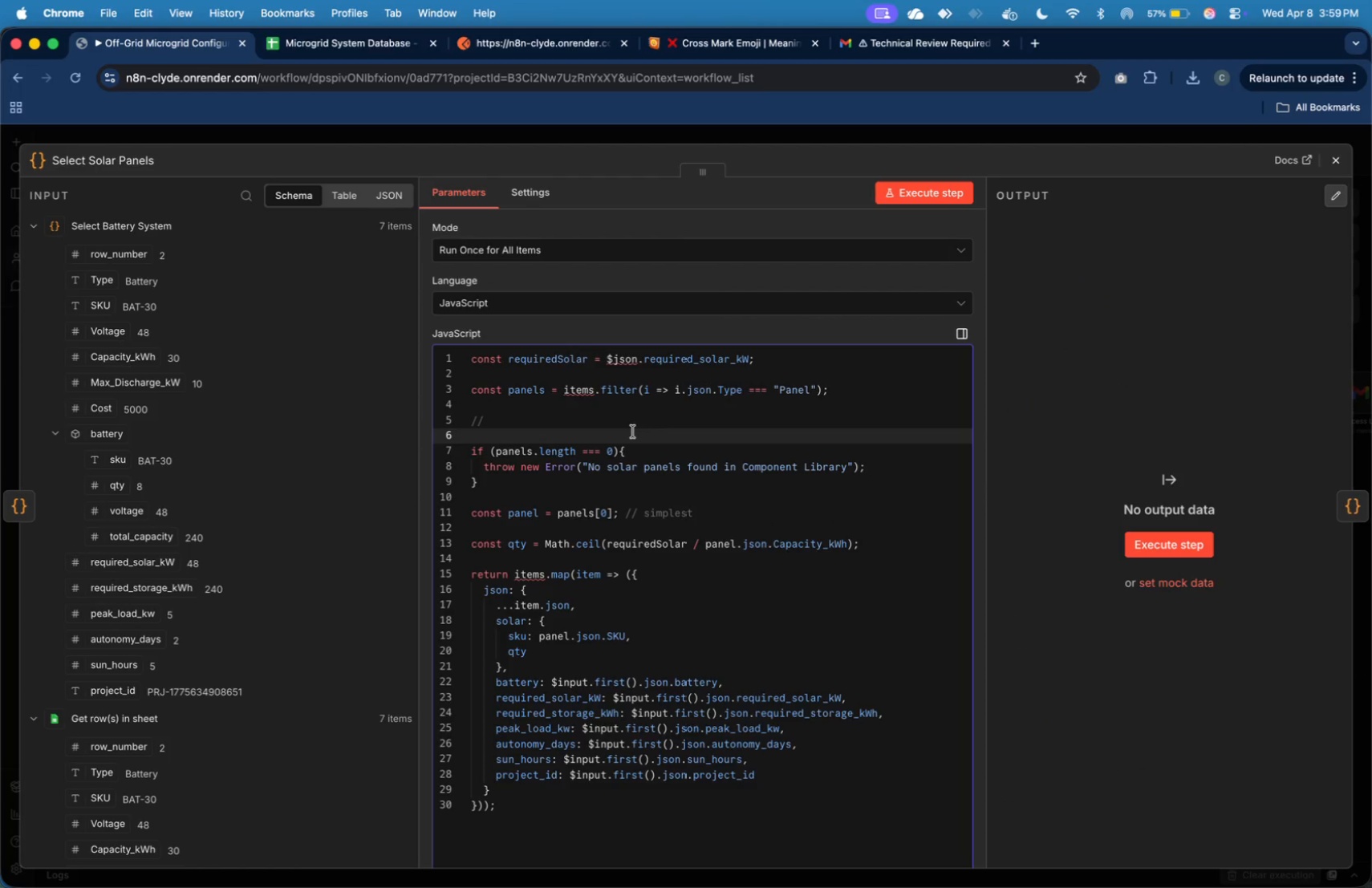 
key(ArrowUp)
 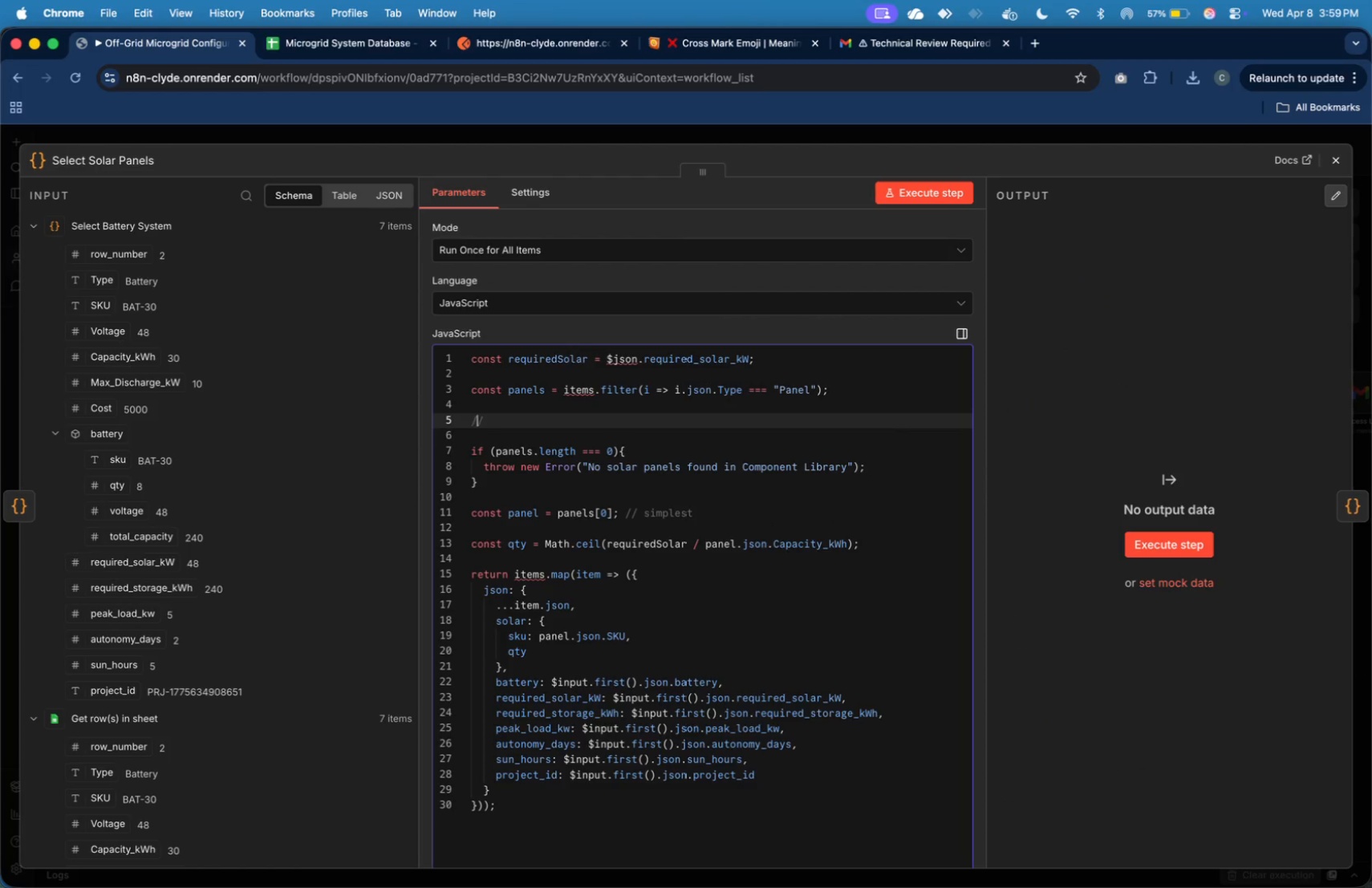 
key(ArrowRight)
 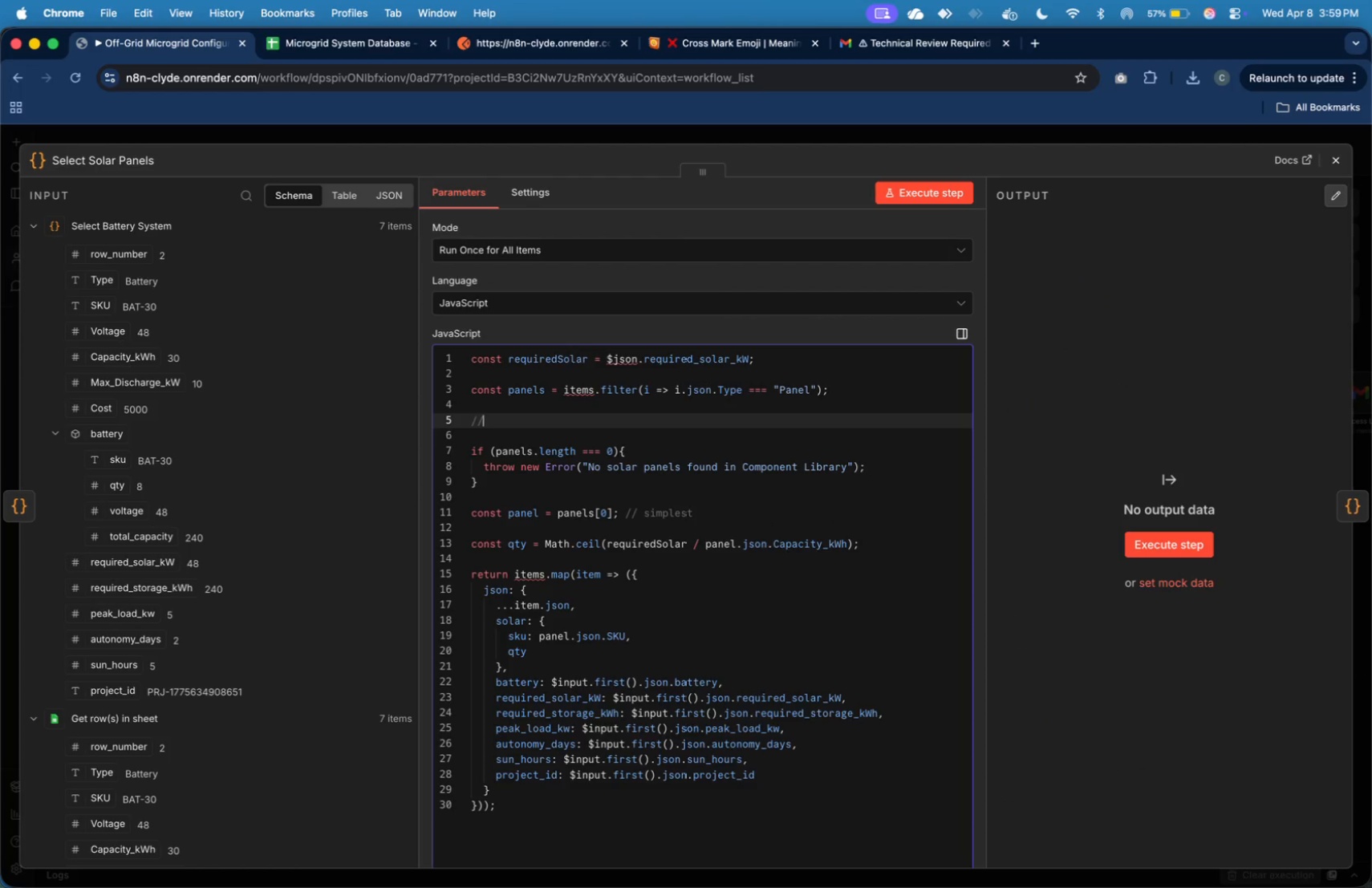 
key(ArrowRight)
 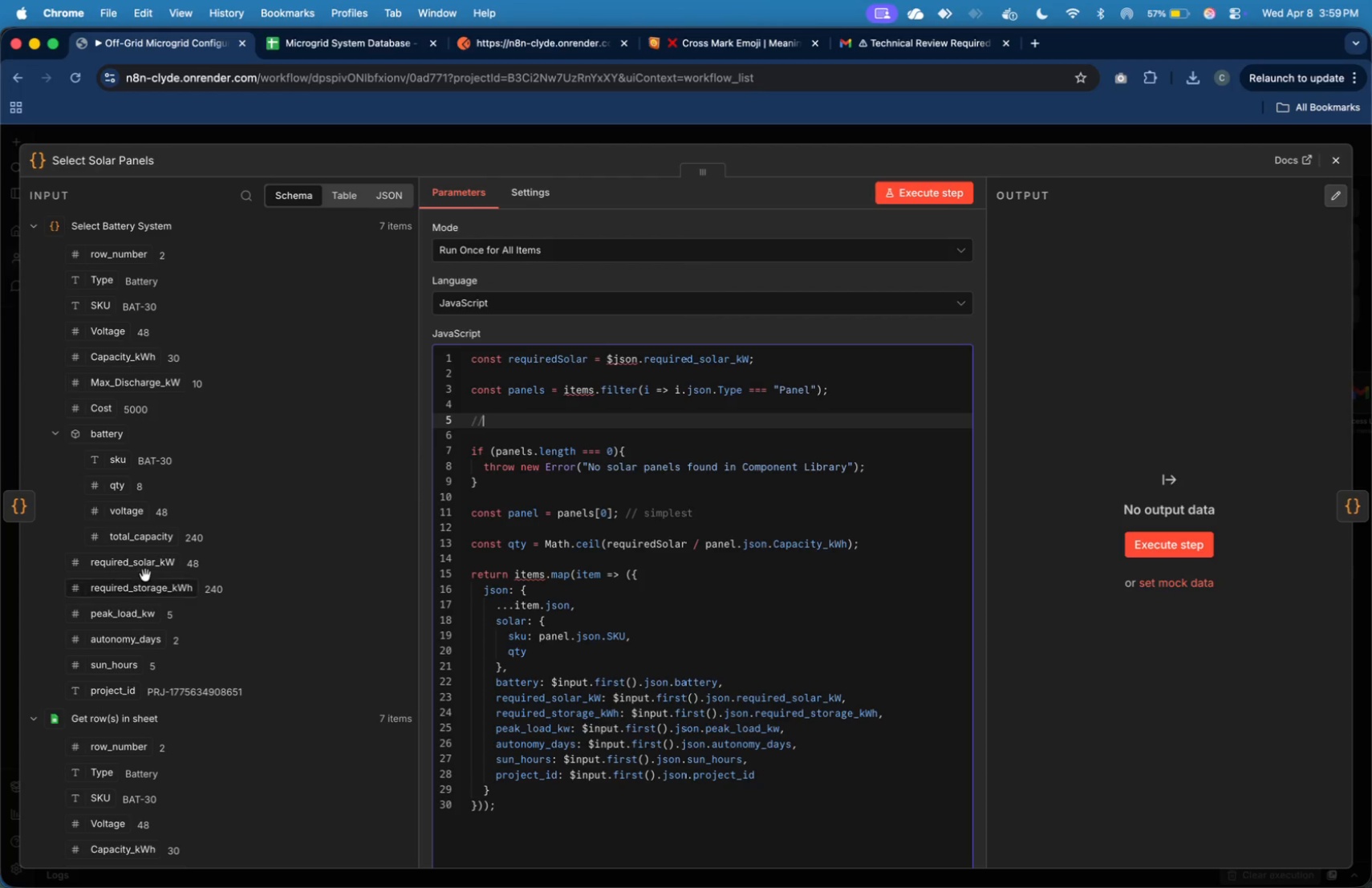 
left_click([32, 504])
 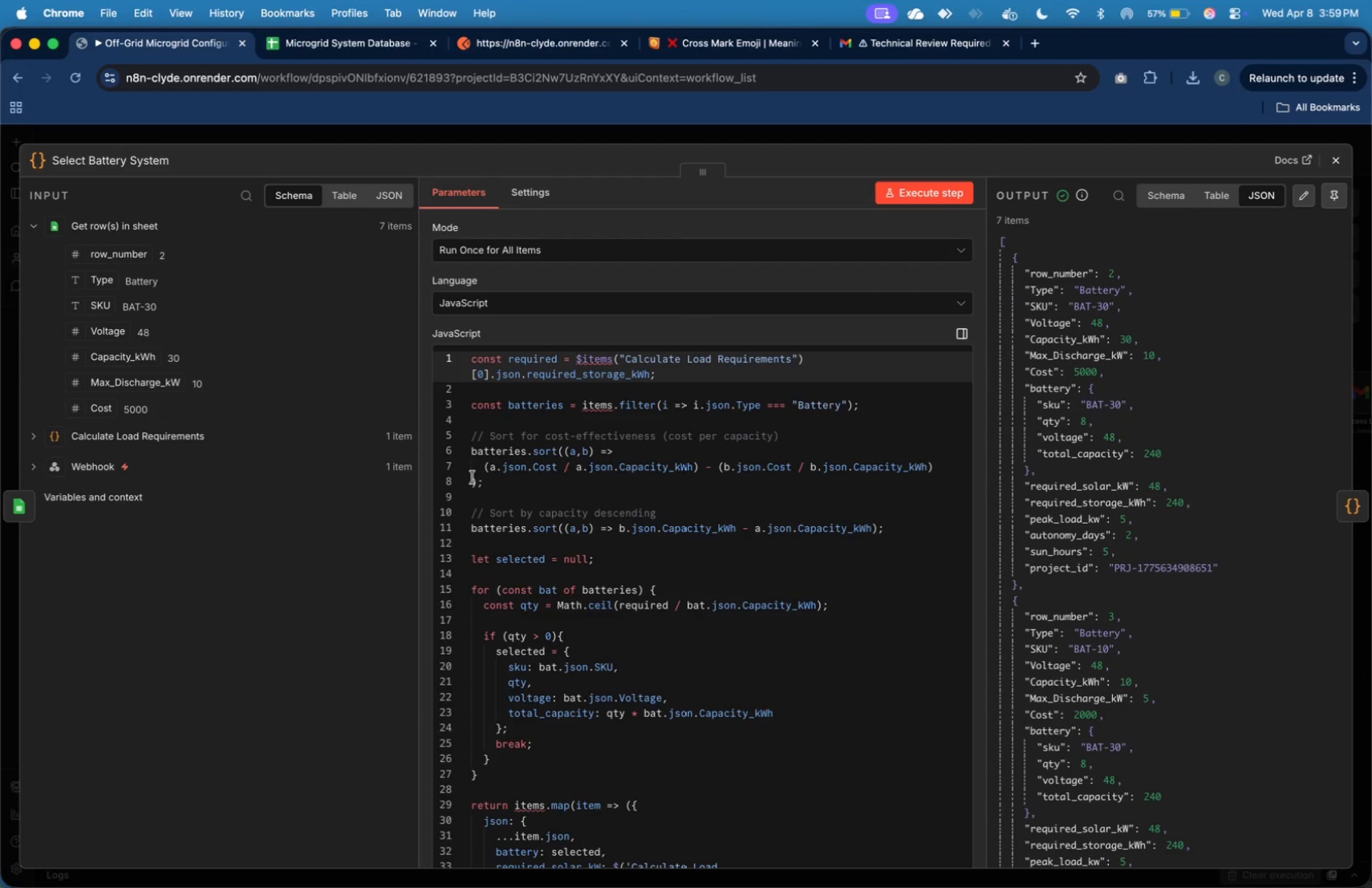 
left_click_drag(start_coordinate=[497, 485], to_coordinate=[459, 430])
 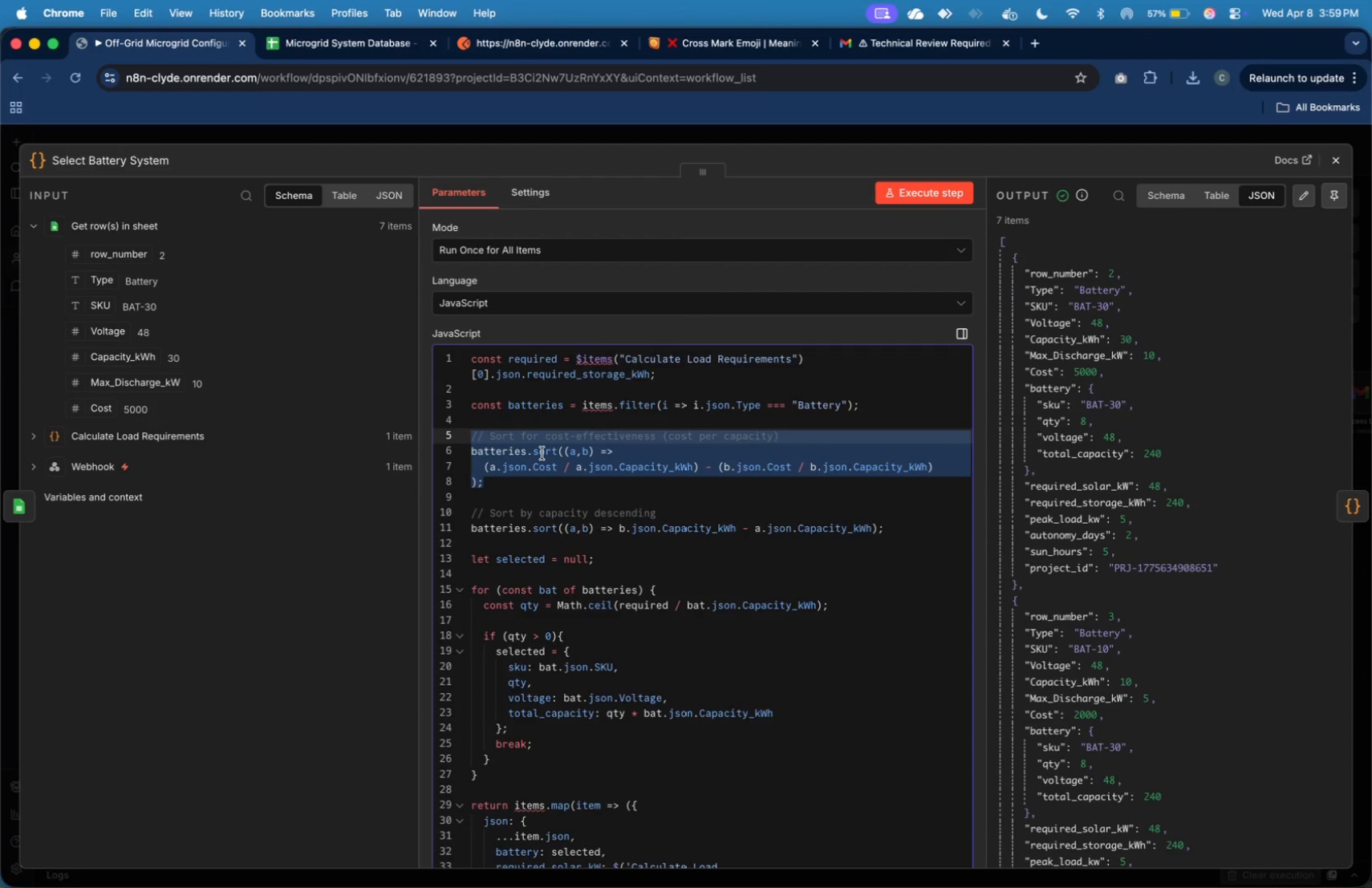 
key(Meta+C)
 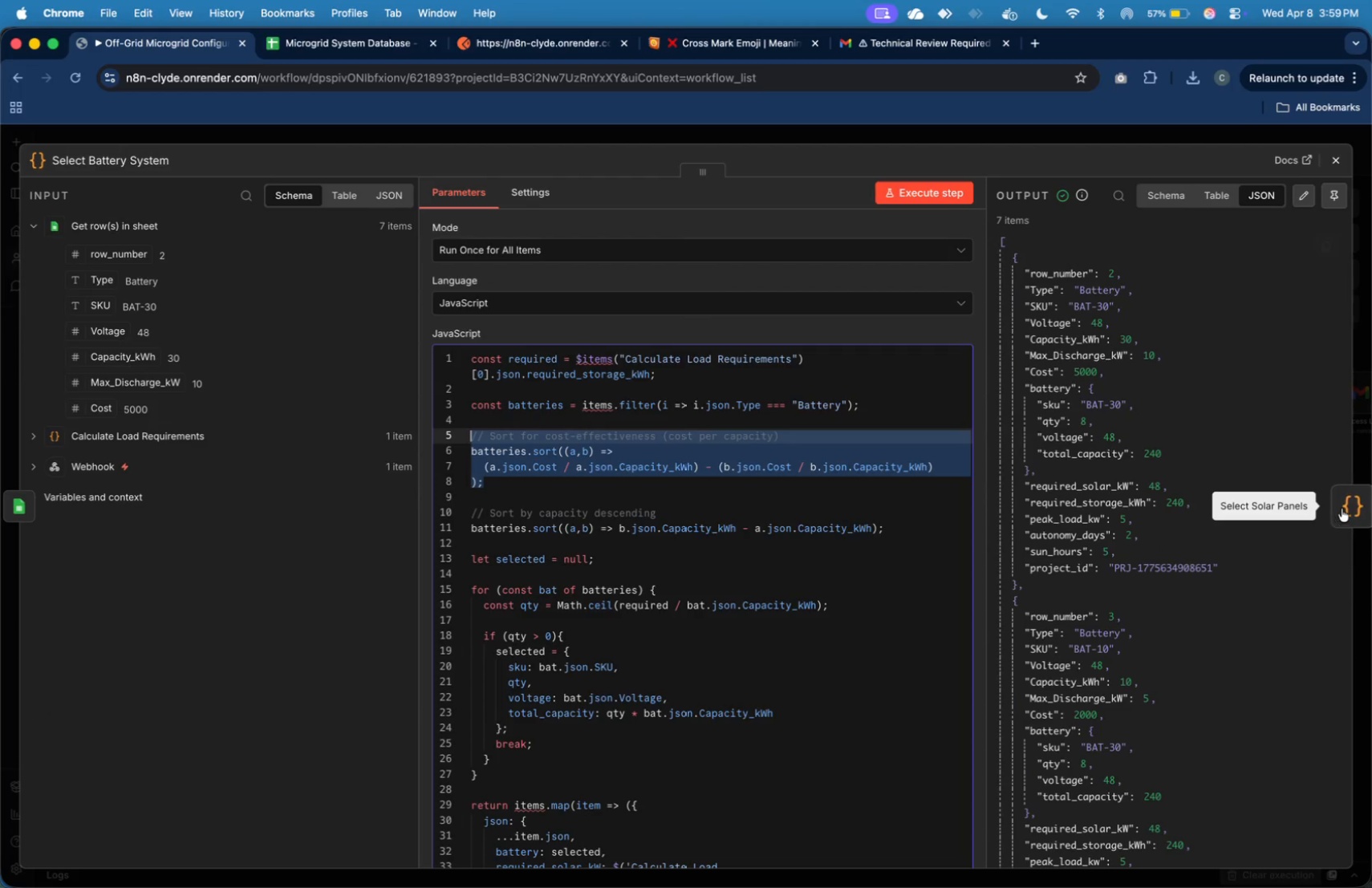 
left_click([1342, 508])
 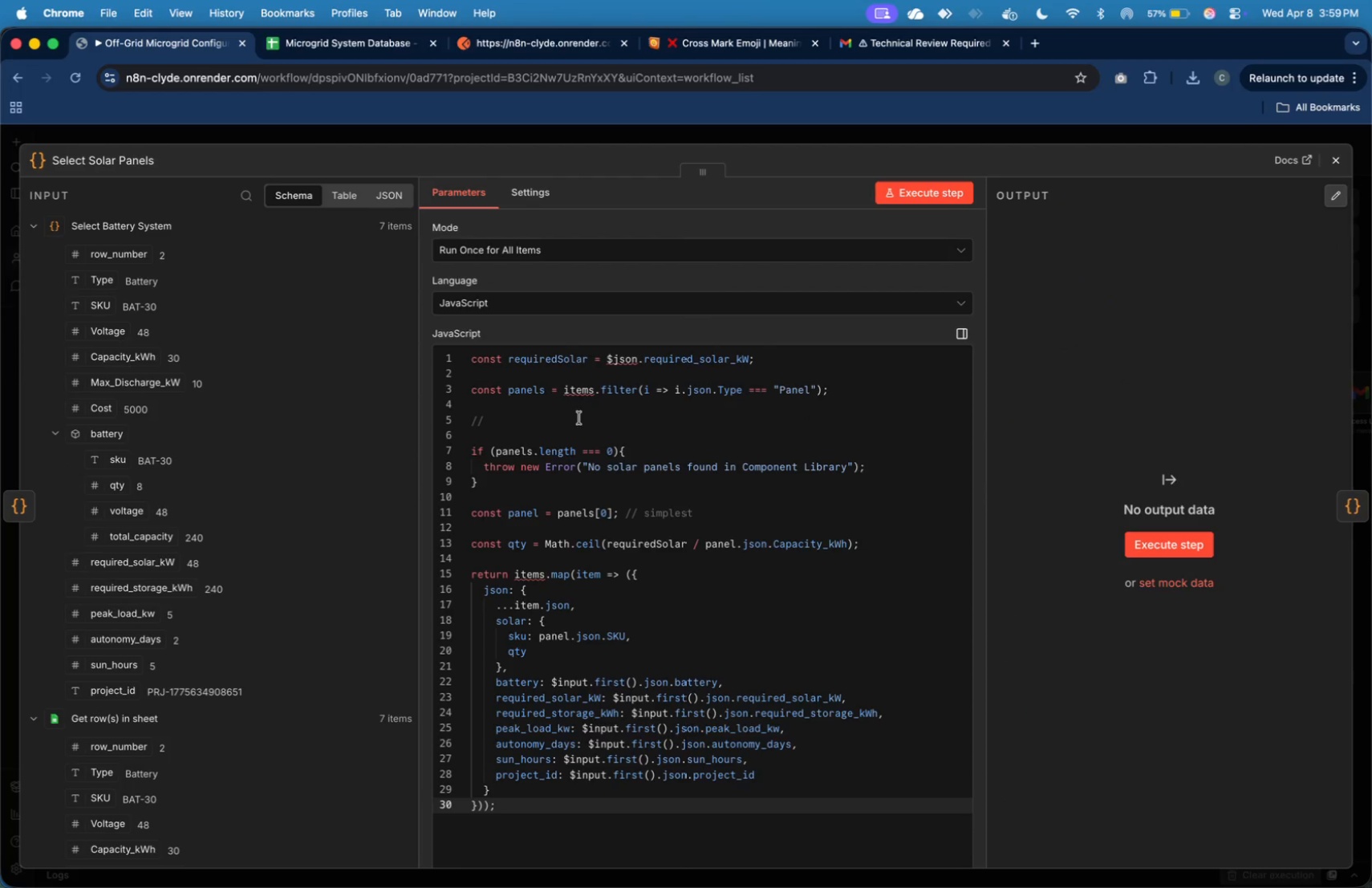 
left_click([547, 413])
 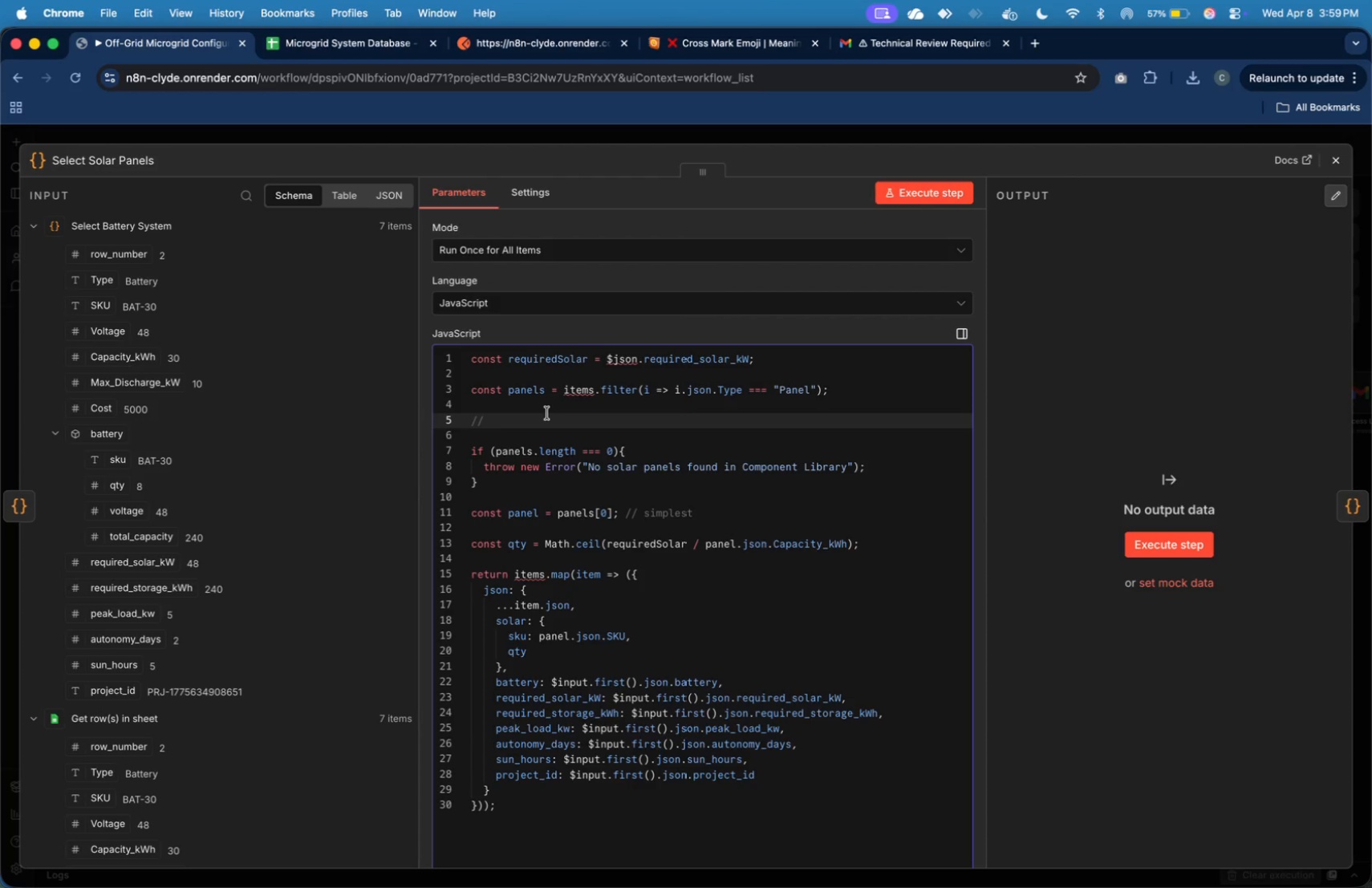 
key(Backspace)
 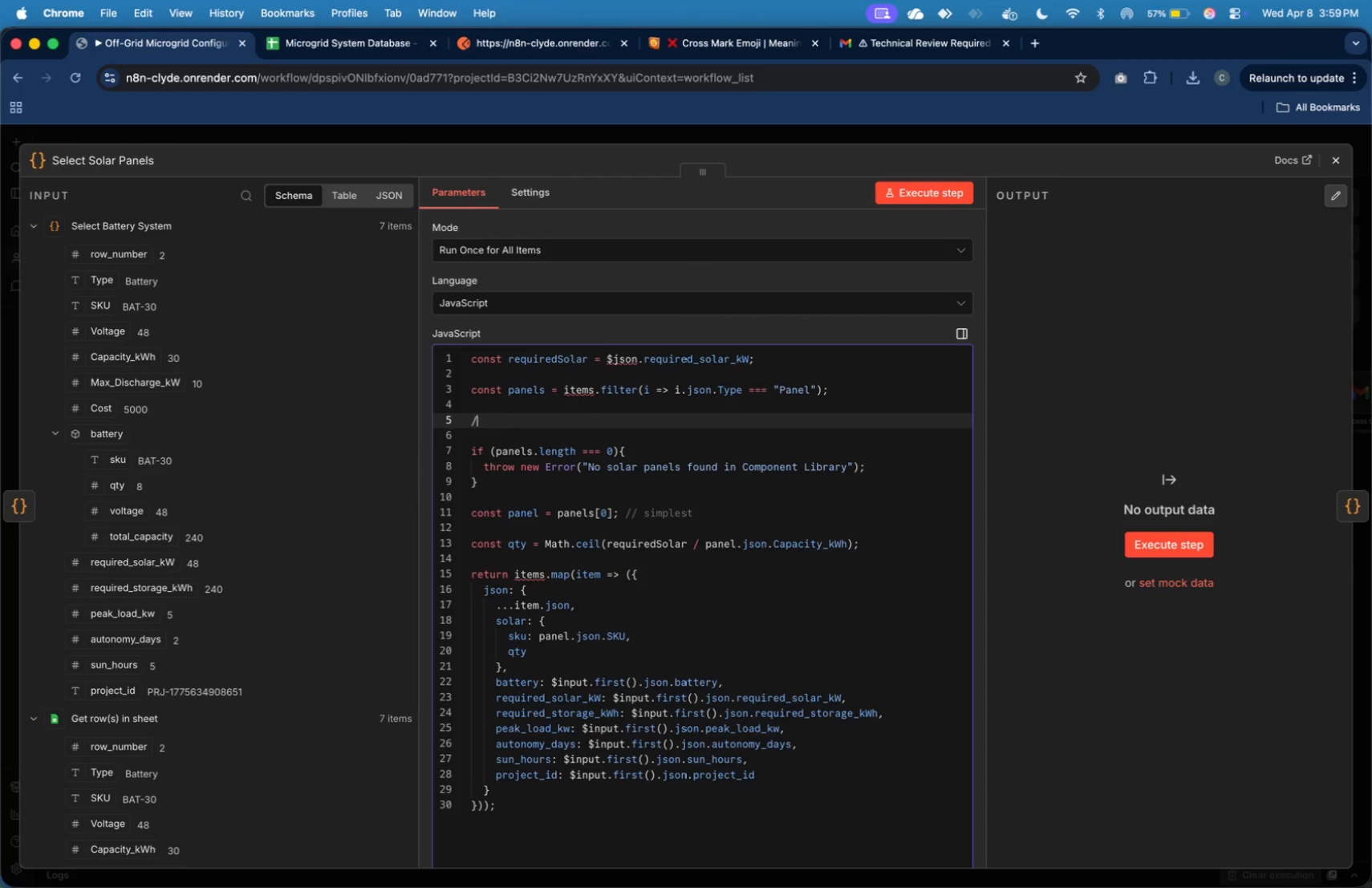 
key(Backspace)
 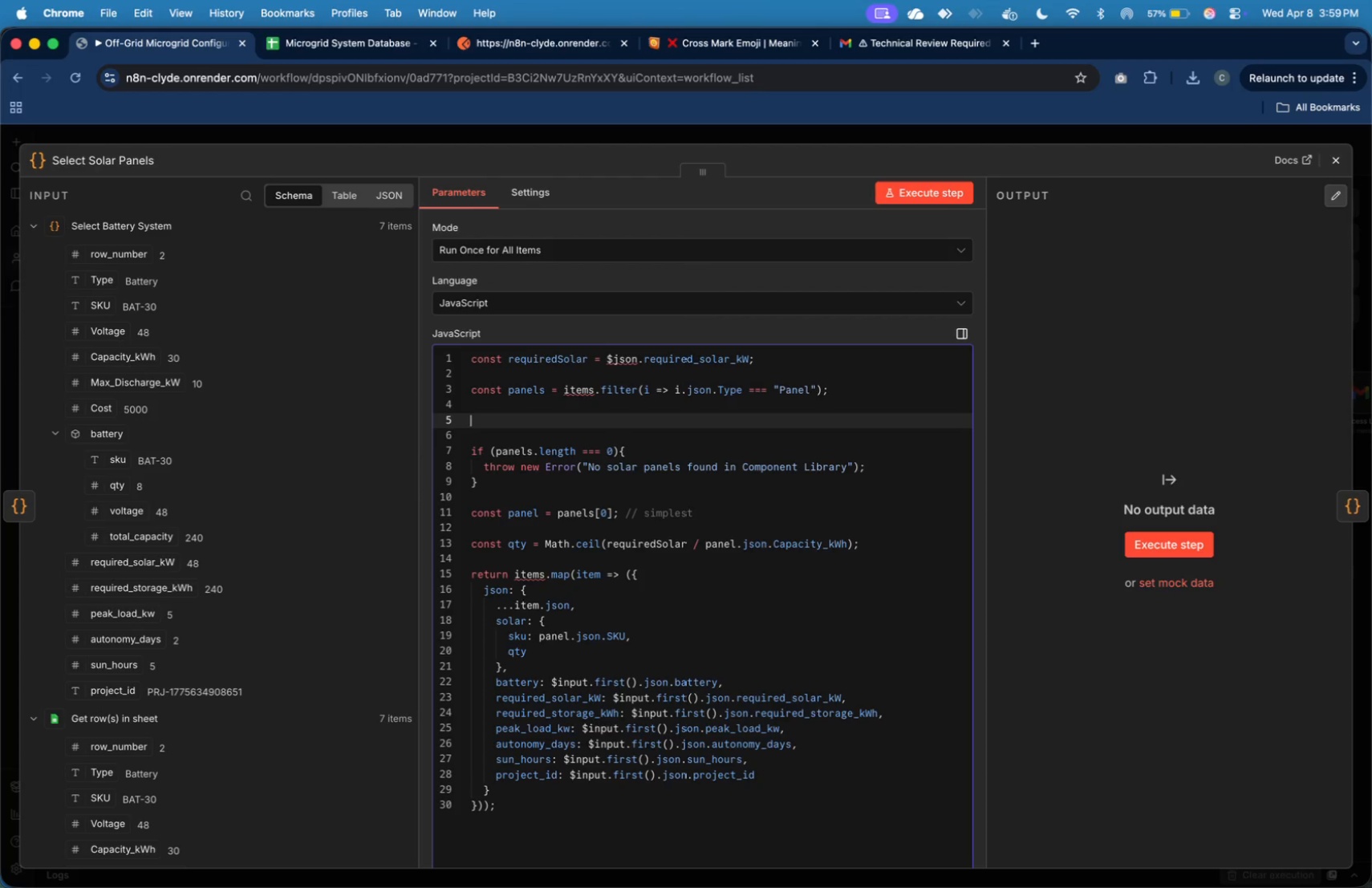 
key(Backspace)
 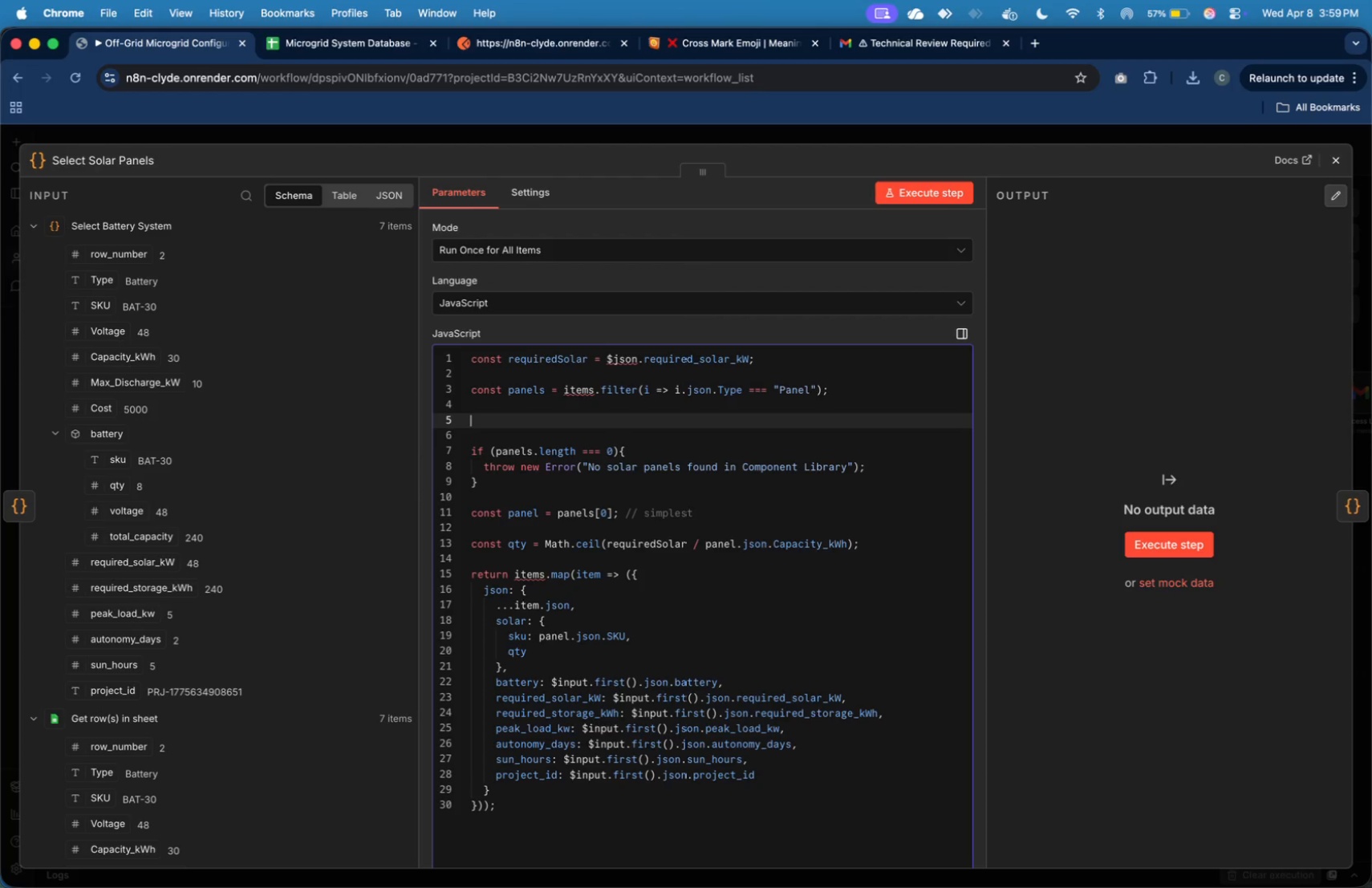 
key(Meta+V)
 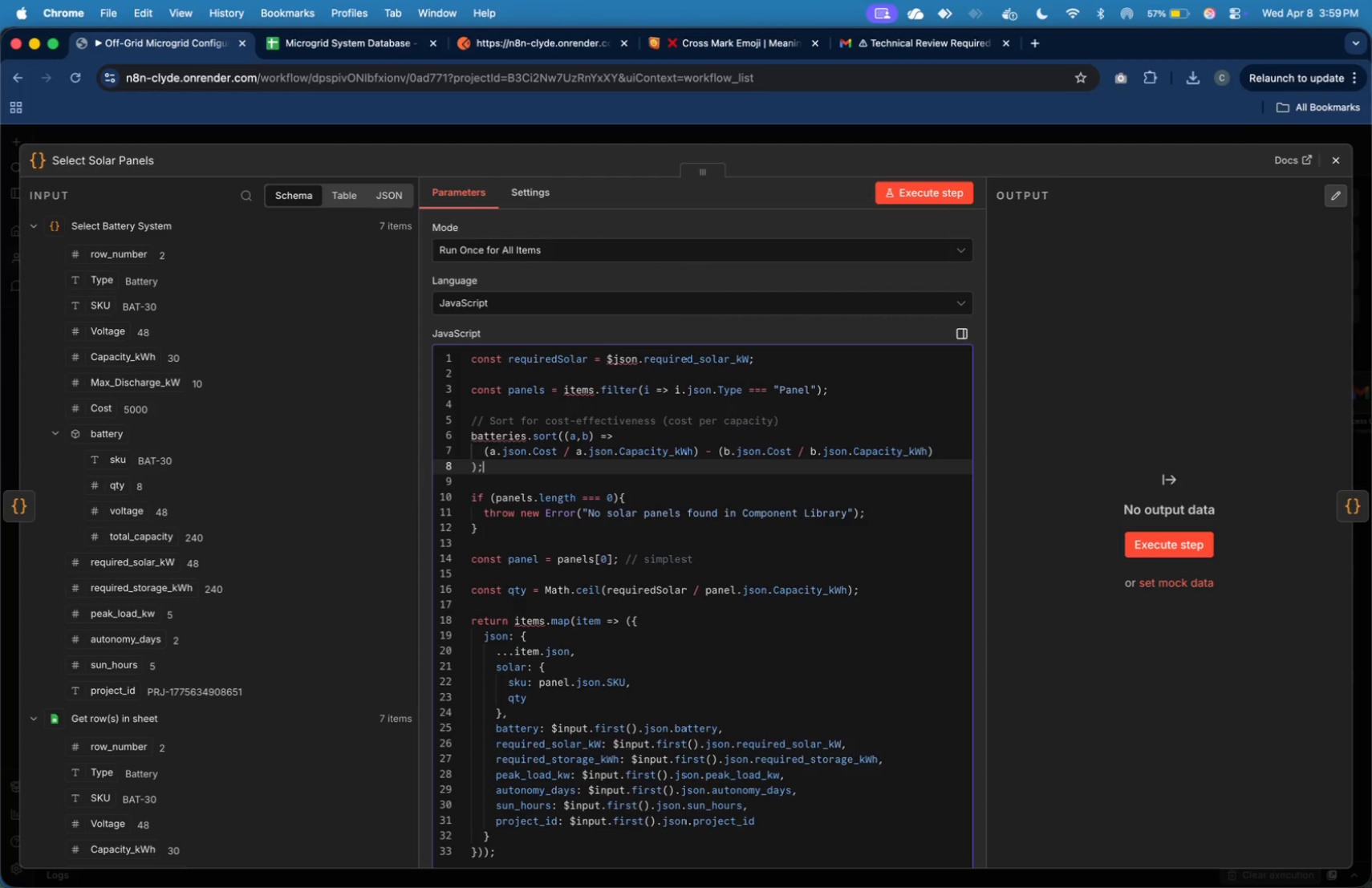 
key(ArrowUp)
 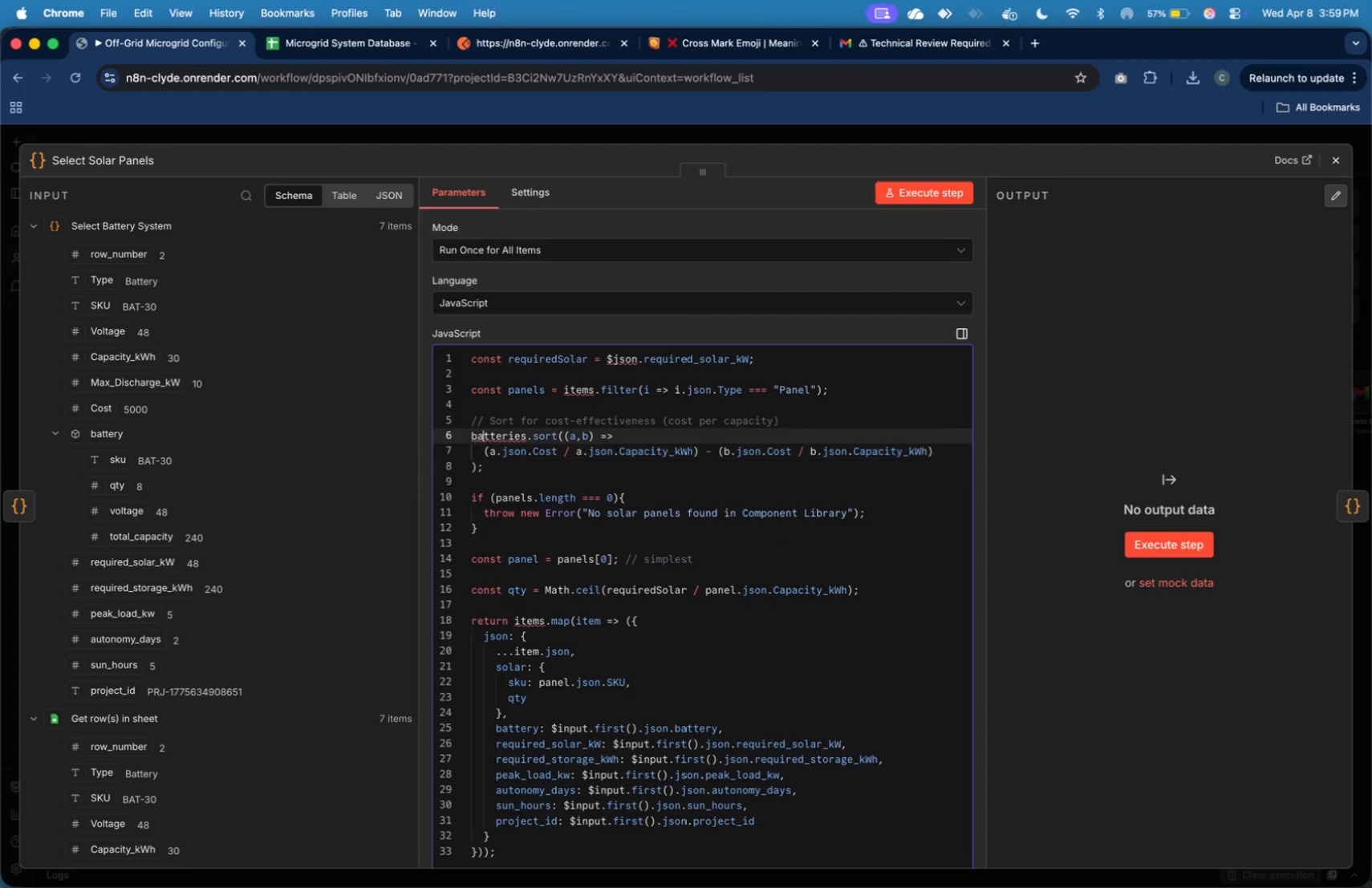 
key(ArrowUp)
 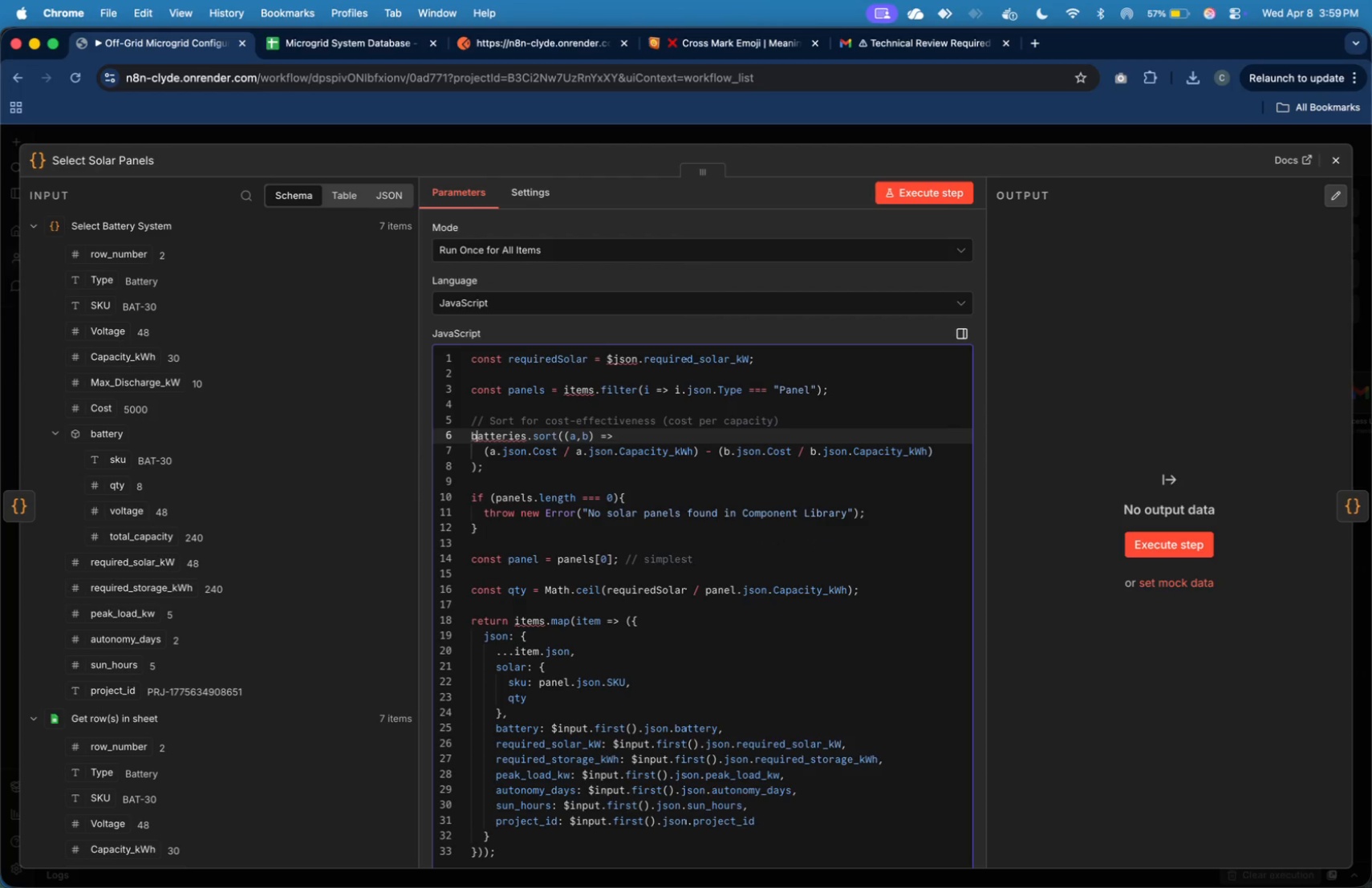 
key(ArrowLeft)
 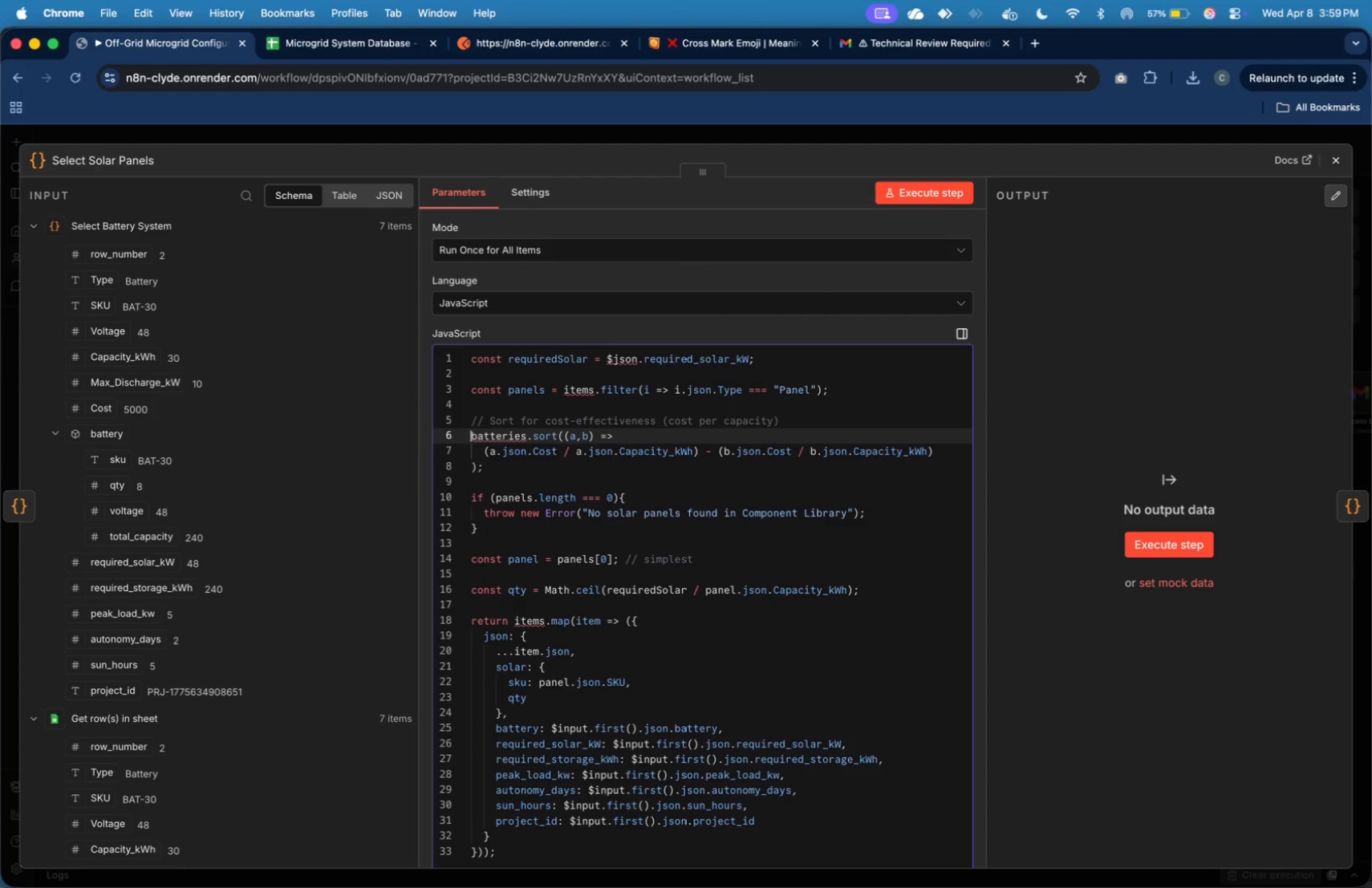 
key(ArrowLeft)
 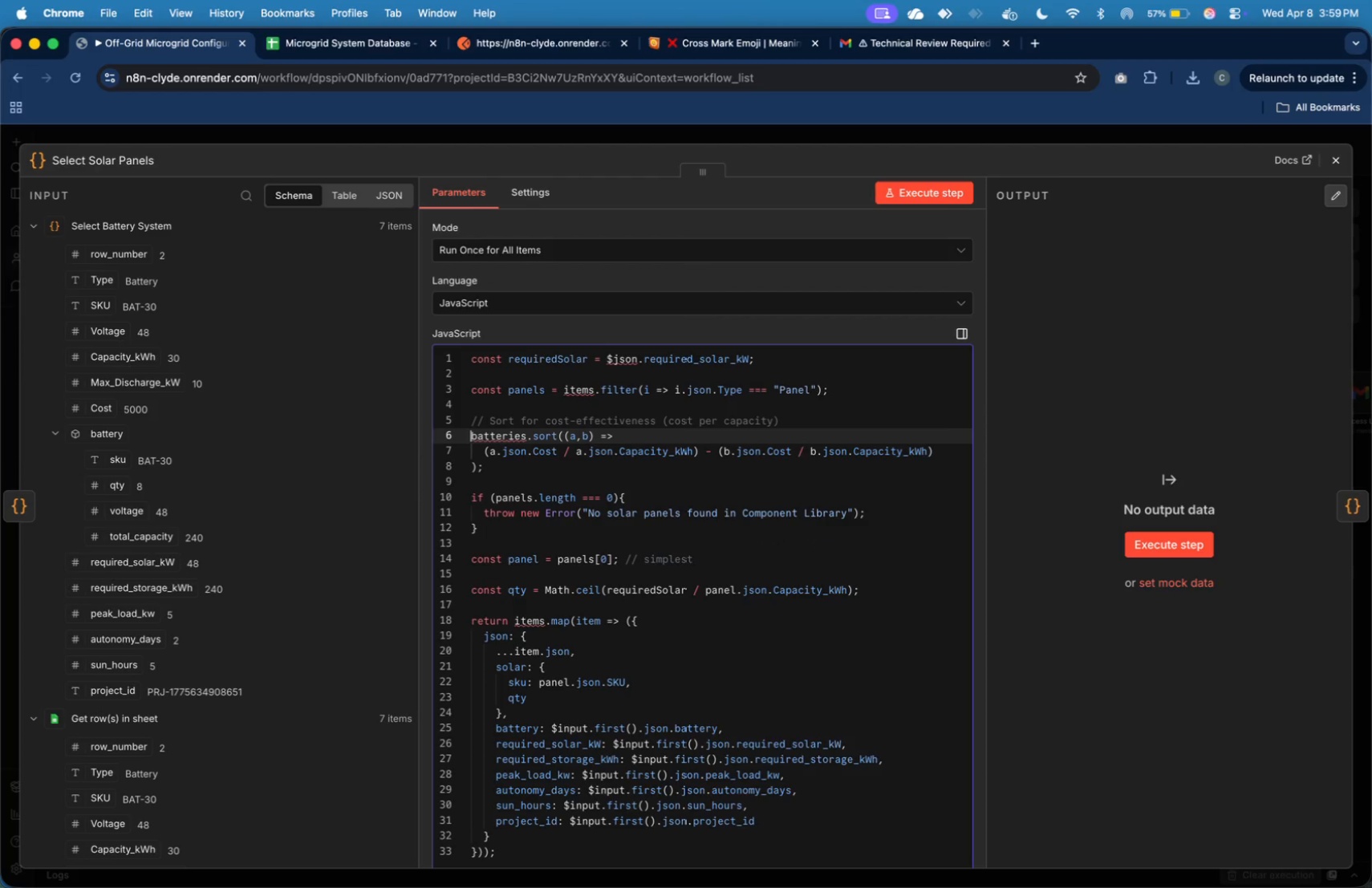 
key(Shift+ArrowRight)
 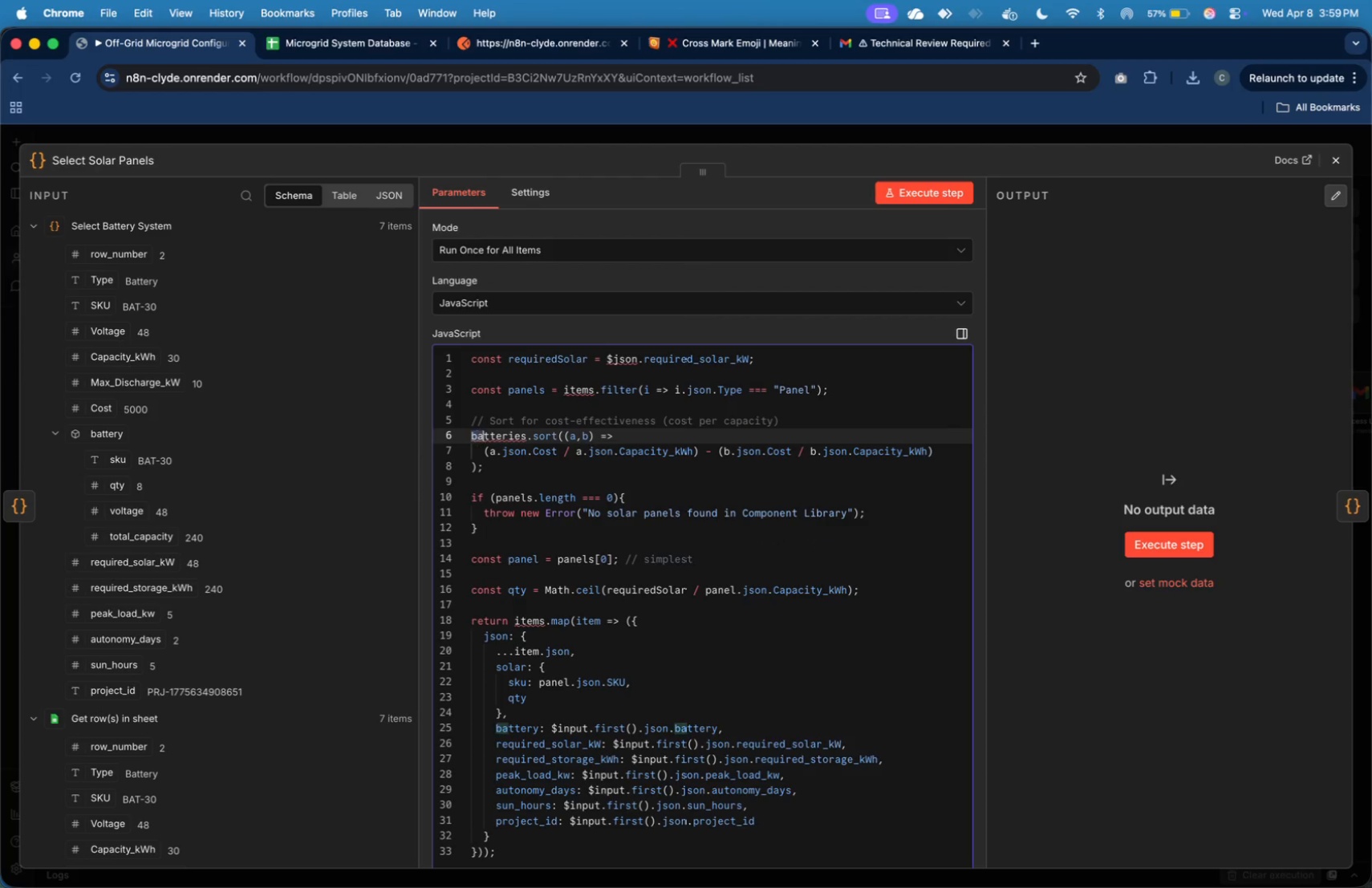 
key(Shift+ArrowRight)
 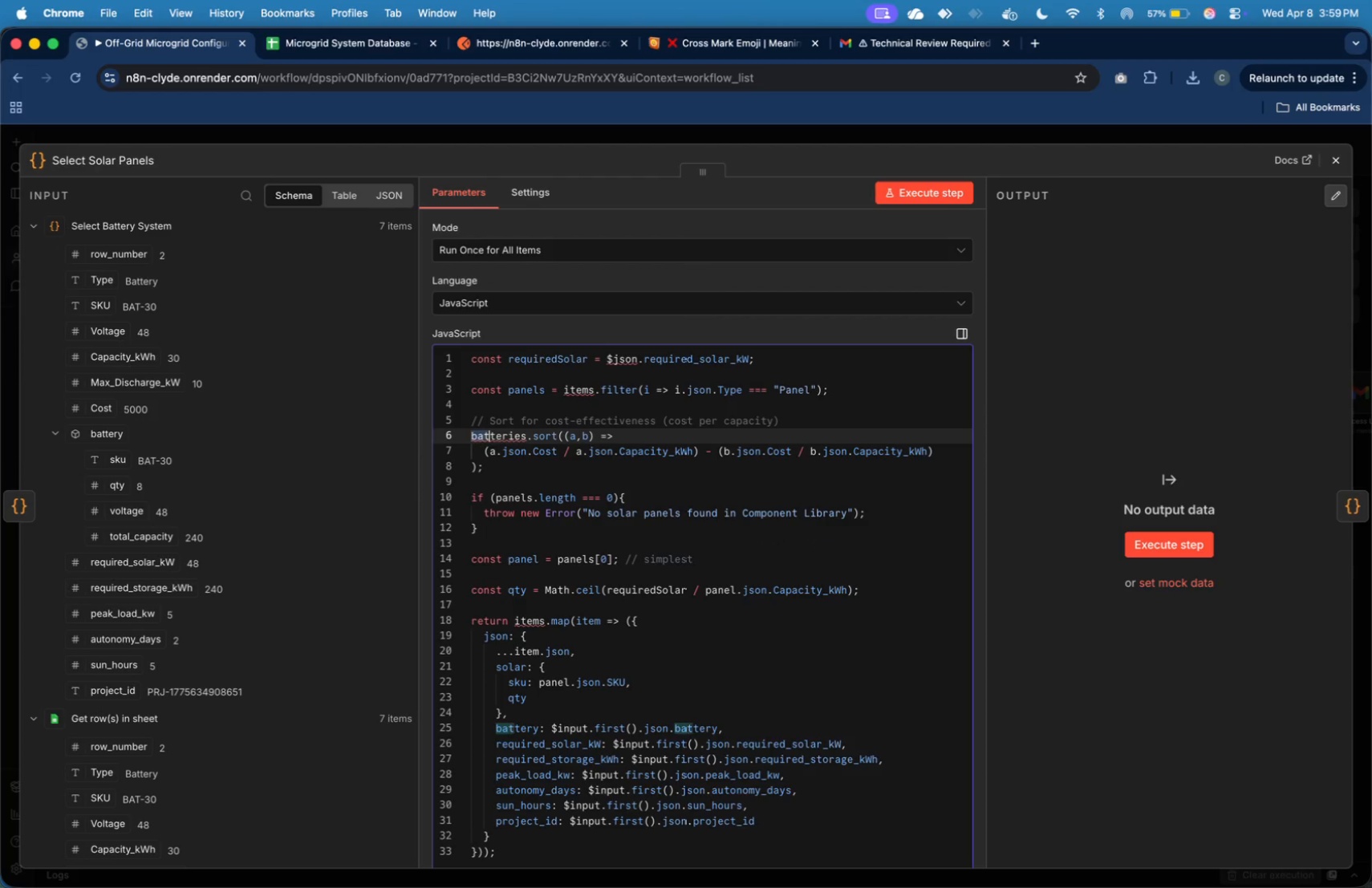 
key(Shift+ArrowRight)
 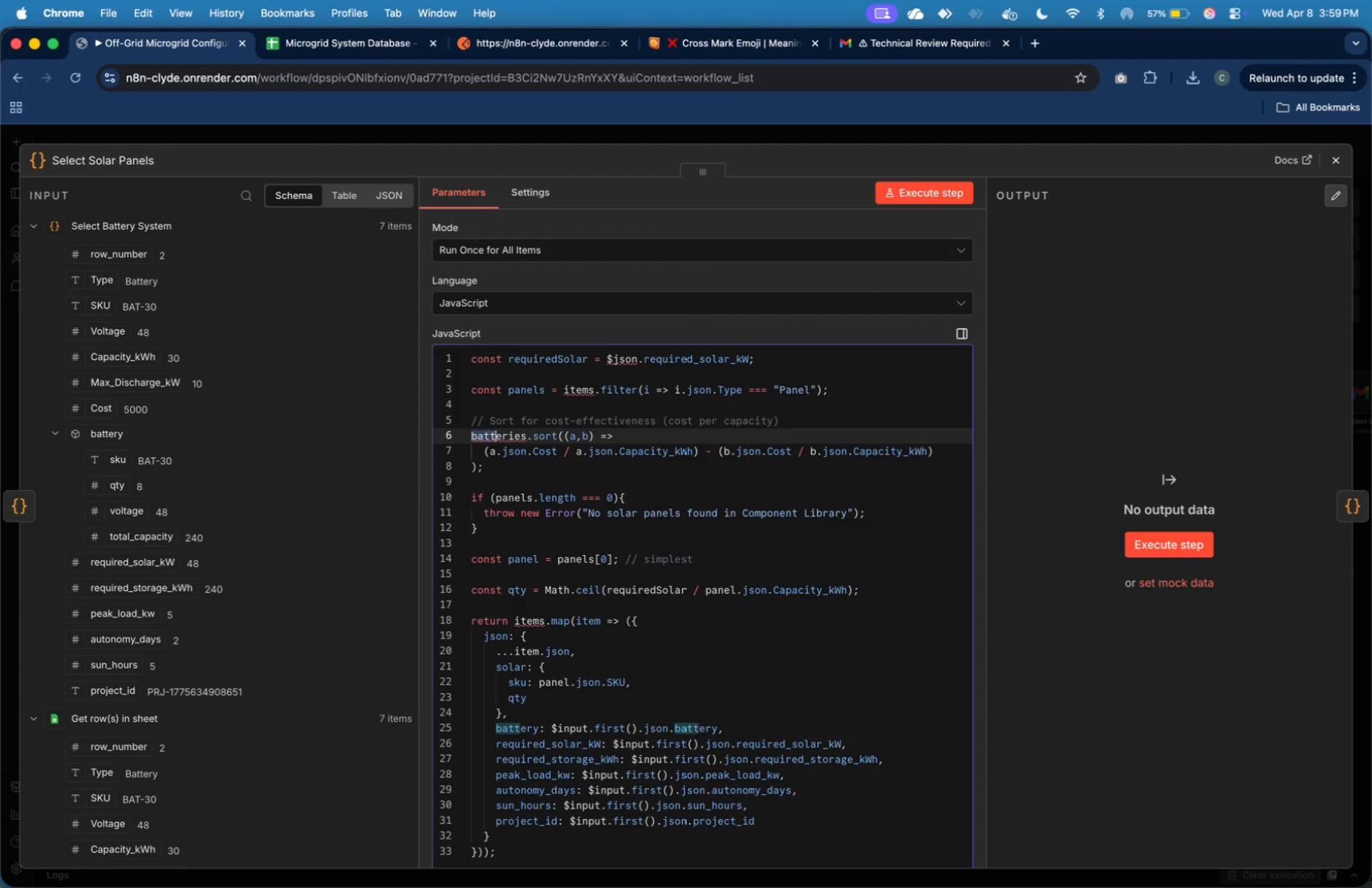 
key(Shift+ArrowRight)
 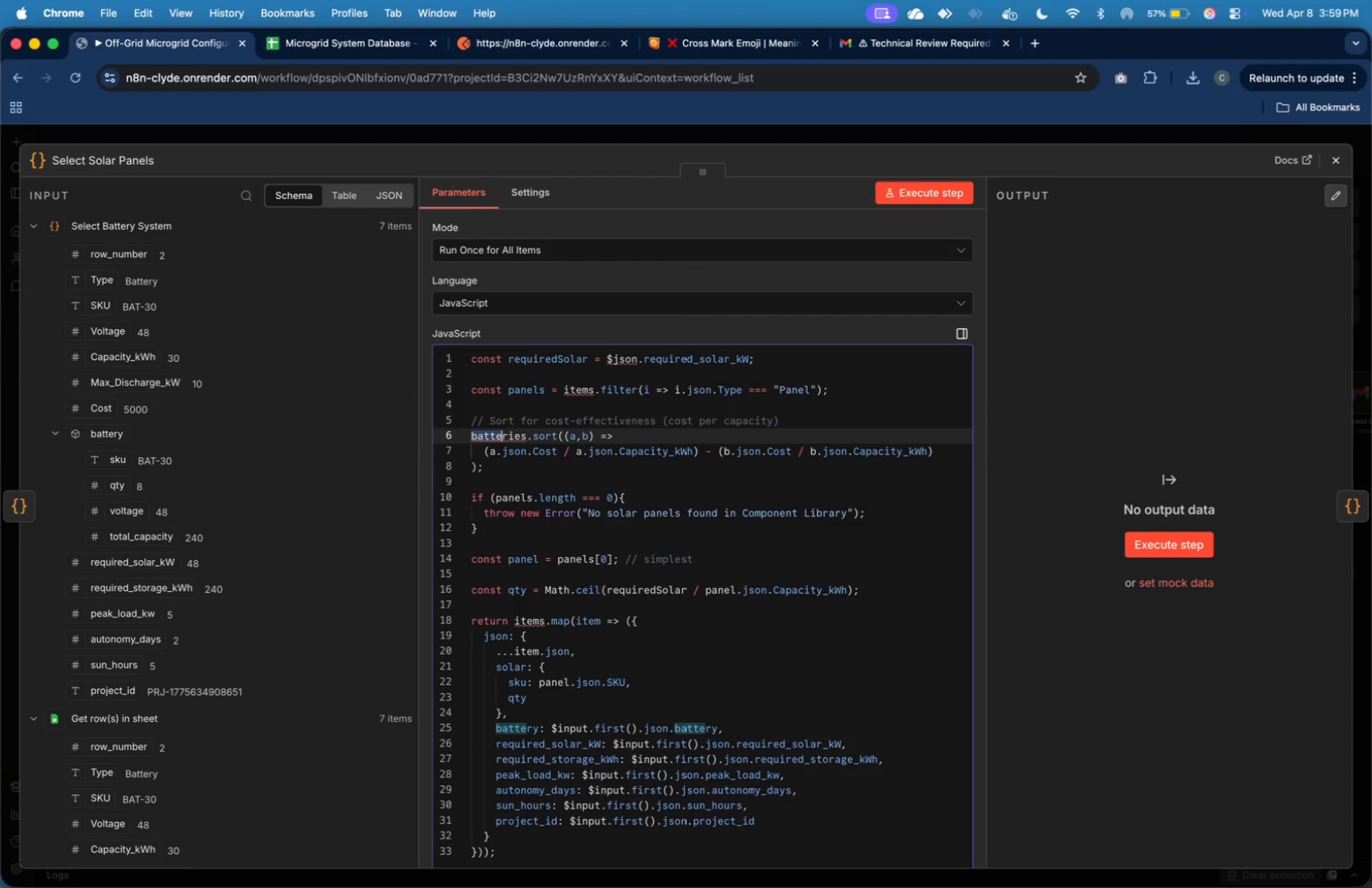 
key(Shift+ArrowRight)
 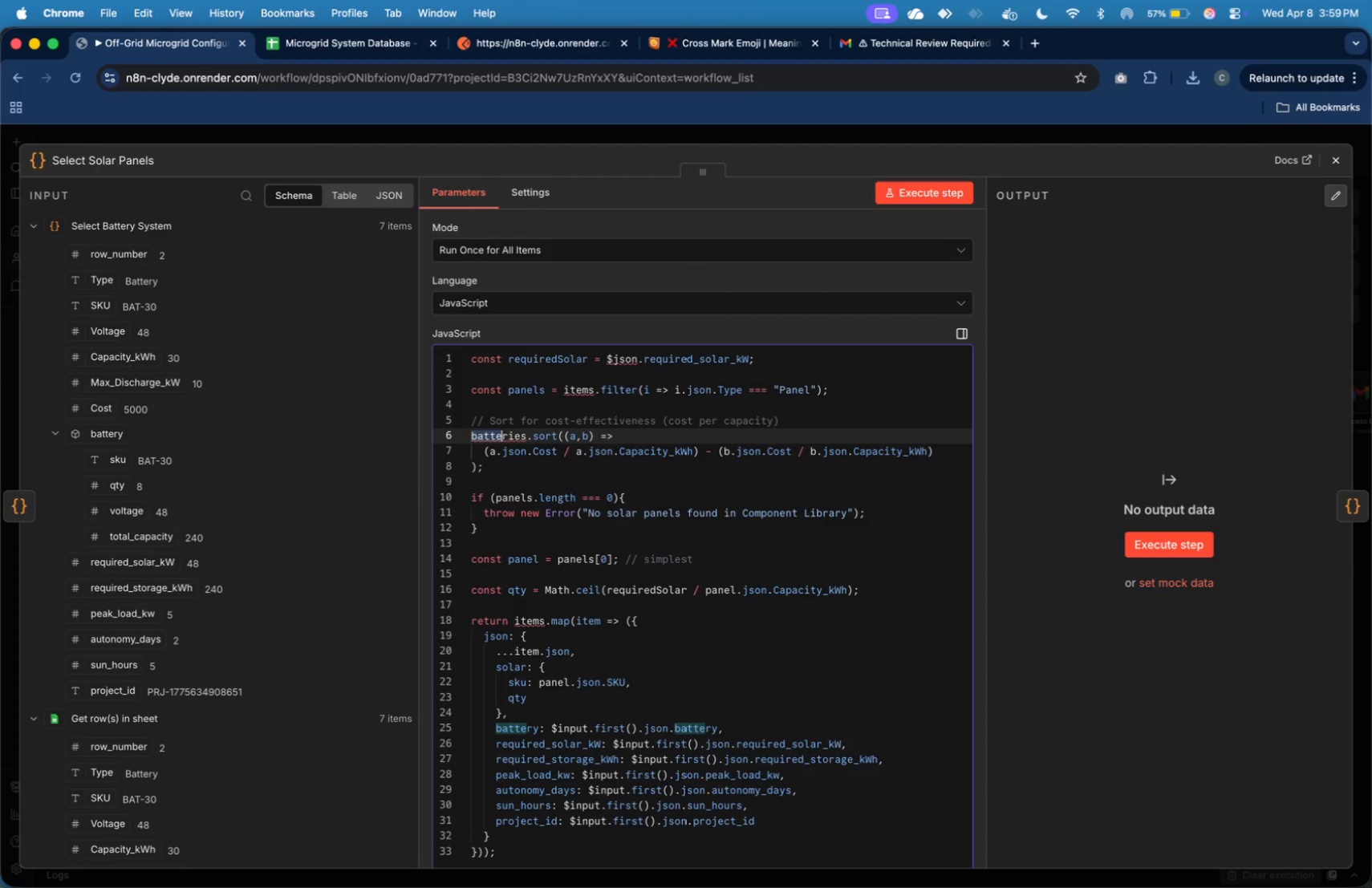 
key(Shift+ArrowRight)
 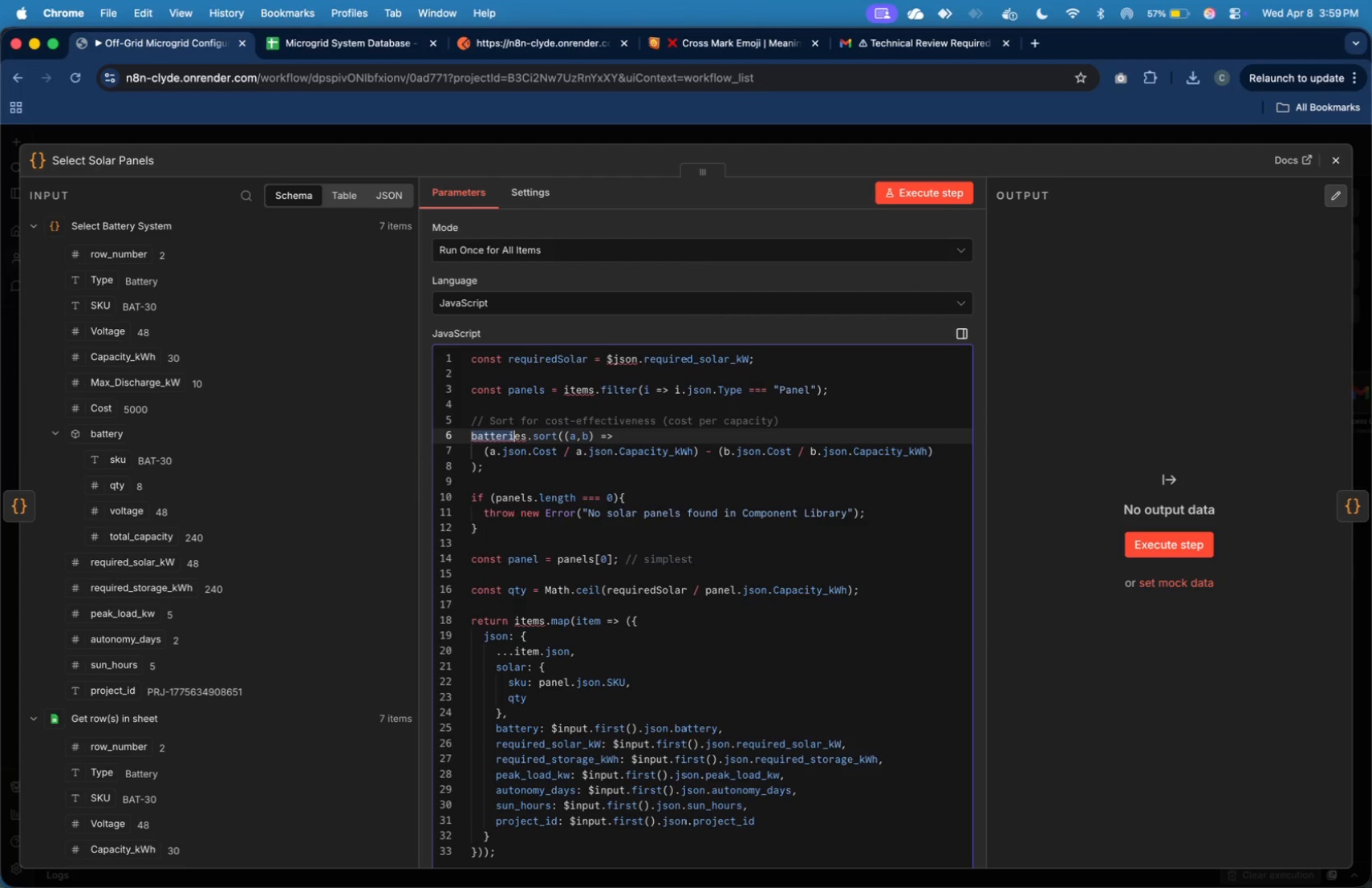 
key(Shift+ArrowRight)
 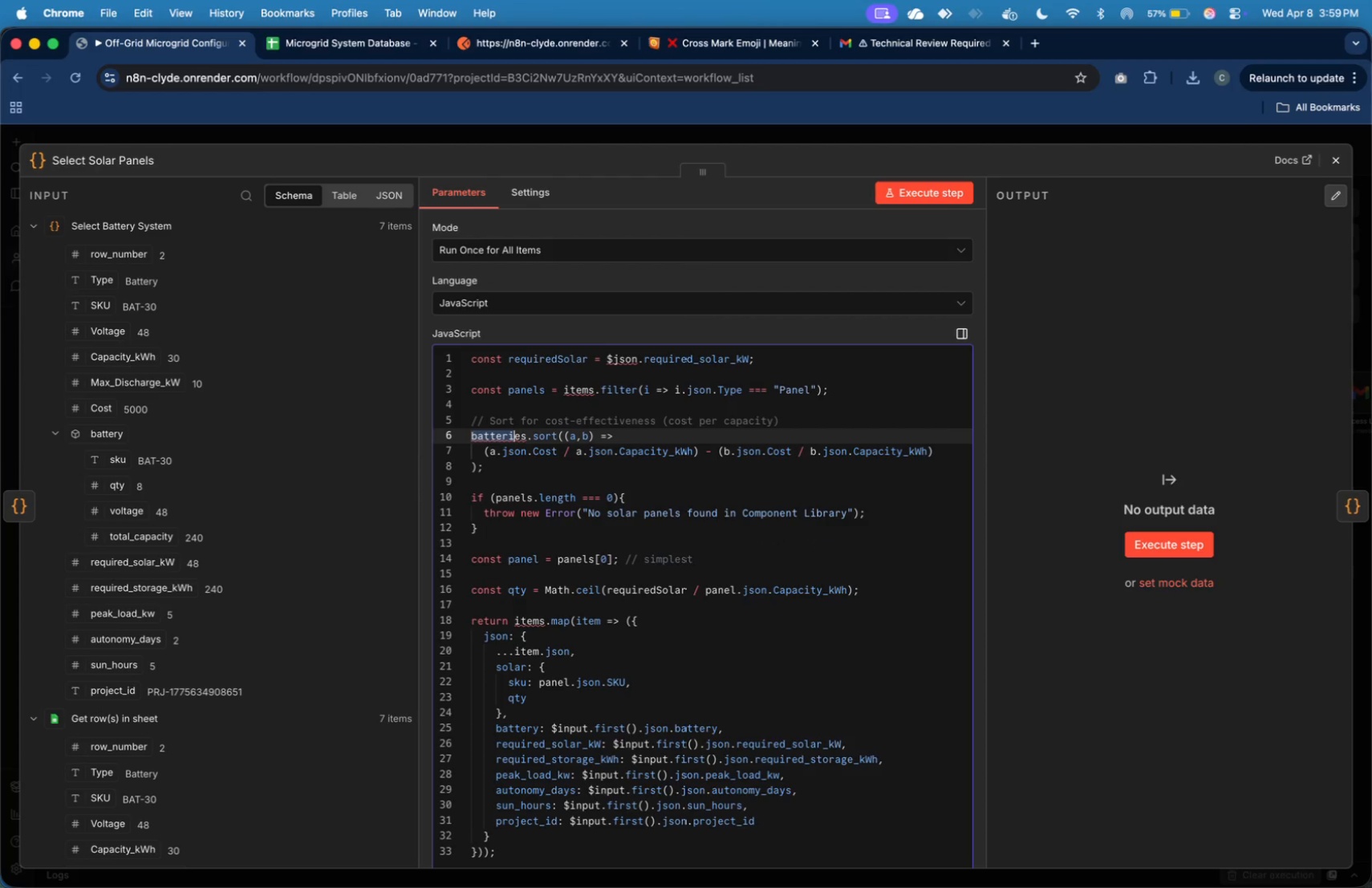 
key(Shift+ArrowRight)
 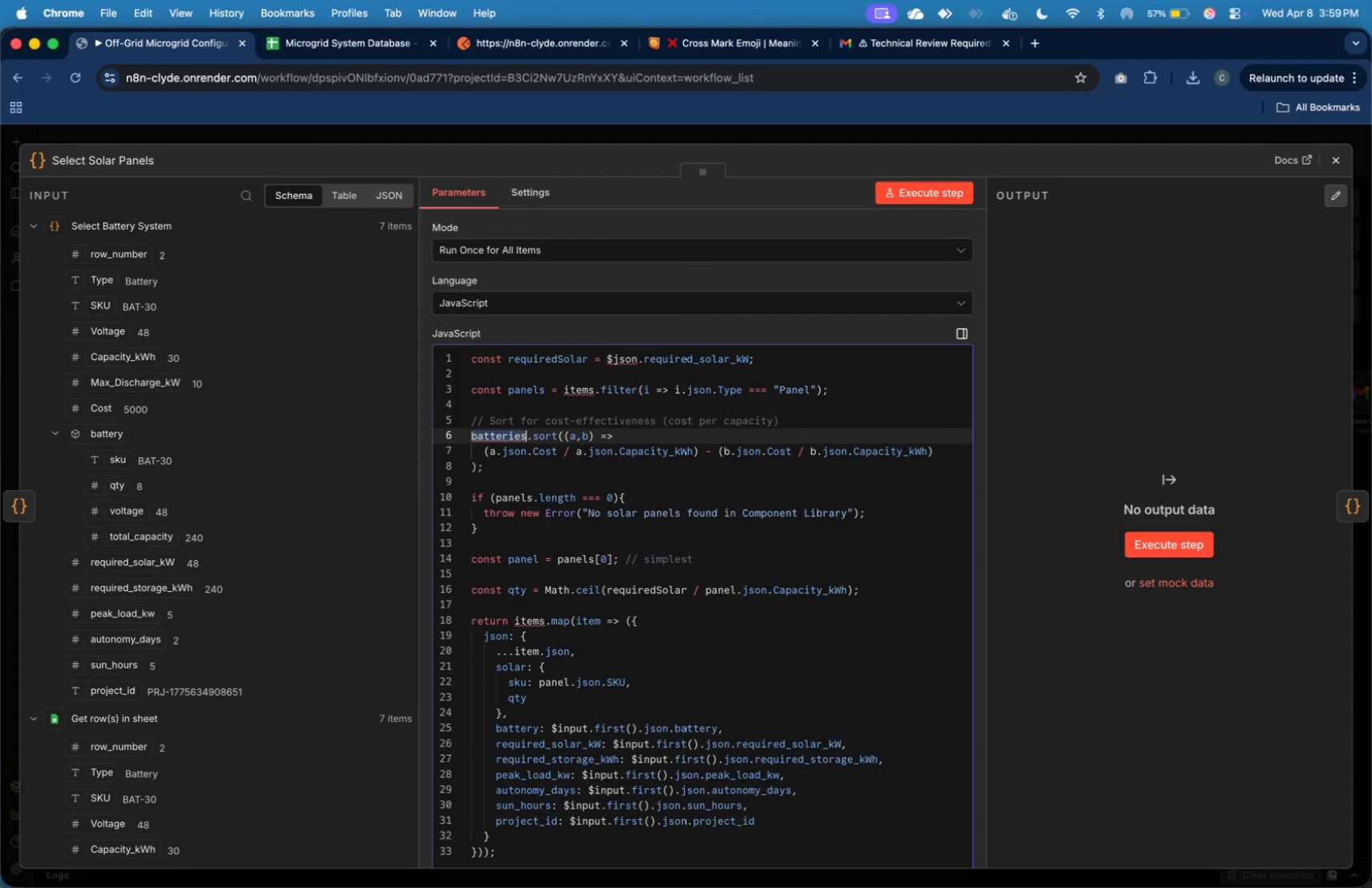 
key(Shift+ArrowRight)
 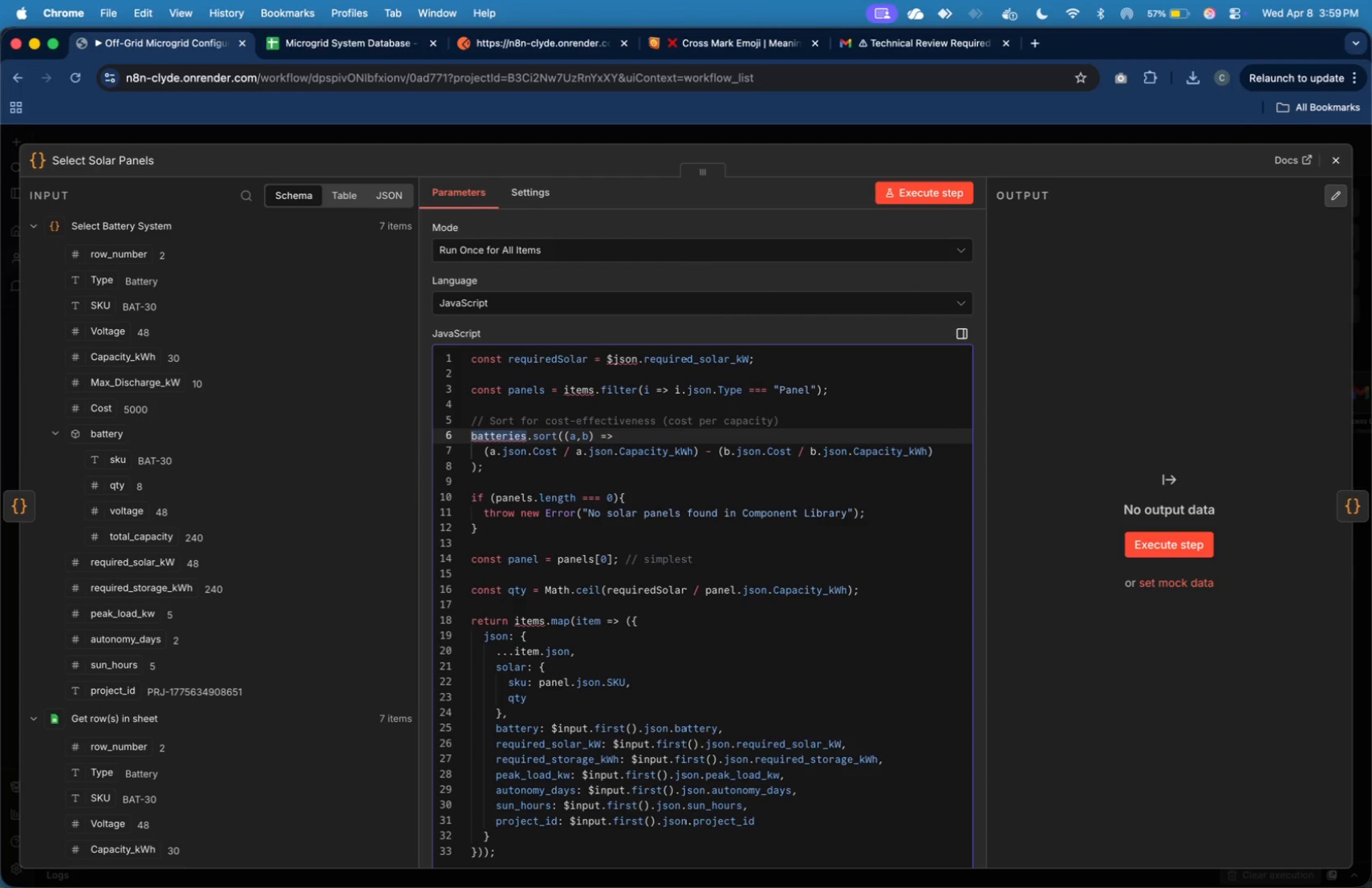 
type(panels)
 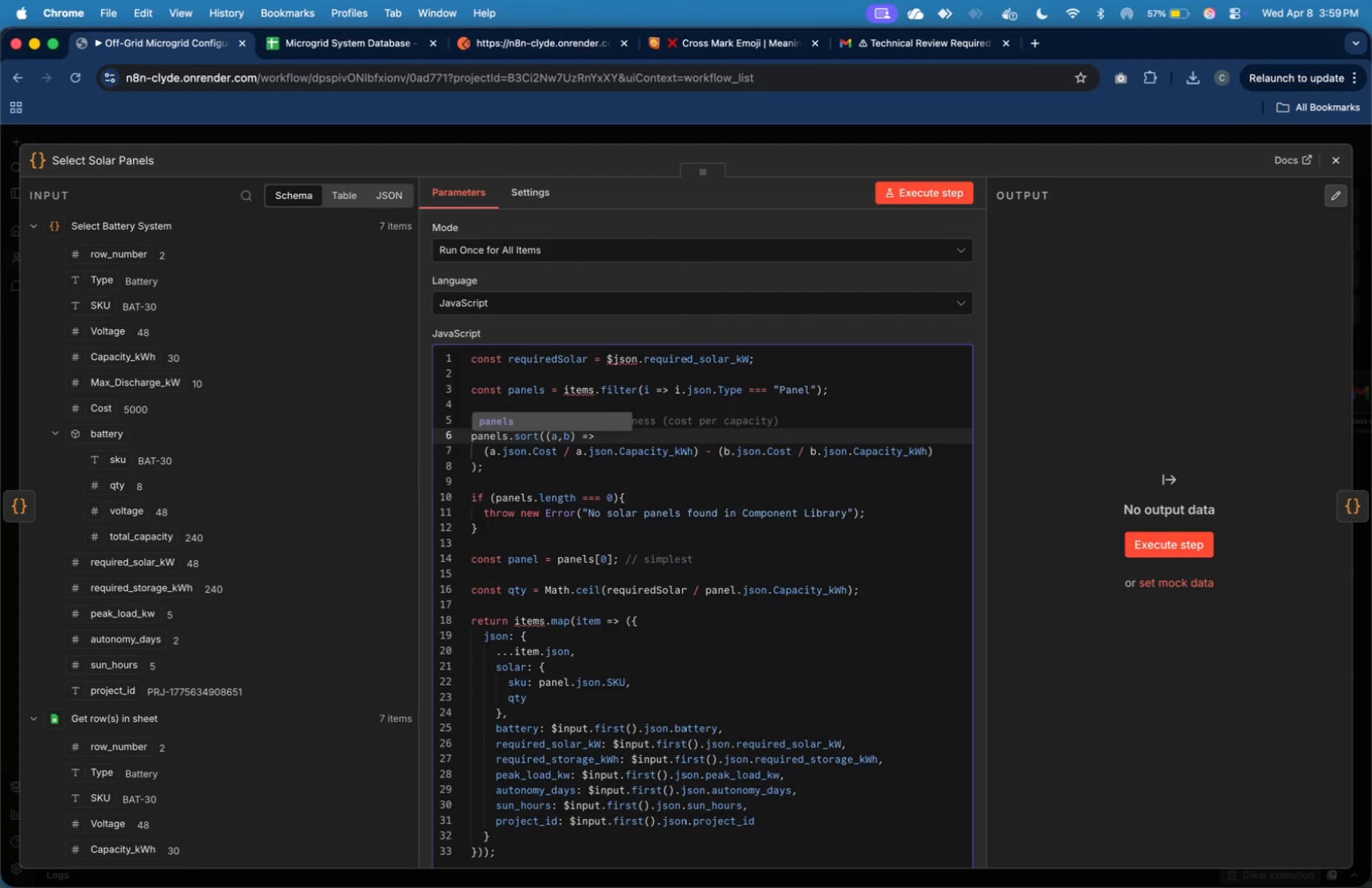 
key(ArrowRight)
 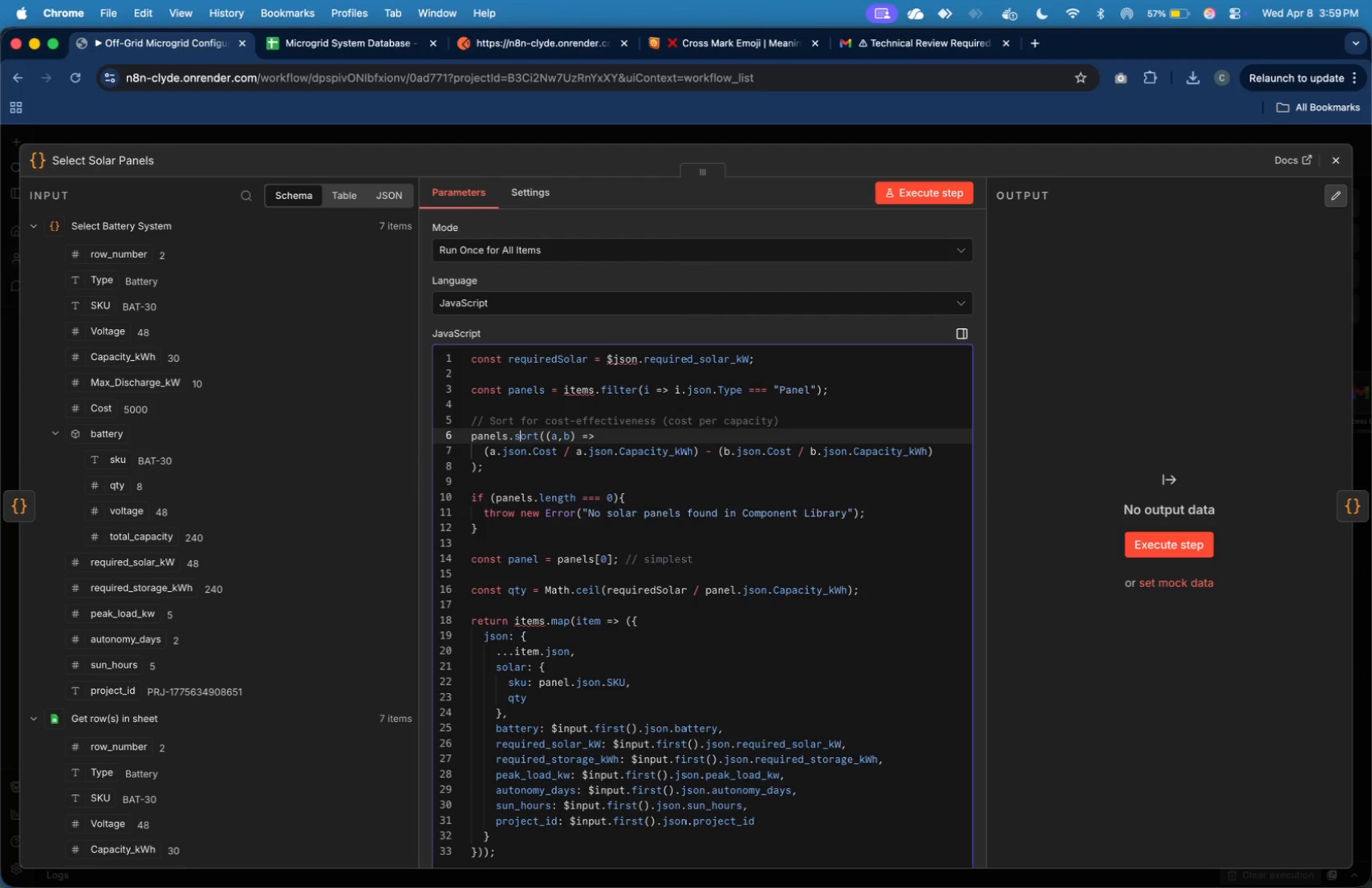 
key(ArrowRight)
 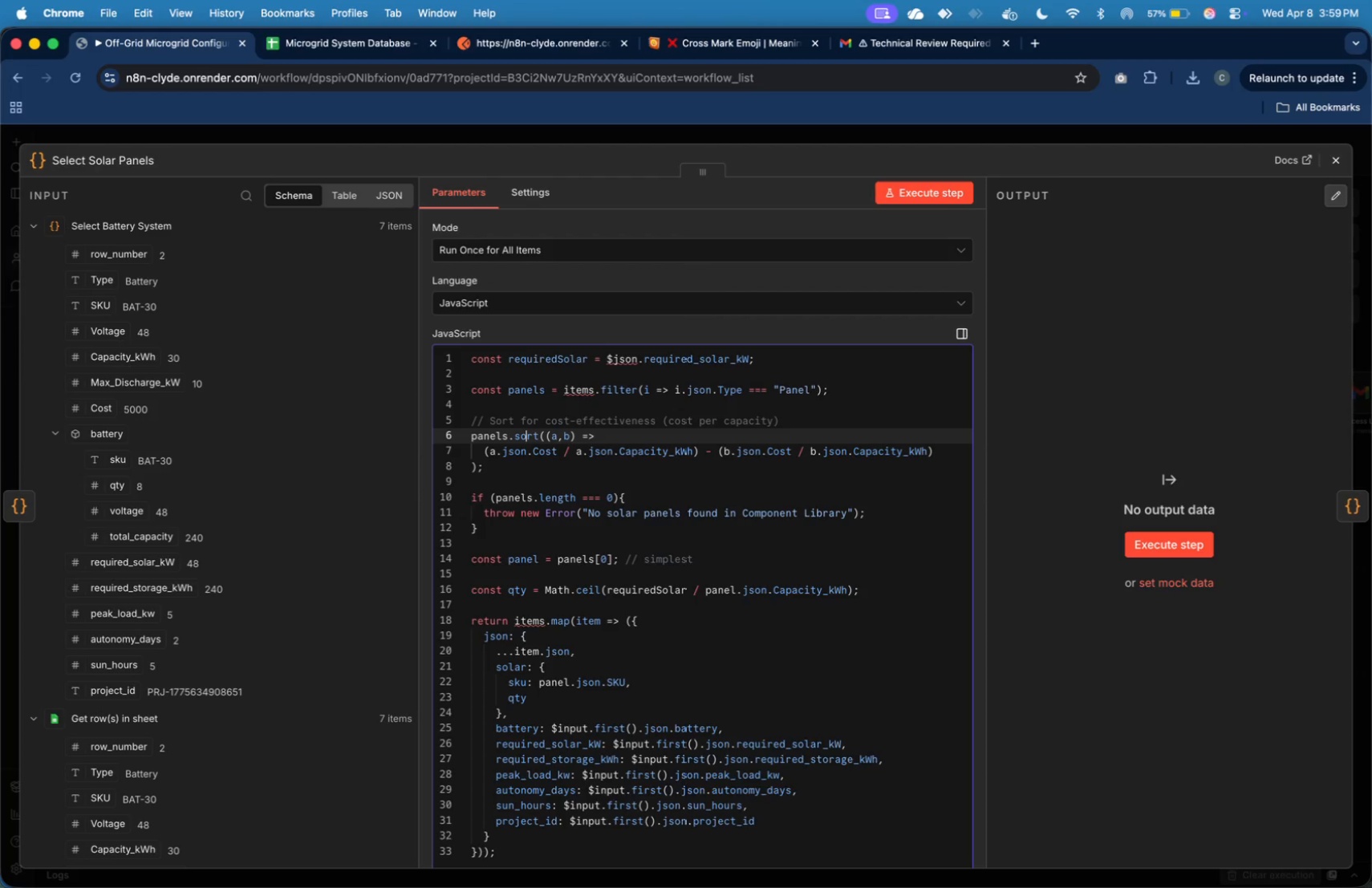 
key(ArrowRight)
 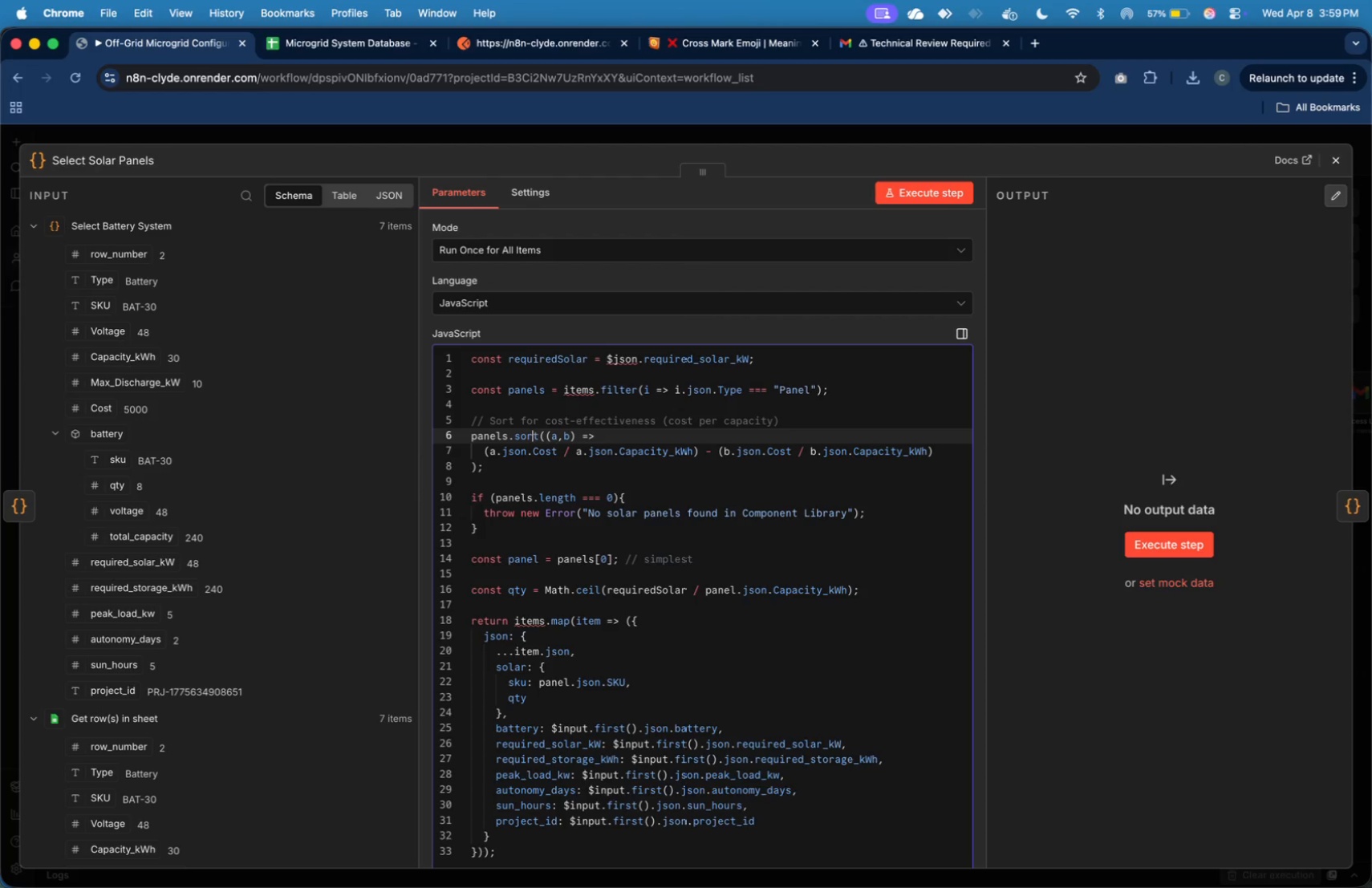 
key(ArrowRight)
 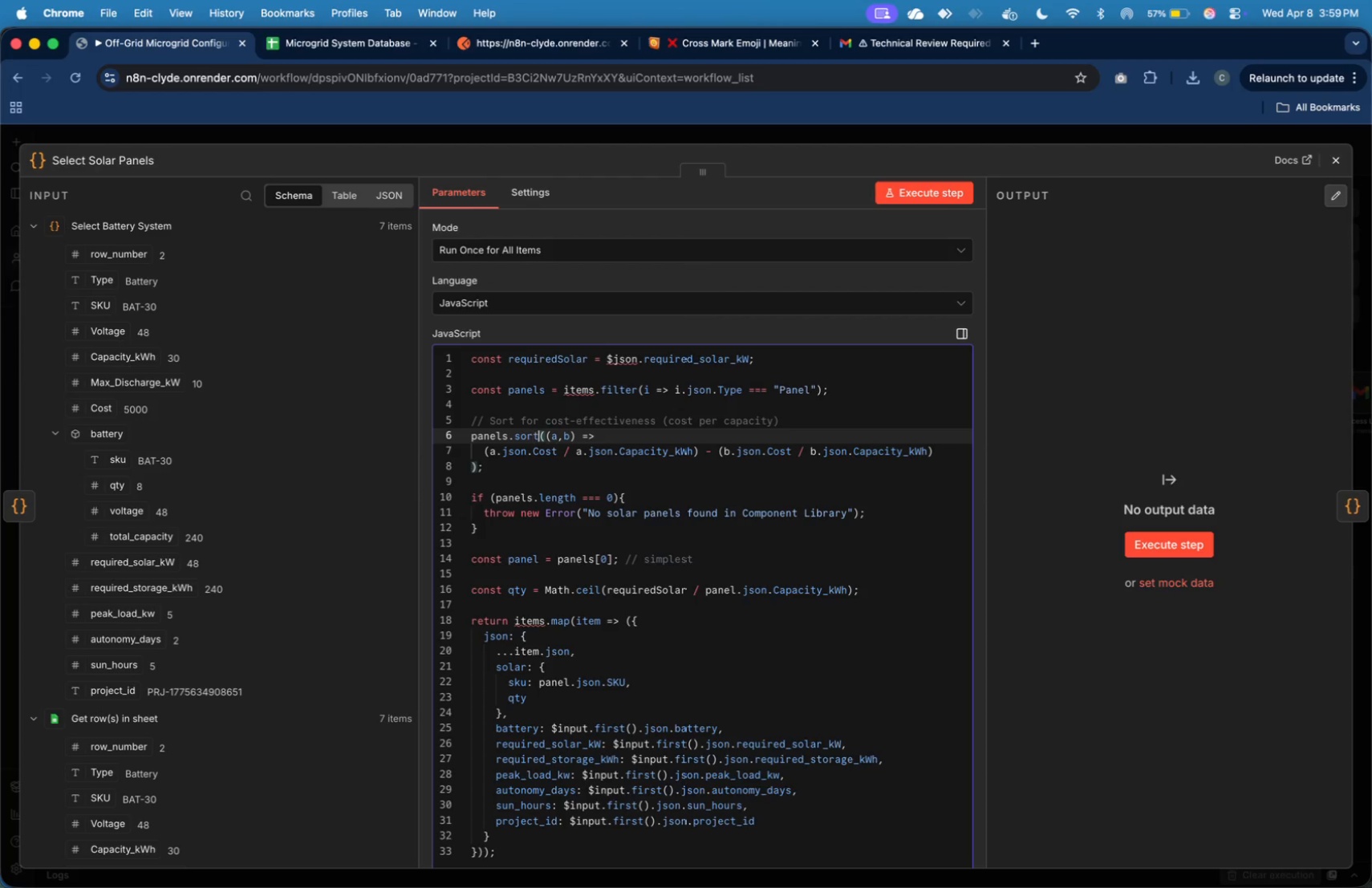 
key(ArrowRight)
 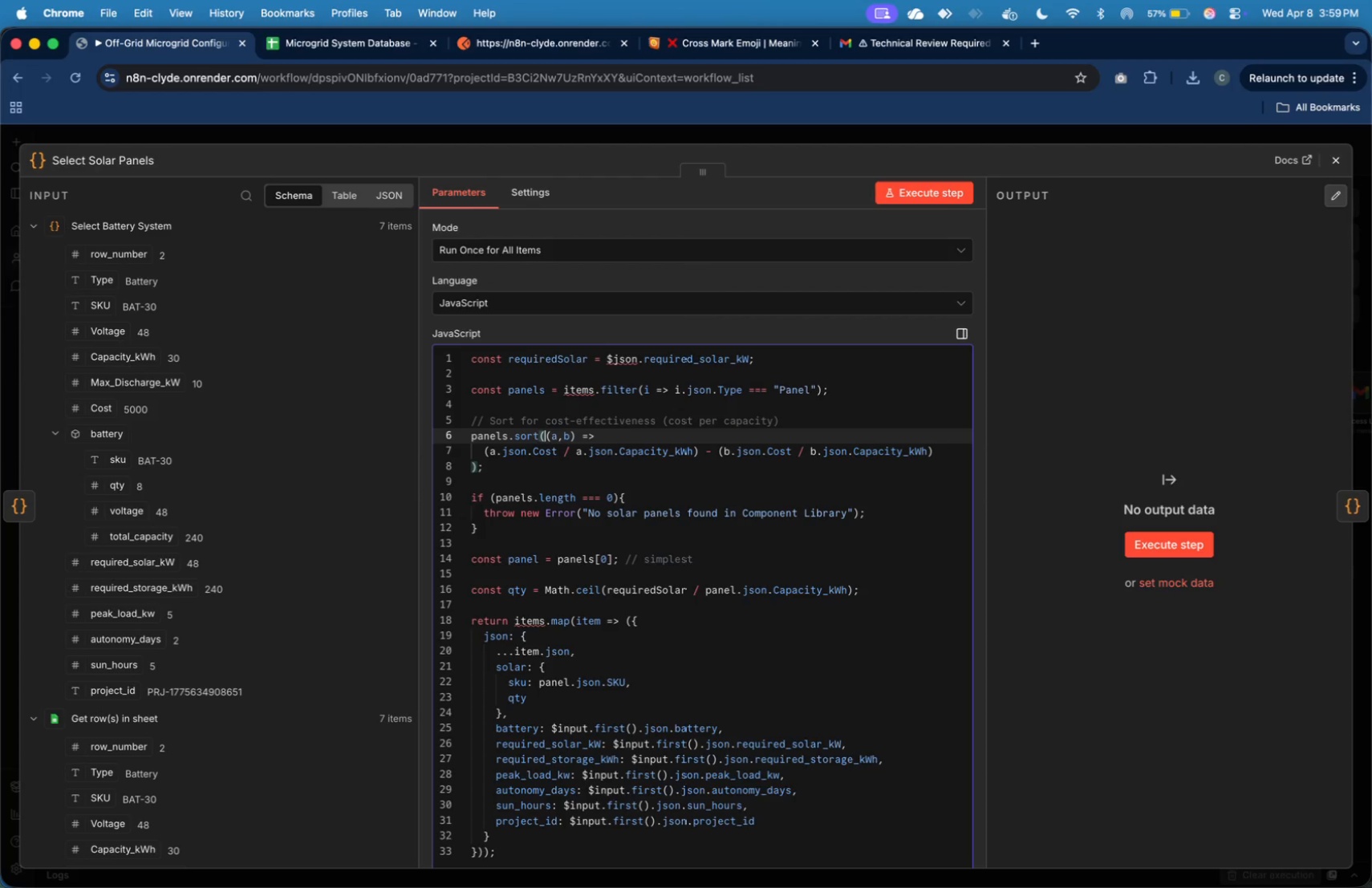 
key(ArrowRight)
 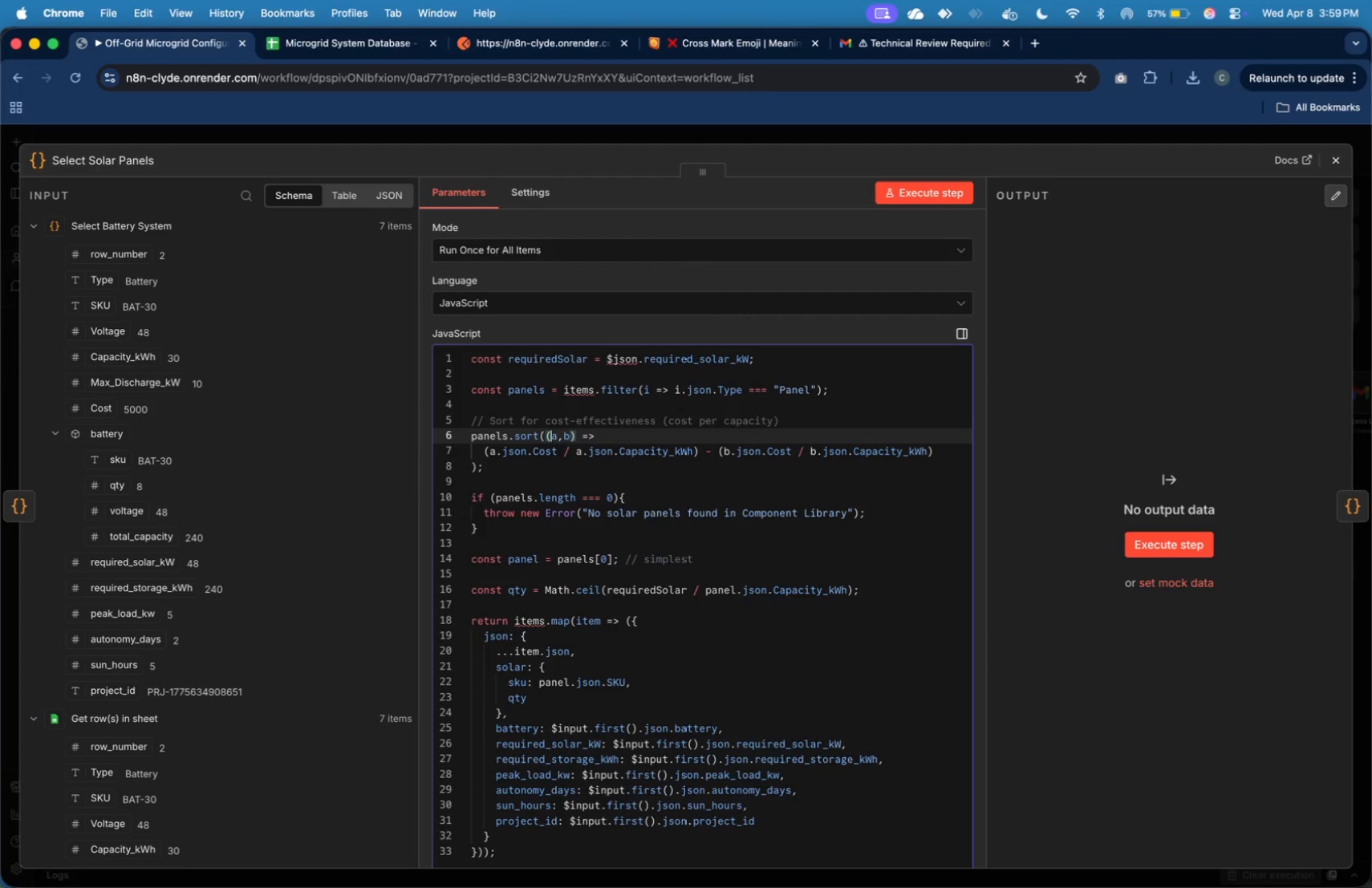 
key(ArrowRight)
 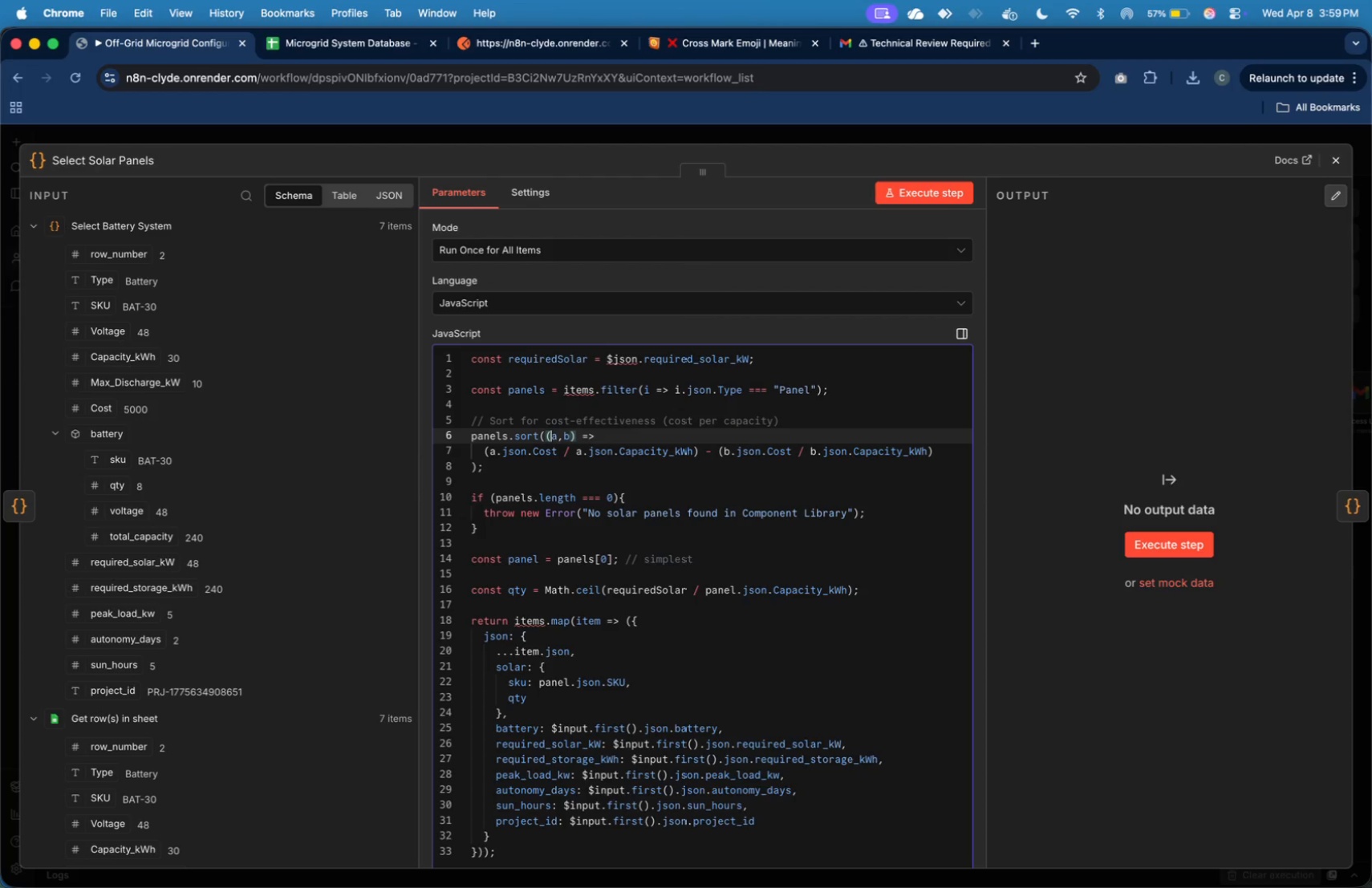 
key(ArrowRight)
 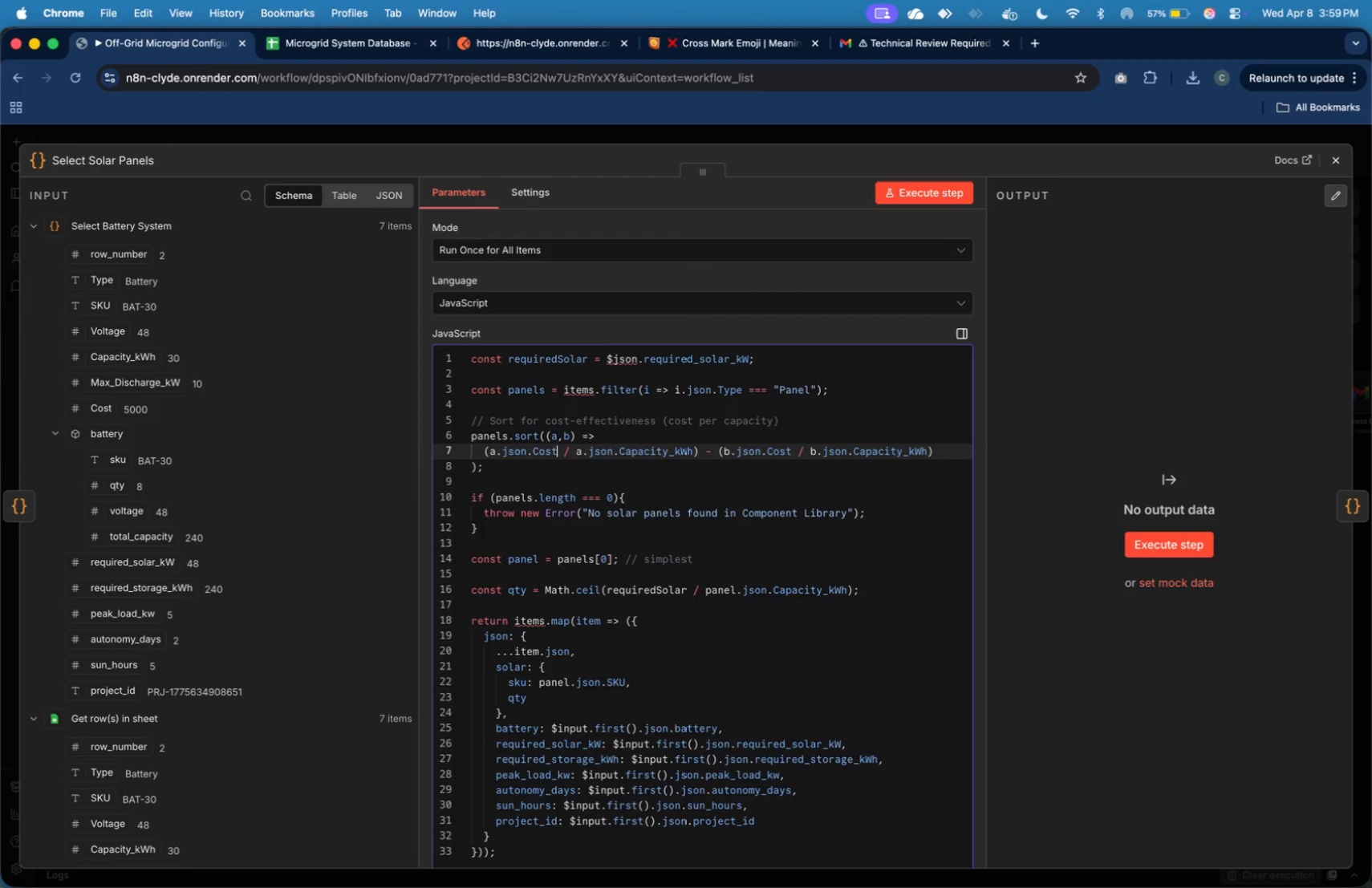 
key(ArrowDown)
 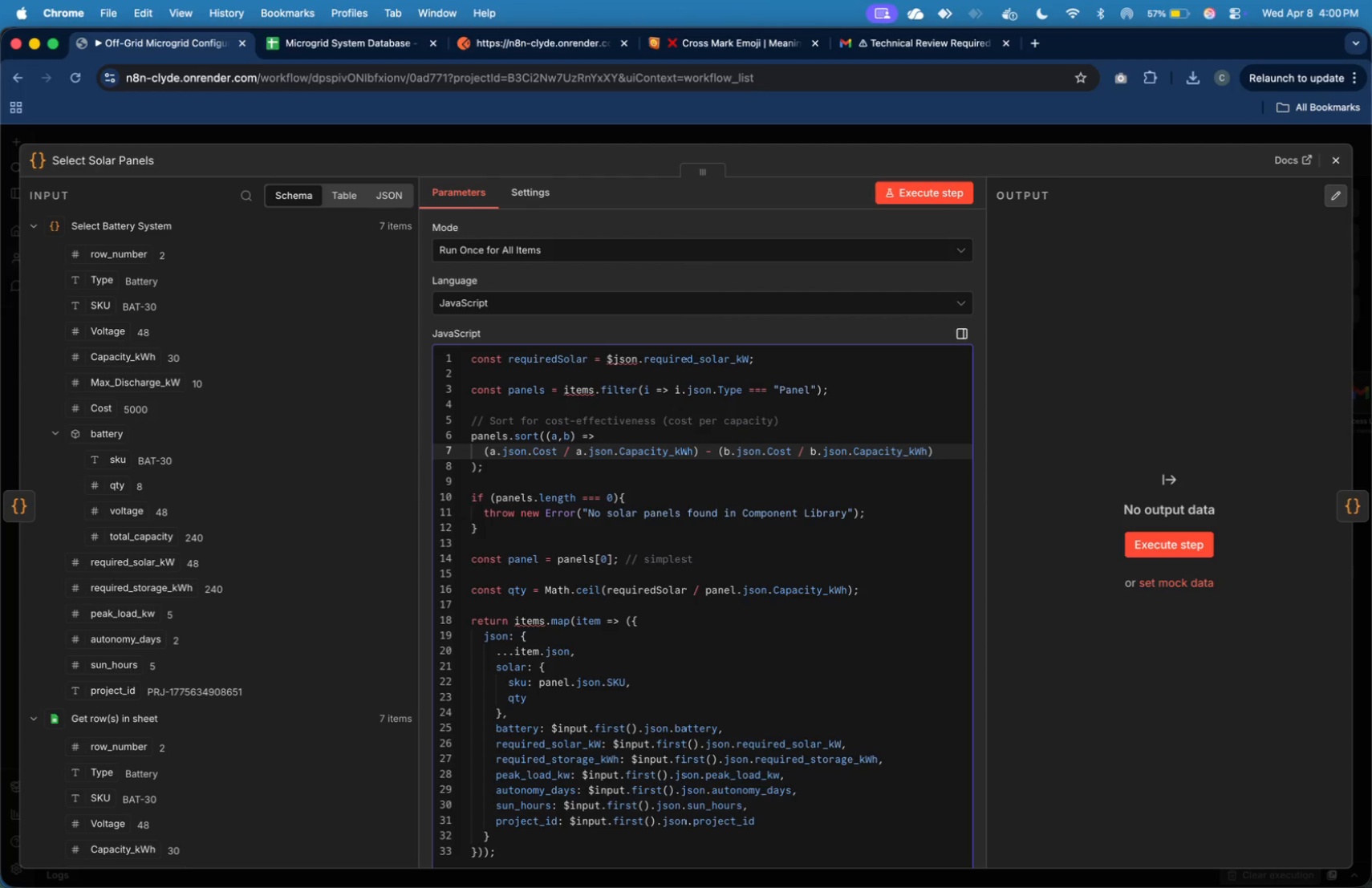 
wait(5.8)
 